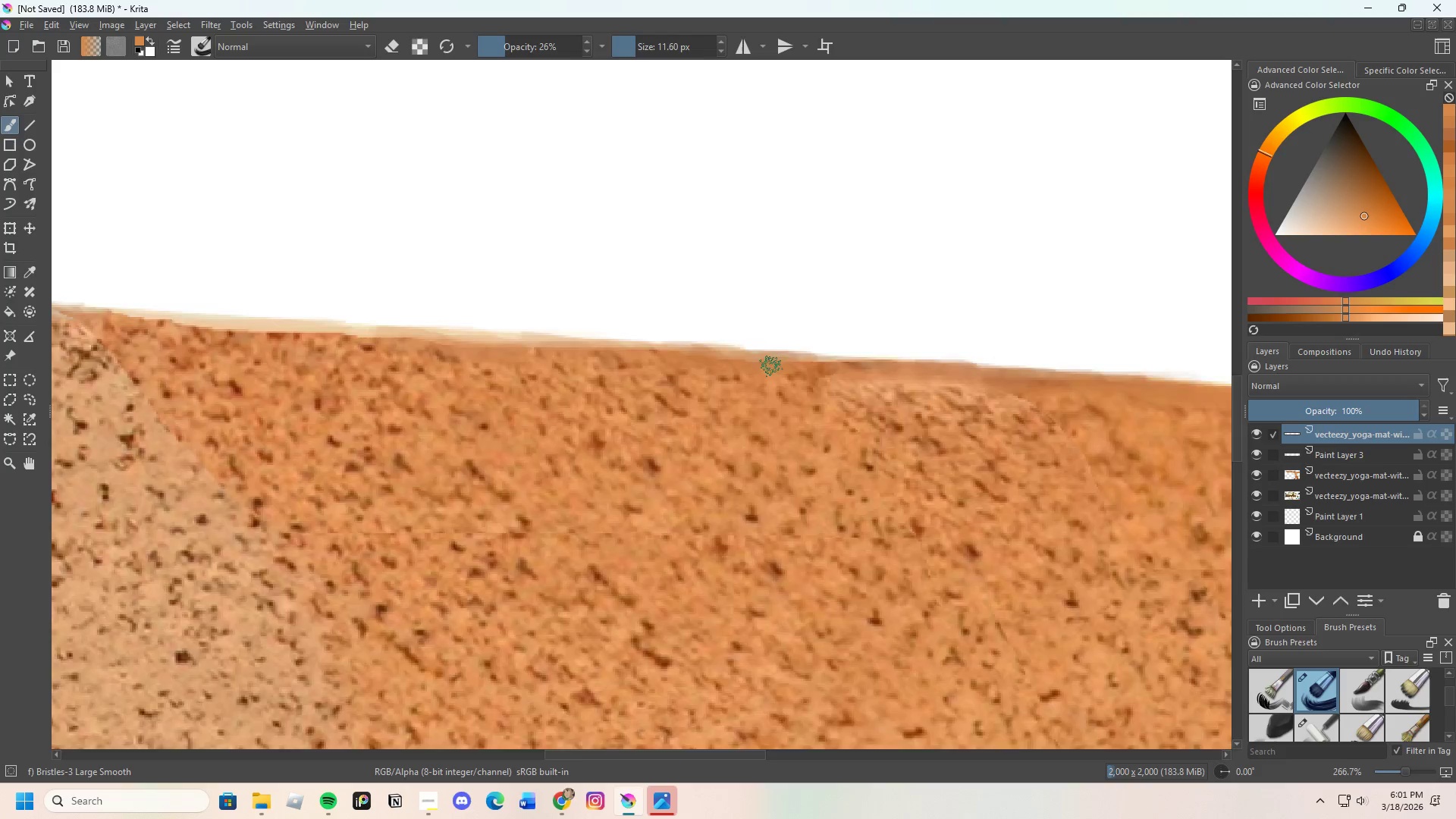 
hold_key(key=ControlLeft, duration=0.44)
 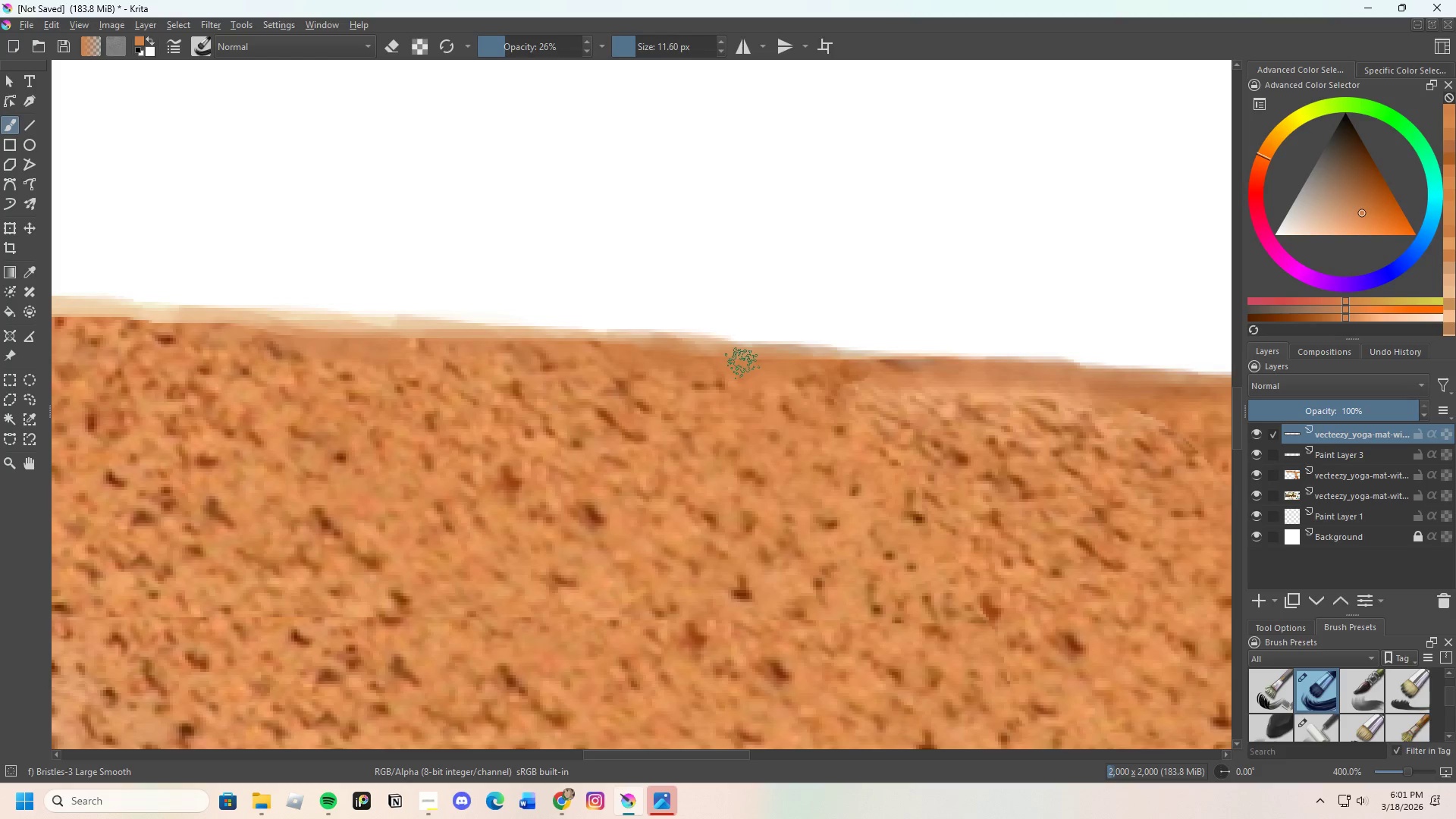 
scroll: coordinate [771, 366], scroll_direction: up, amount: 1.0
 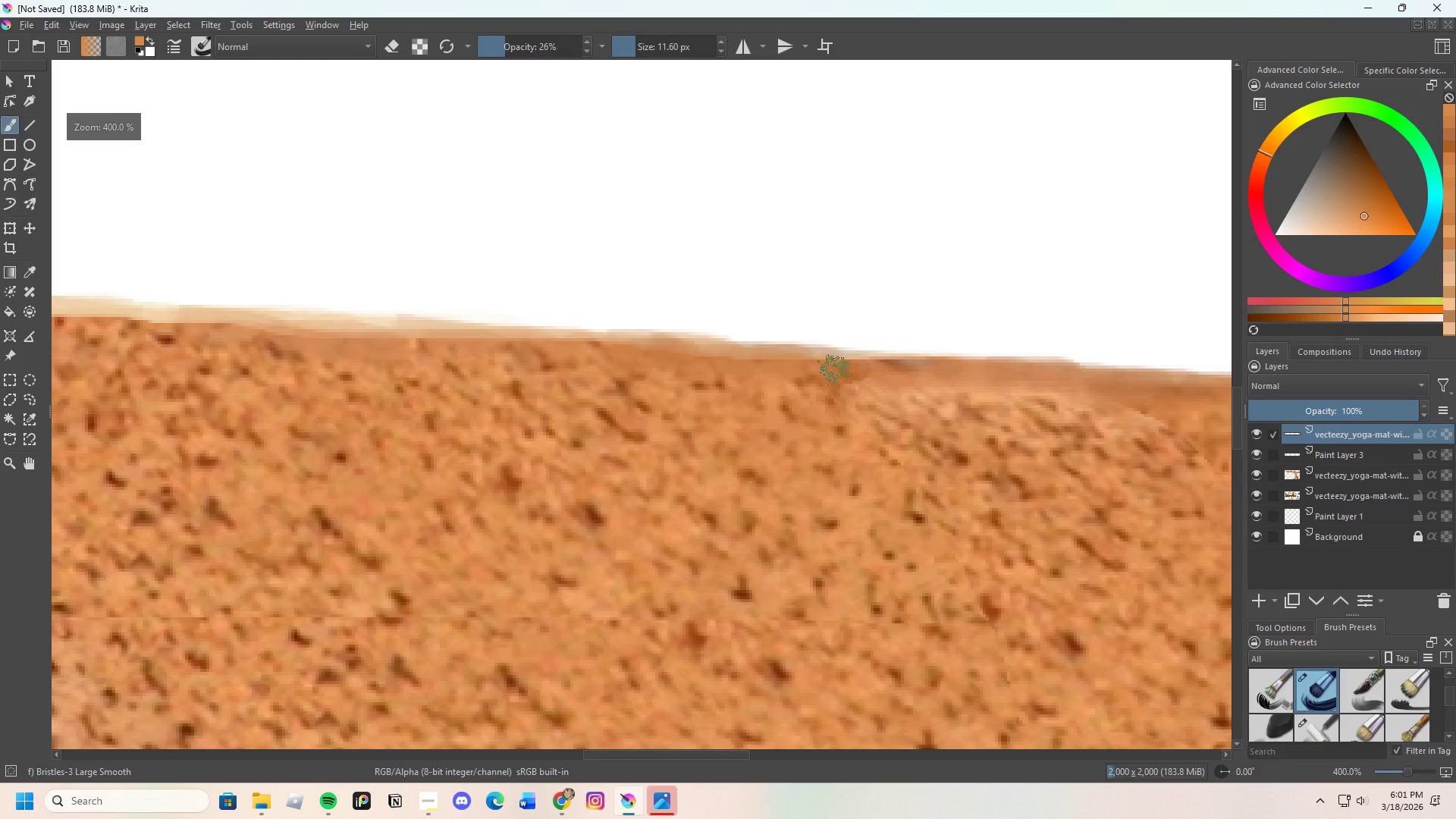 
left_click_drag(start_coordinate=[780, 373], to_coordinate=[786, 373])
 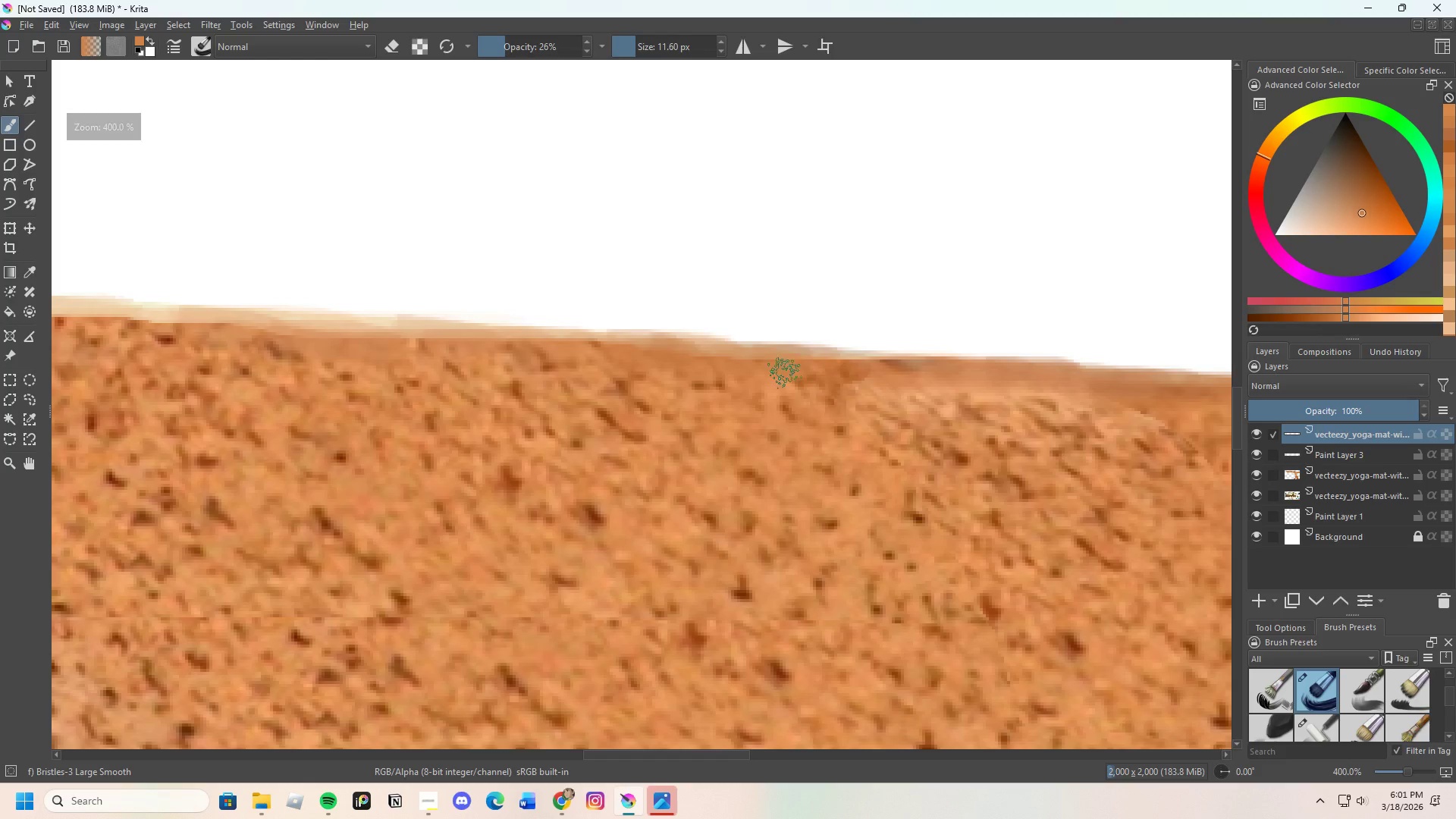 
left_click_drag(start_coordinate=[785, 373], to_coordinate=[728, 359])
 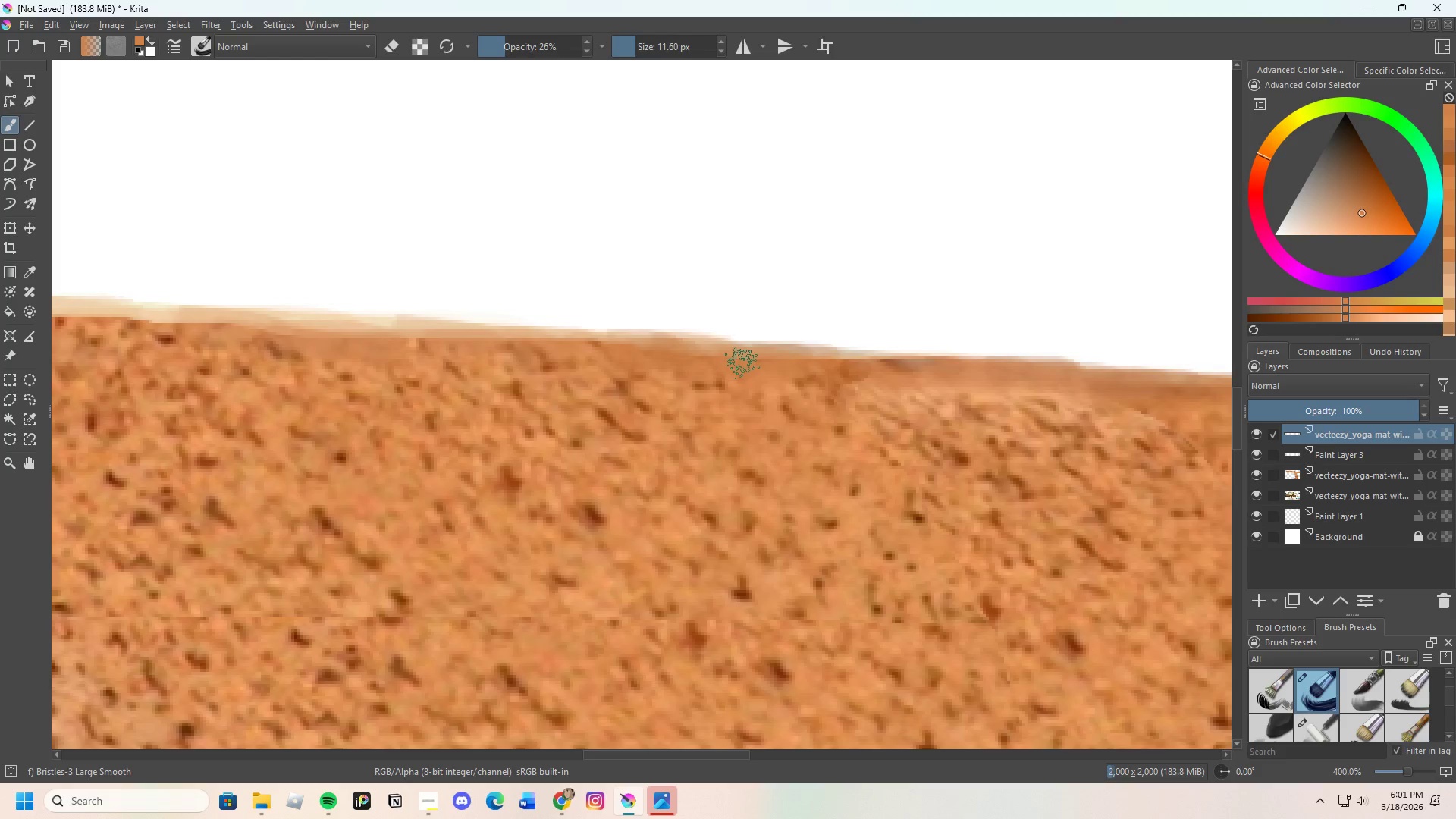 
left_click_drag(start_coordinate=[742, 363], to_coordinate=[701, 364])
 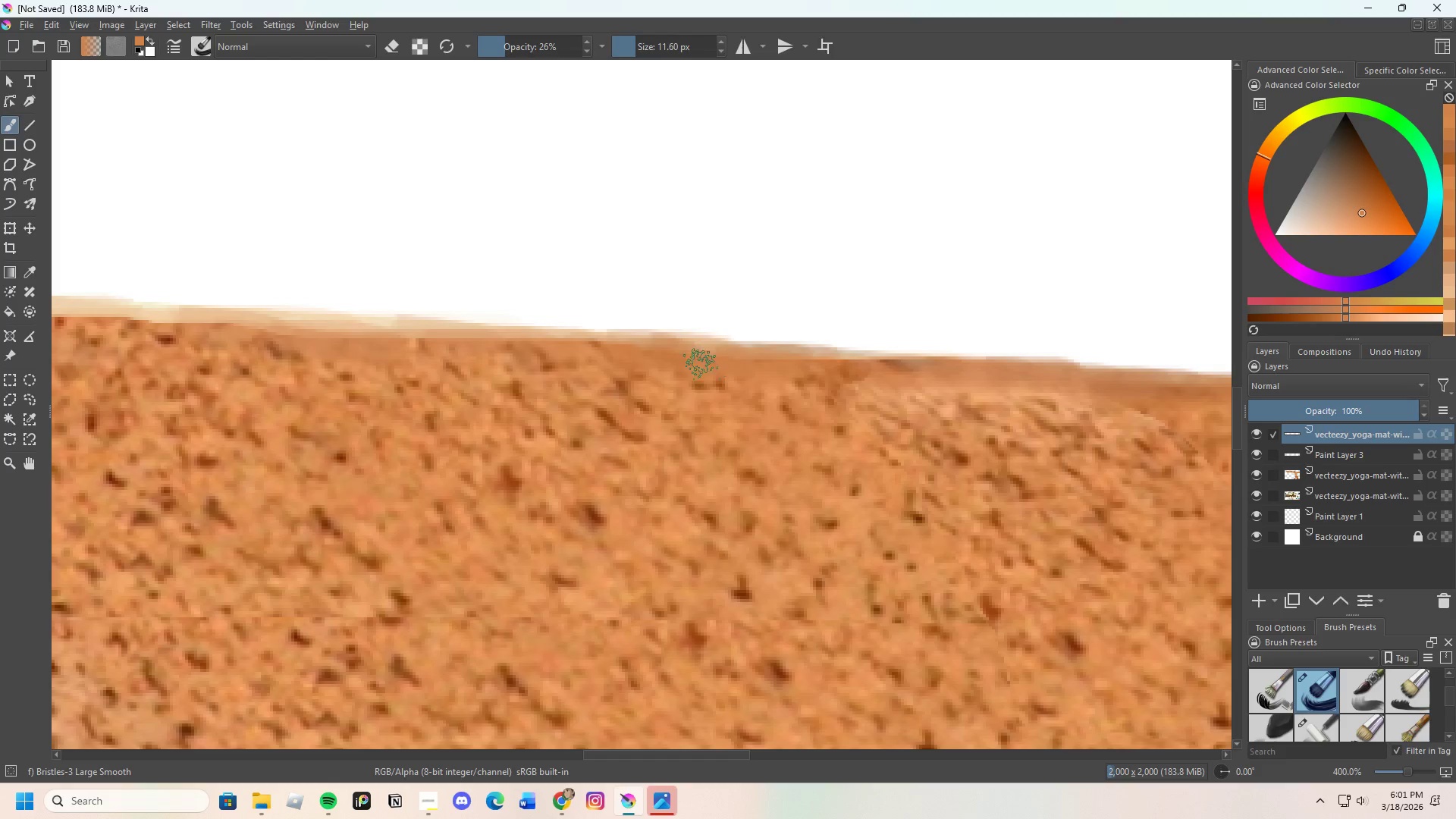 
left_click_drag(start_coordinate=[731, 367], to_coordinate=[783, 371])
 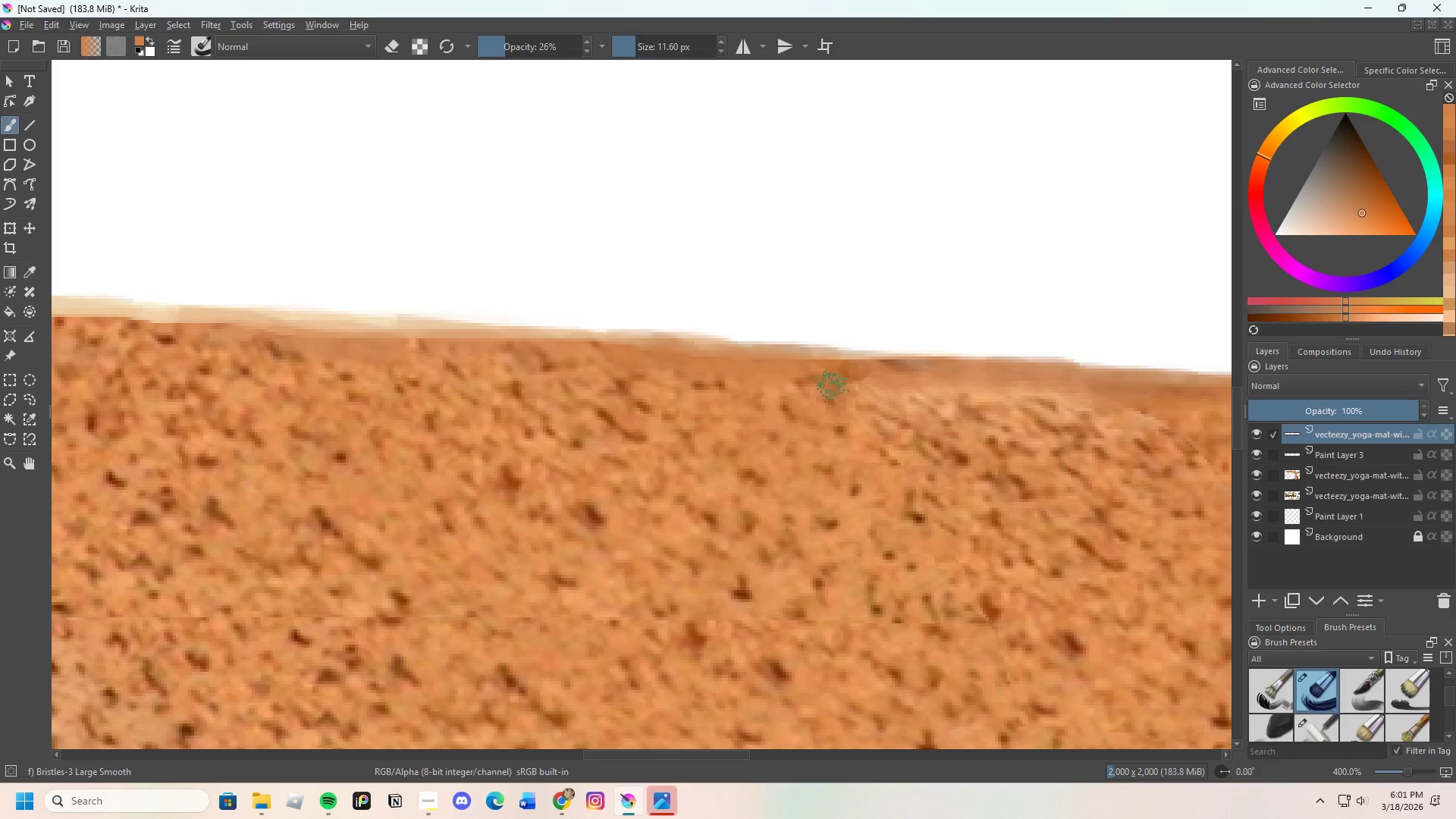 
hold_key(key=ControlLeft, duration=0.56)
left_click([836, 372])
 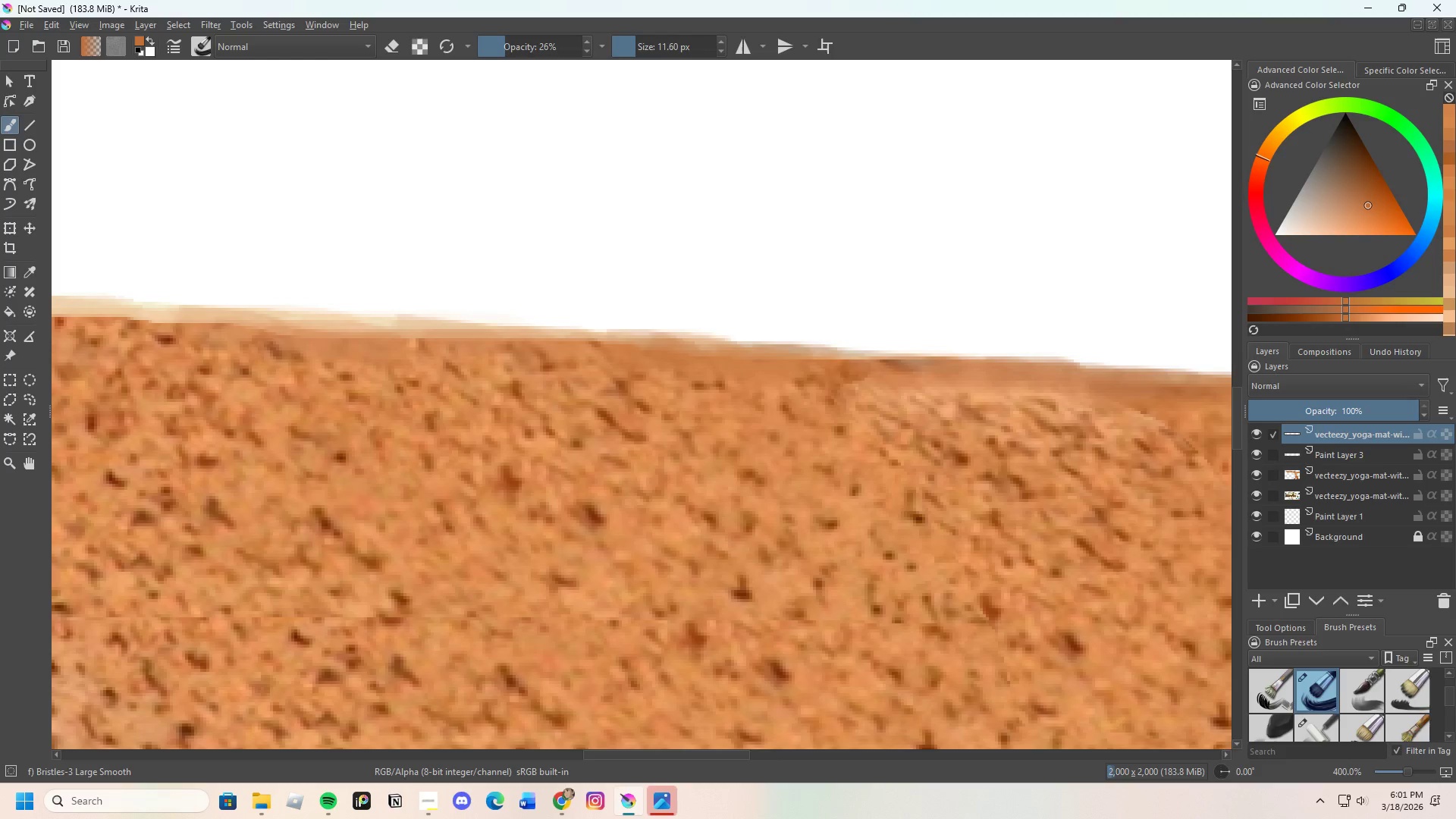 
left_click_drag(start_coordinate=[829, 369], to_coordinate=[878, 369])
 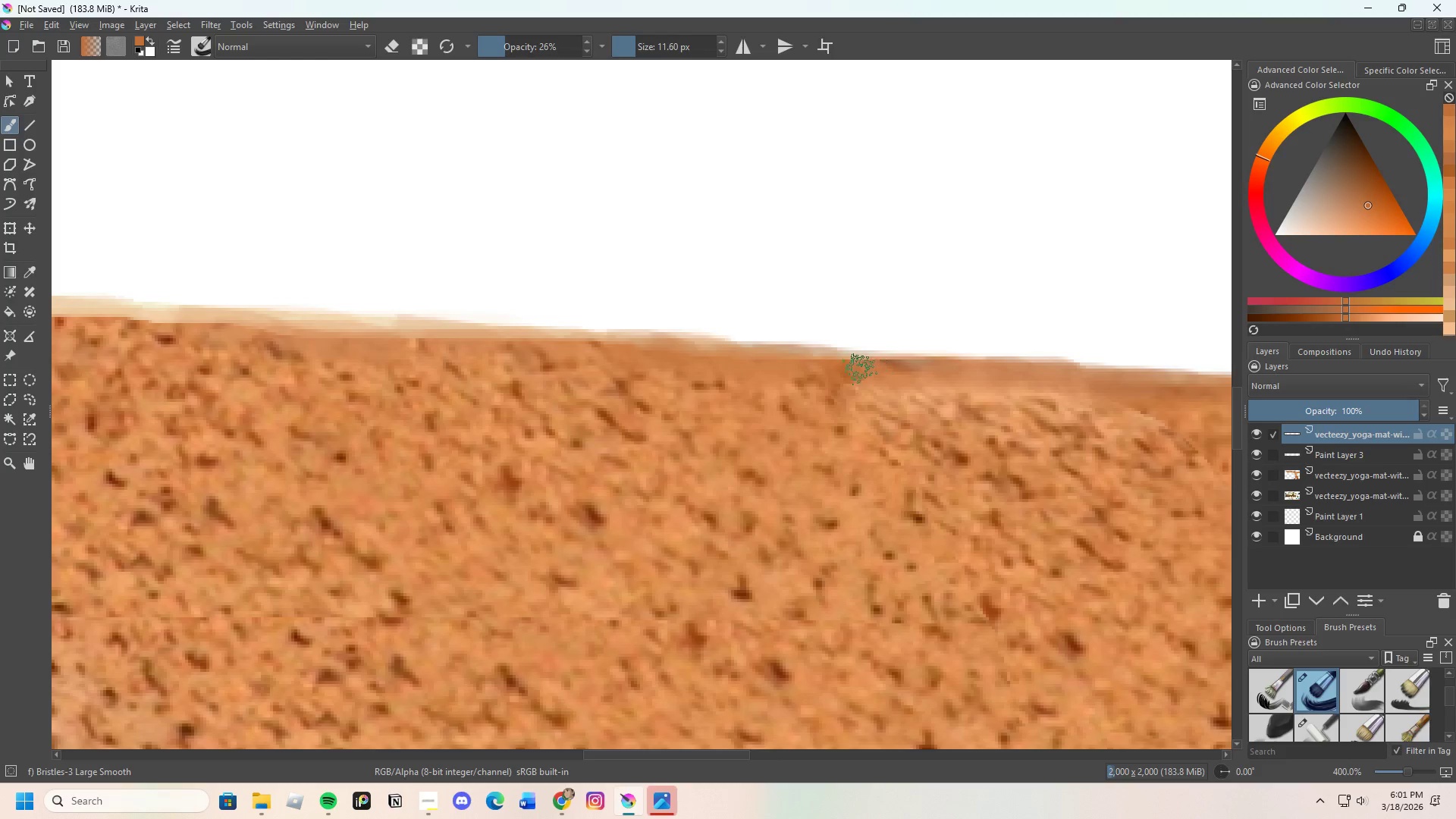 
left_click_drag(start_coordinate=[855, 369], to_coordinate=[902, 372])
 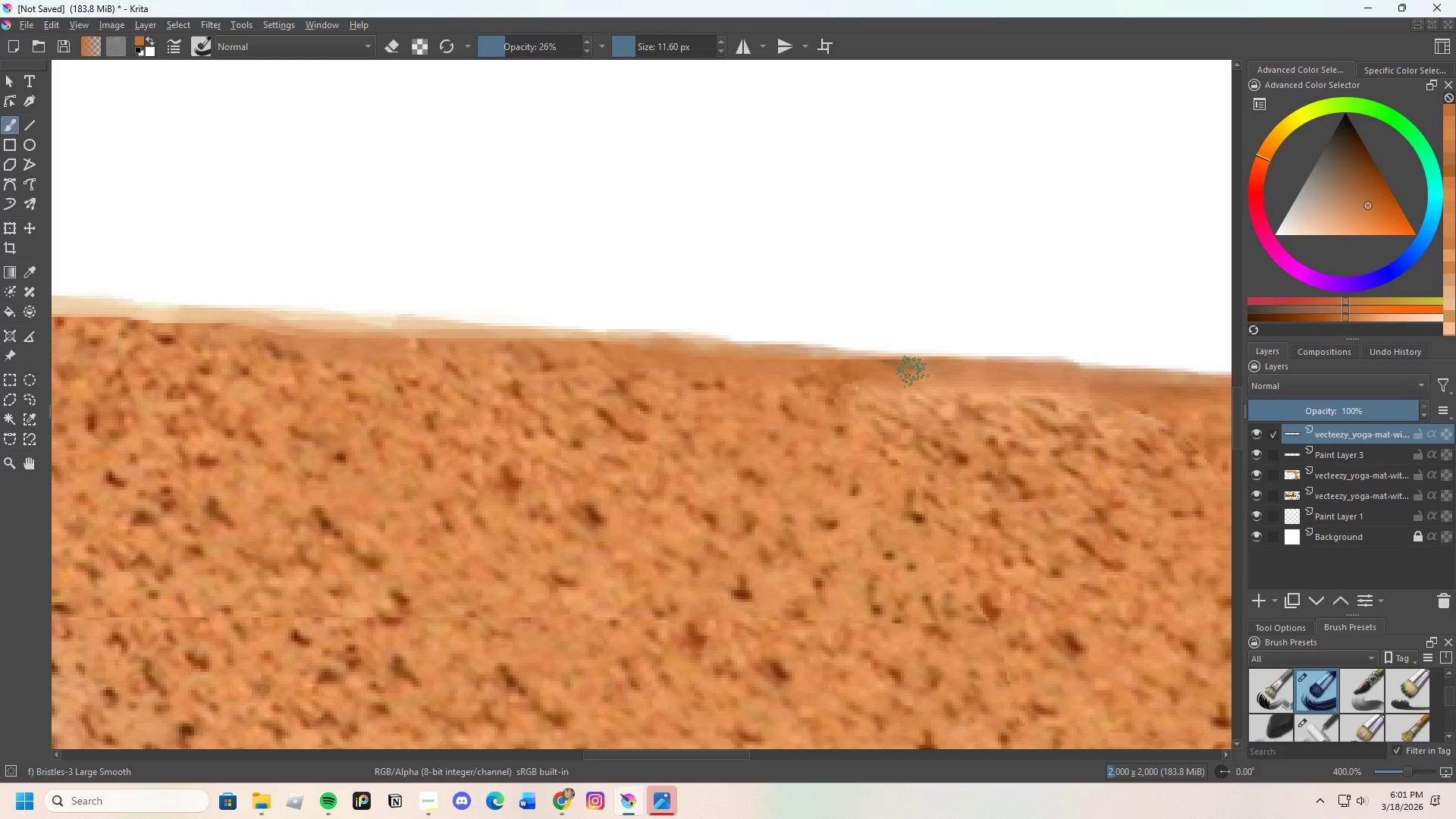 
left_click_drag(start_coordinate=[912, 372], to_coordinate=[823, 359])
 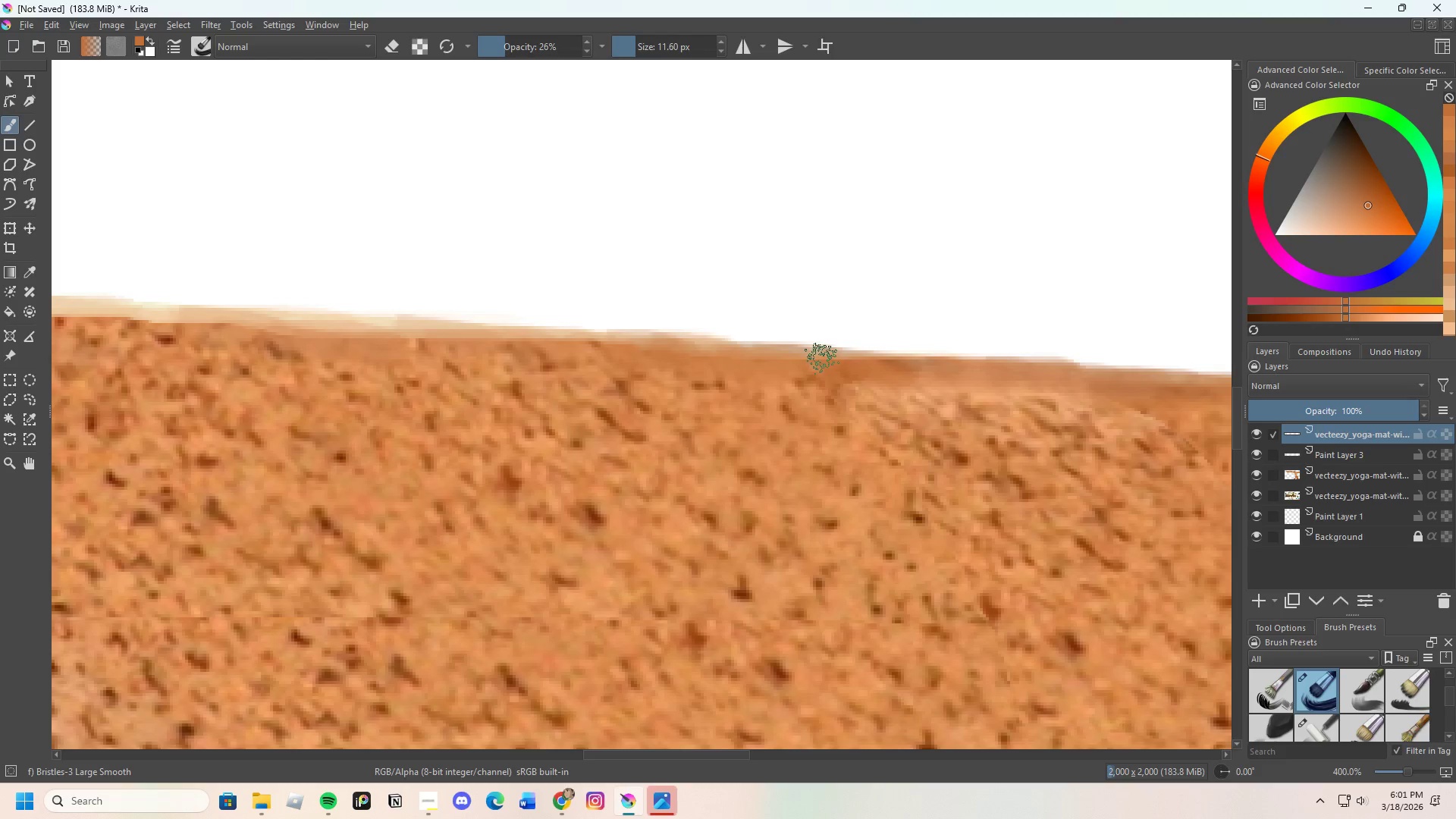 
left_click_drag(start_coordinate=[819, 359], to_coordinate=[728, 359])
 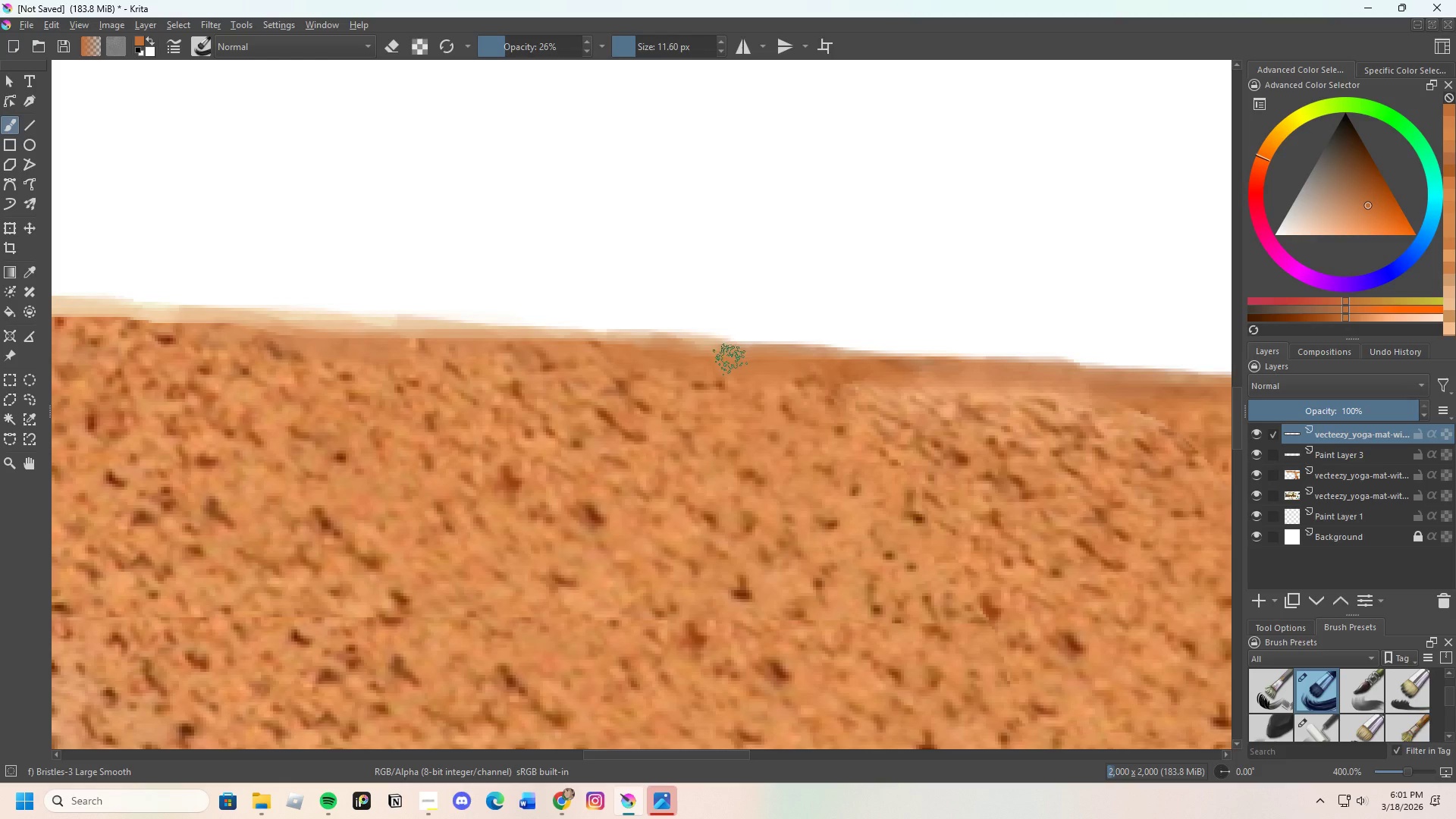 
left_click_drag(start_coordinate=[731, 359], to_coordinate=[630, 360])
 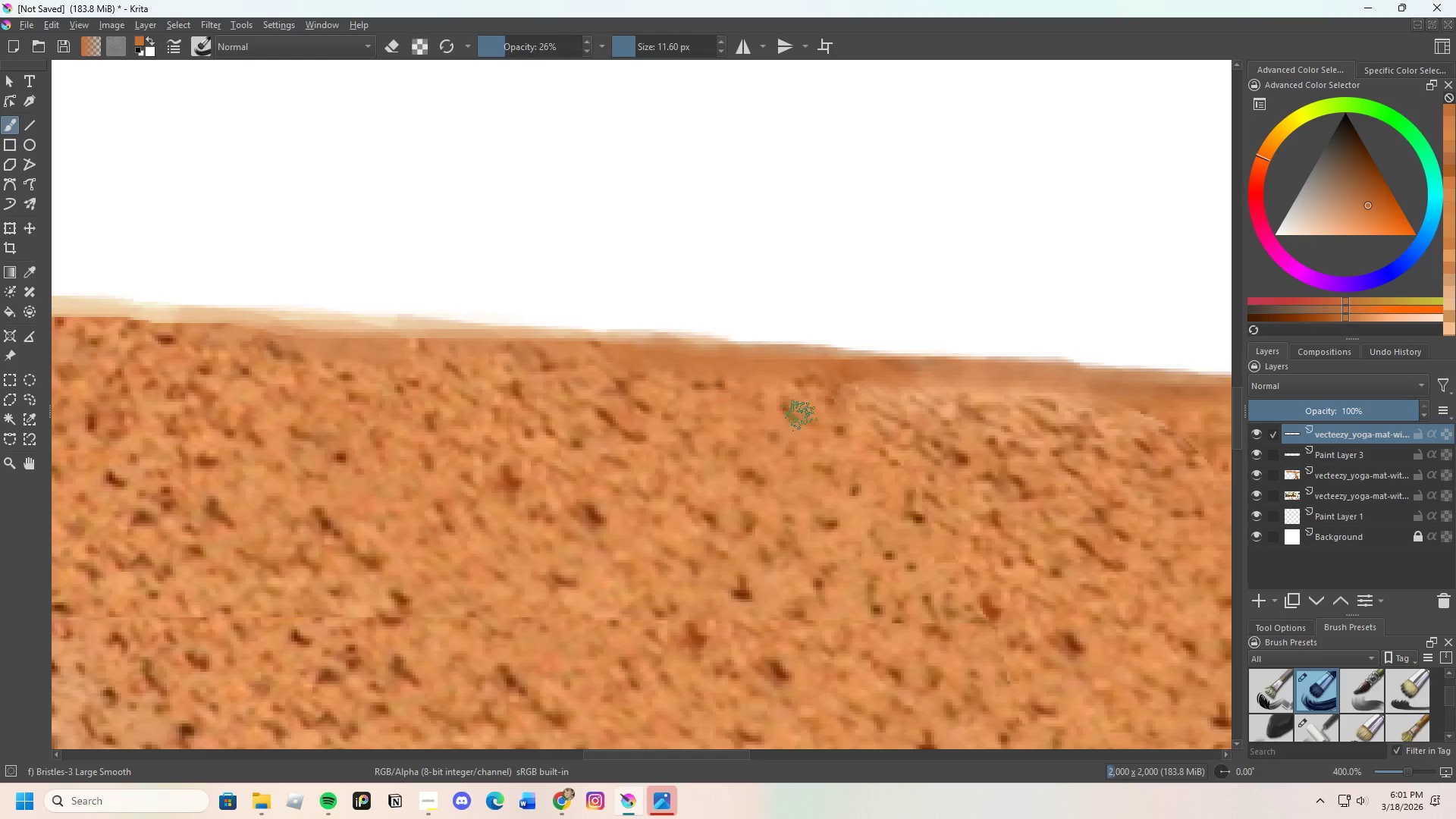 
hold_key(key=ControlLeft, duration=0.5)
 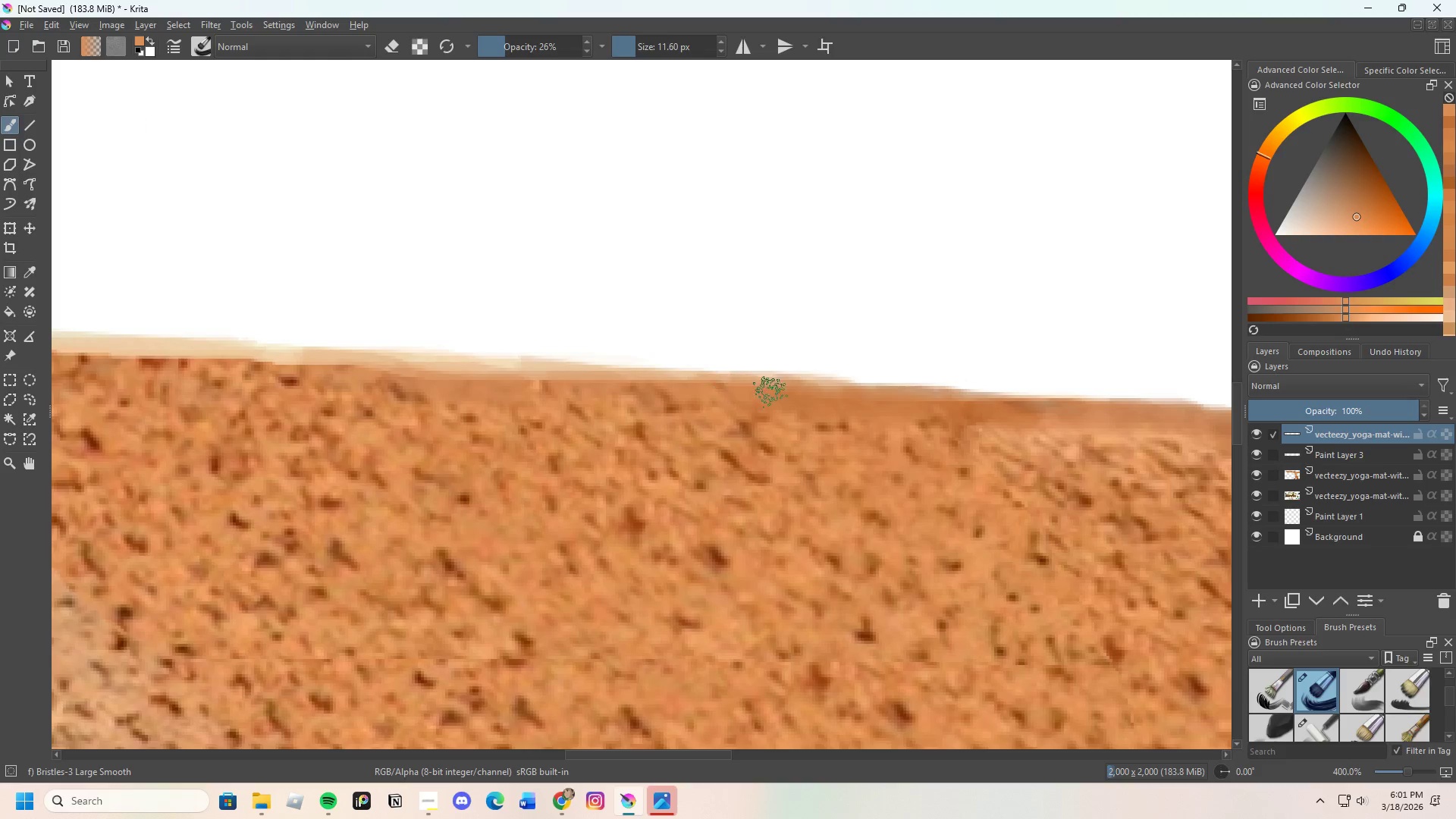 
scroll: coordinate [686, 377], scroll_direction: none, amount: 0.0
 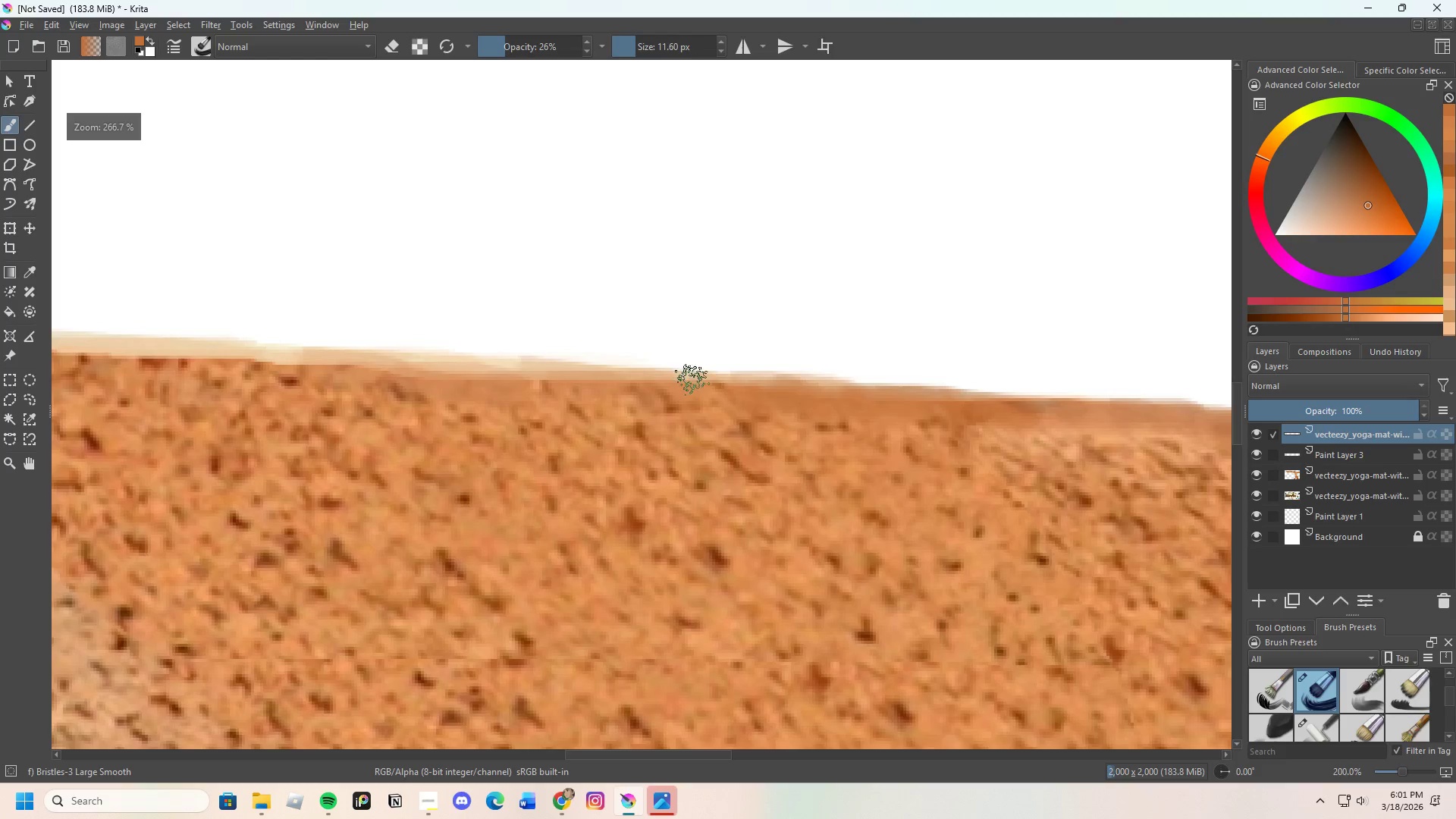 
left_click([708, 391])
 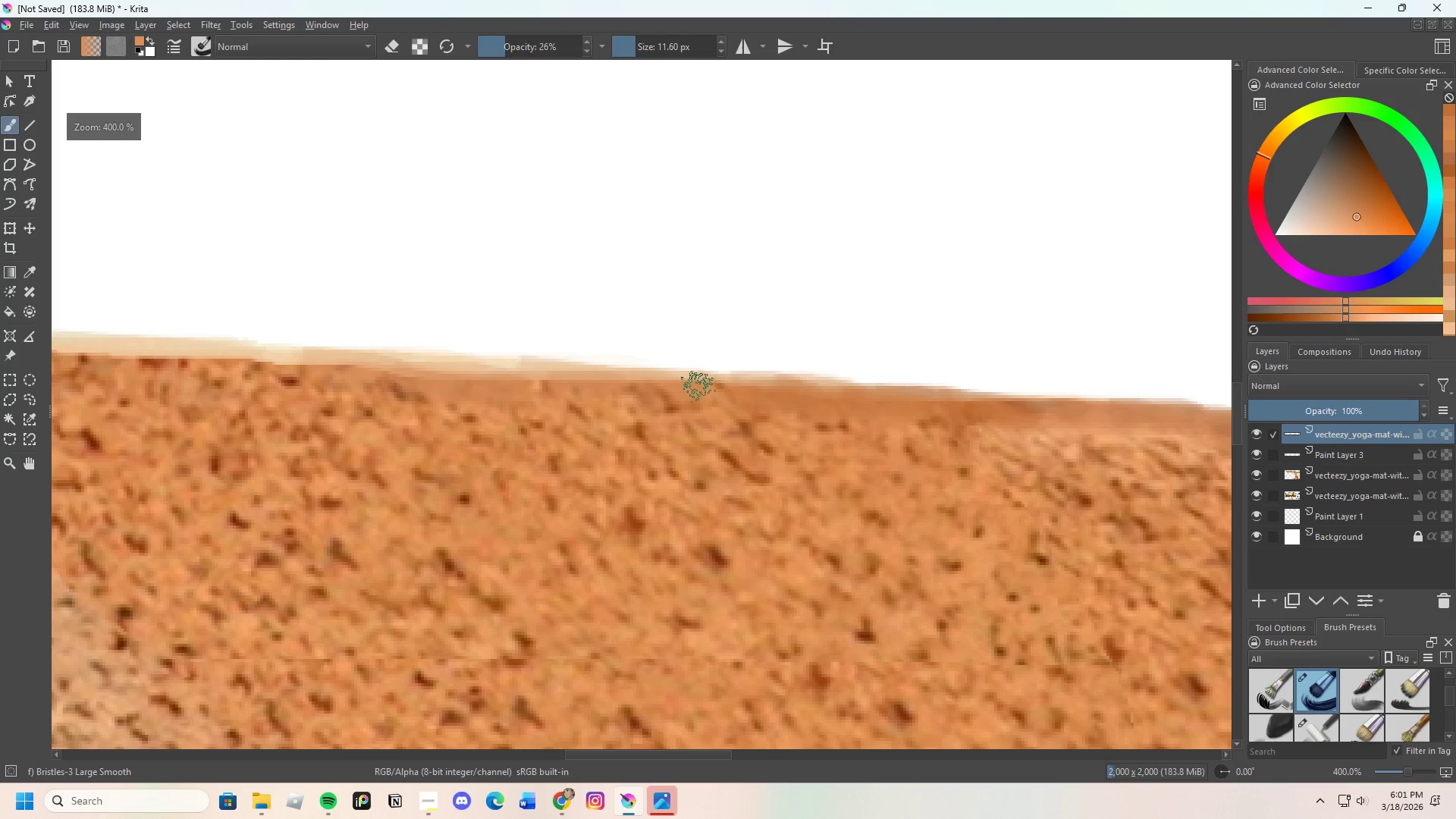 
left_click_drag(start_coordinate=[703, 386], to_coordinate=[752, 389])
 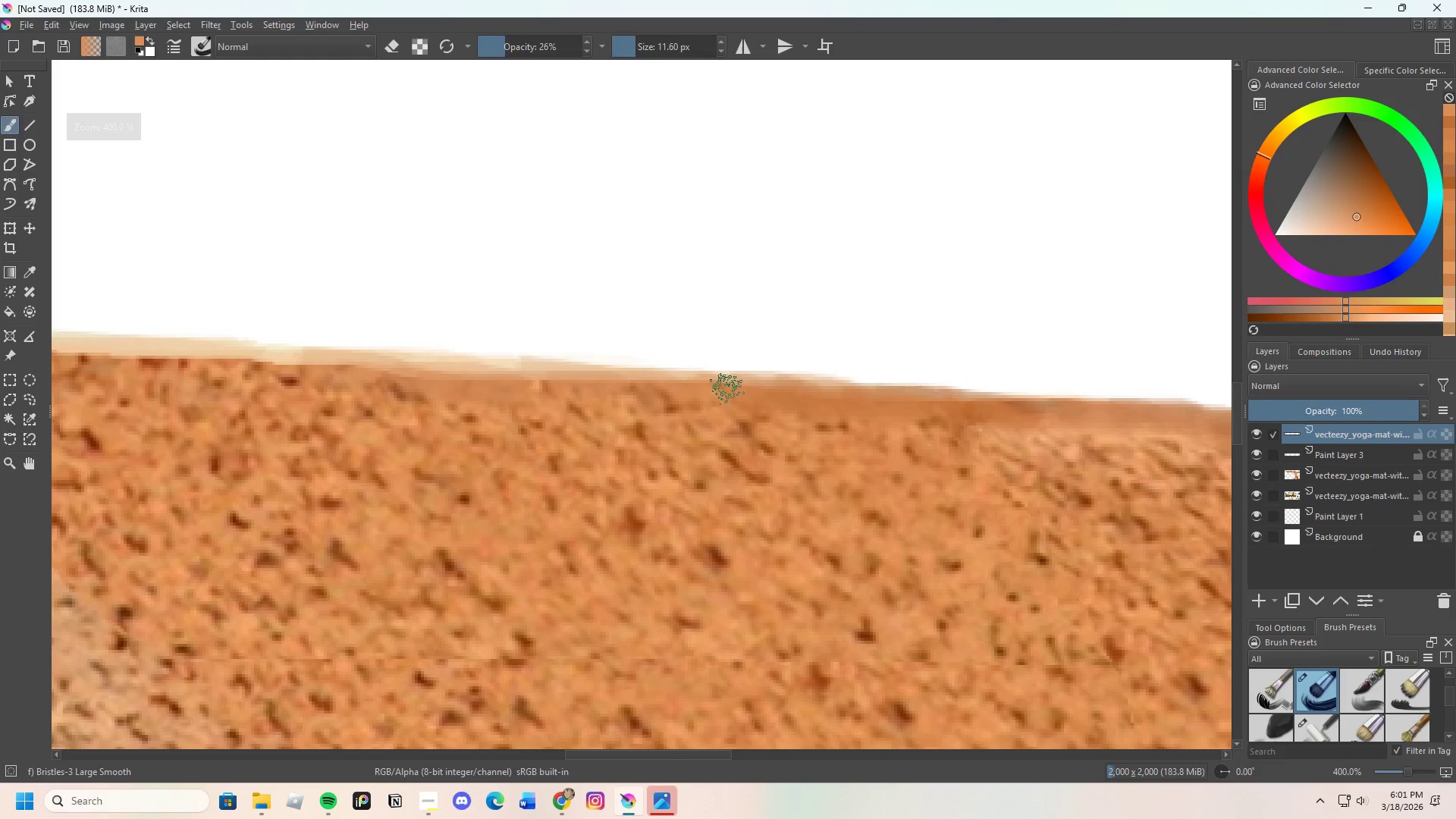 
left_click_drag(start_coordinate=[736, 390], to_coordinate=[770, 392])
 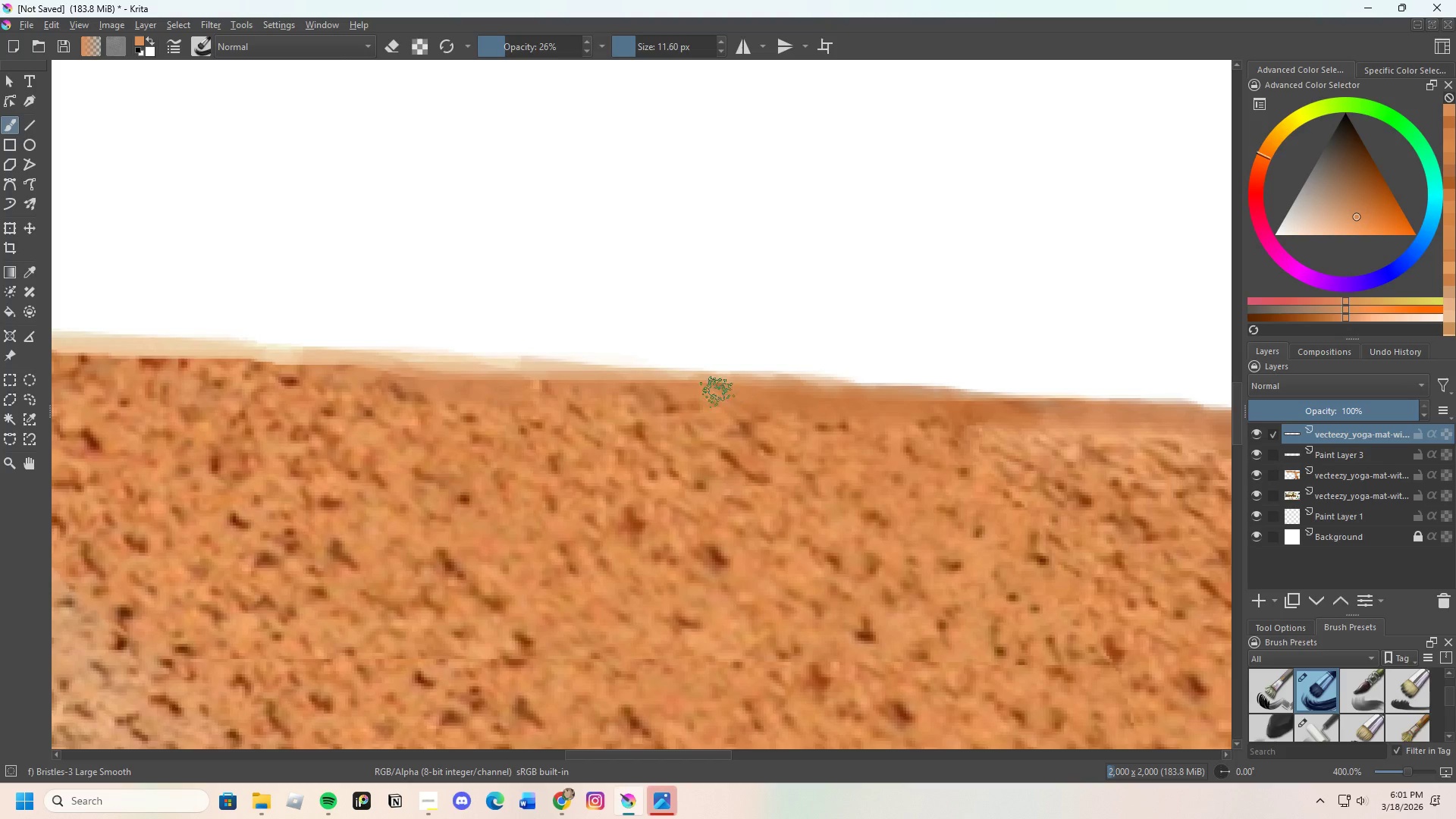 
left_click_drag(start_coordinate=[736, 394], to_coordinate=[799, 394])
 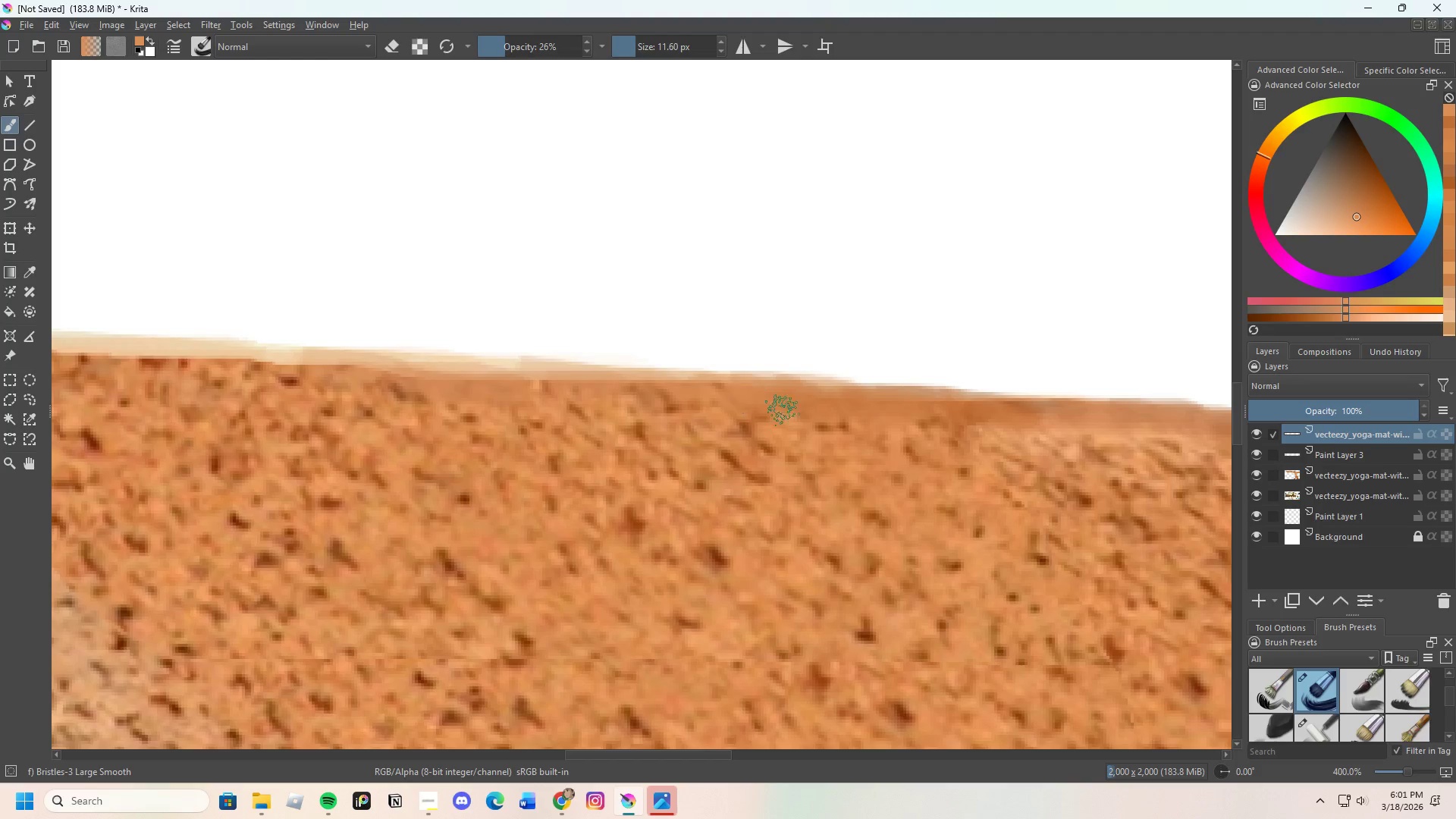 
hold_key(key=ControlLeft, duration=0.81)
 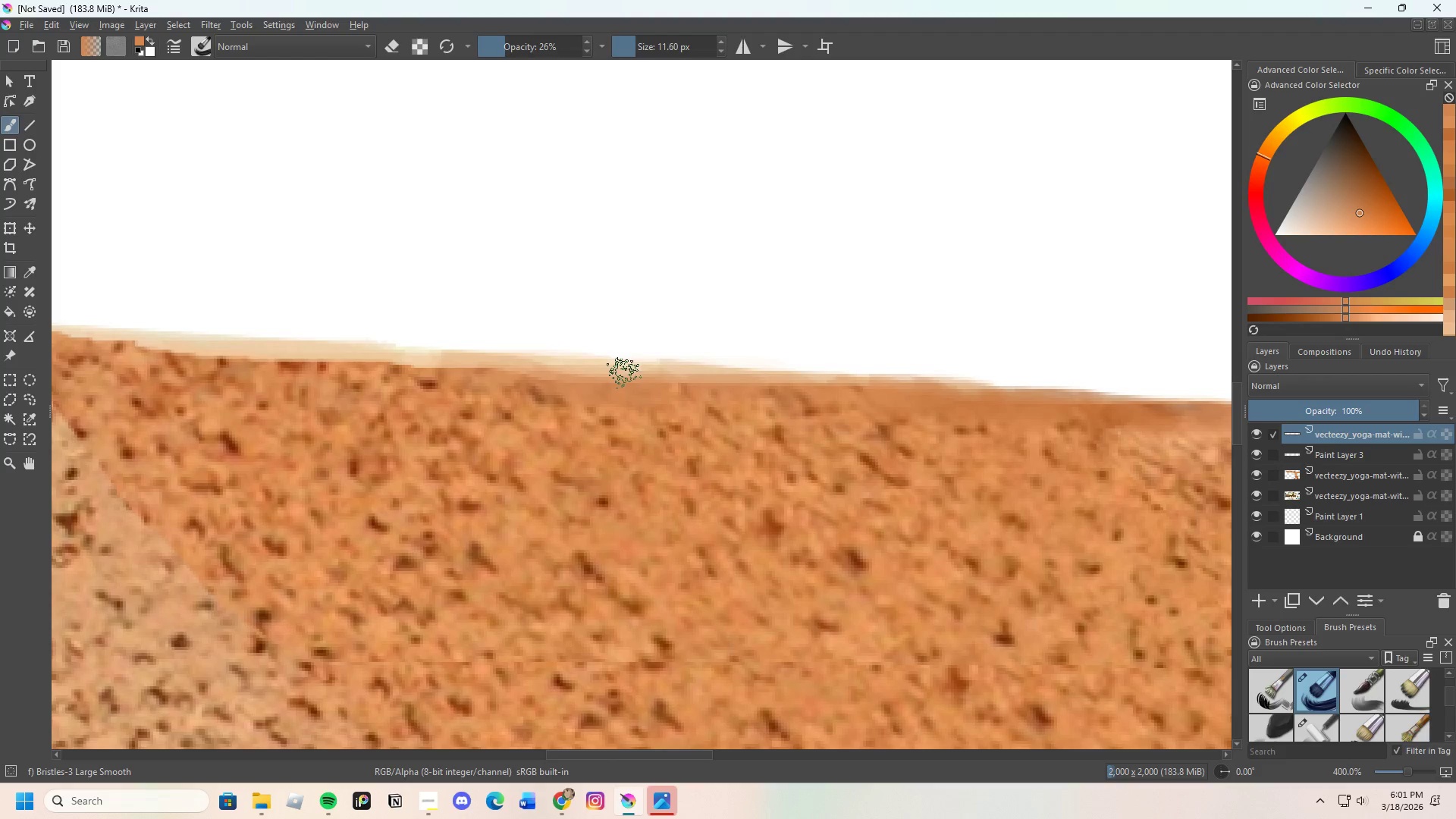 
scroll: coordinate [701, 410], scroll_direction: none, amount: 0.0
 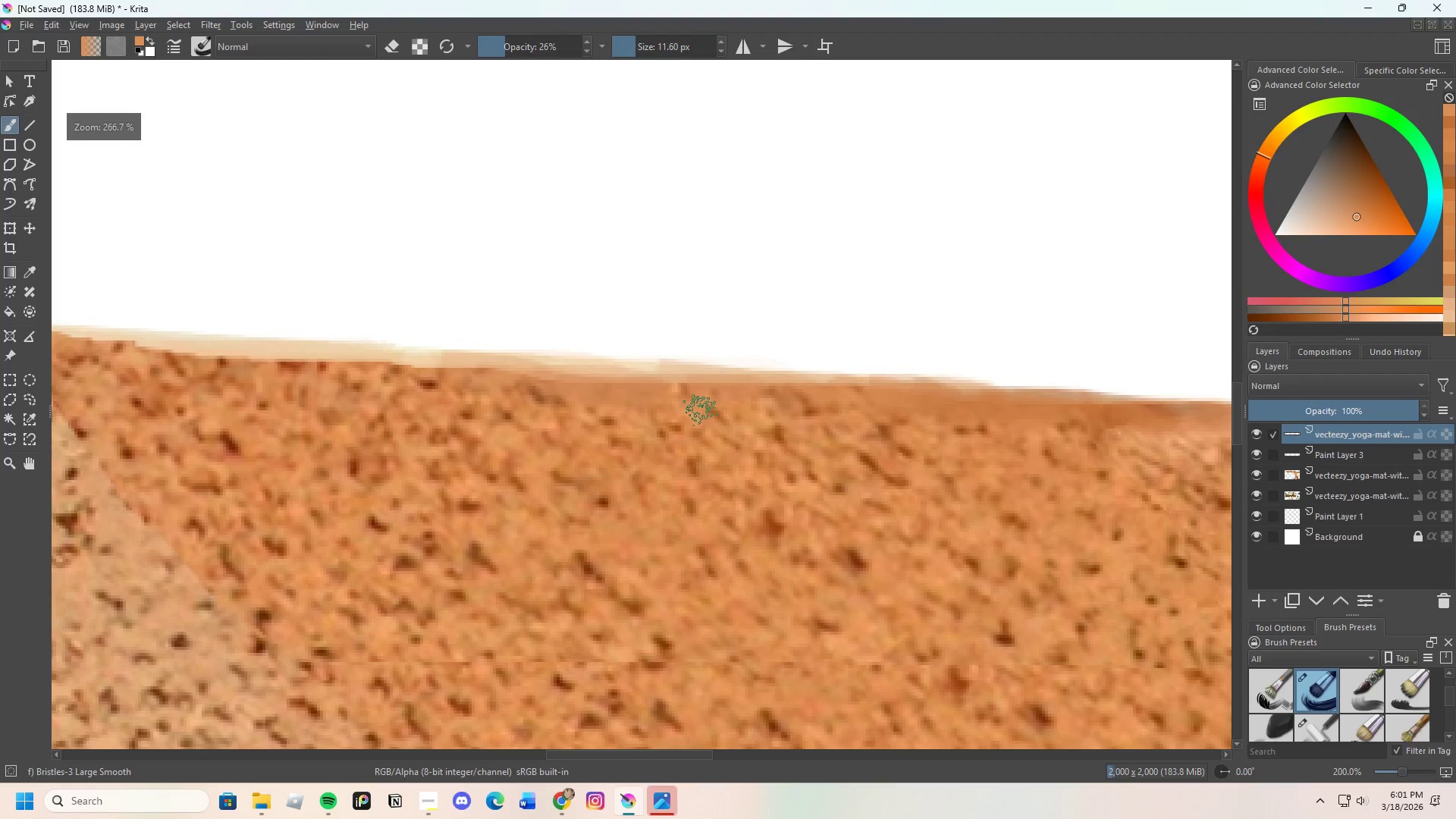 
left_click([680, 395])
 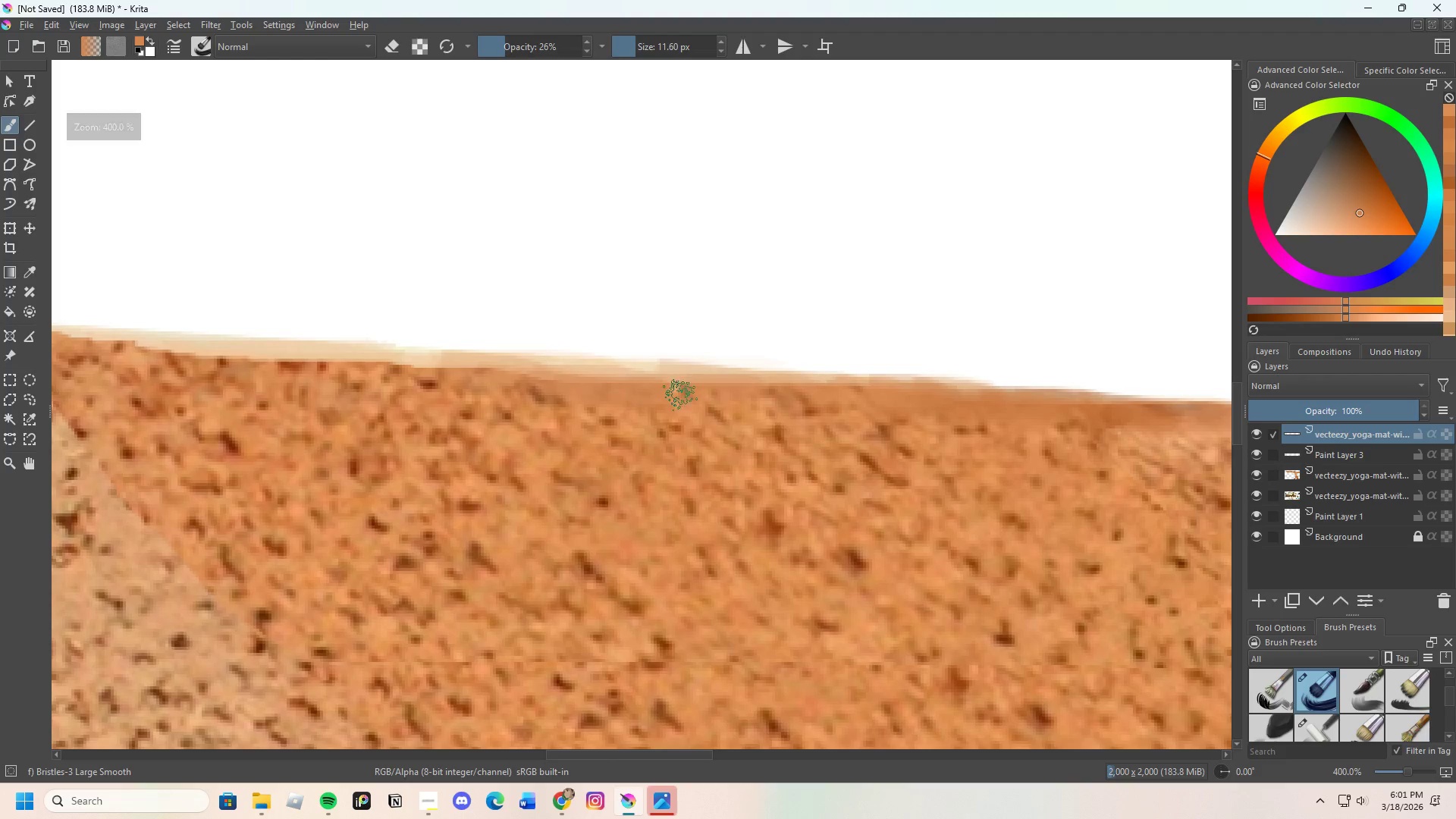 
left_click_drag(start_coordinate=[680, 395], to_coordinate=[648, 378])
 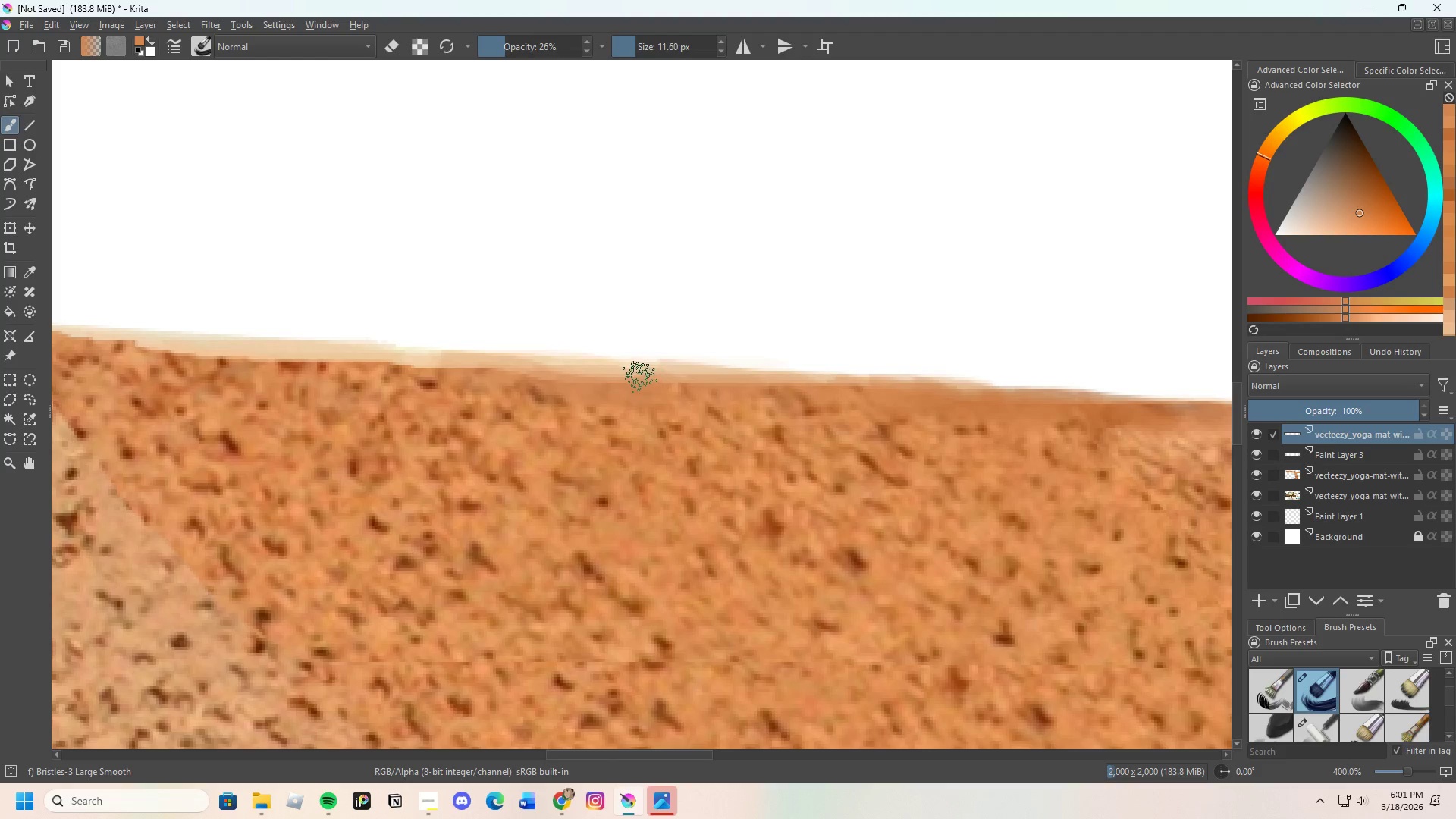 
left_click_drag(start_coordinate=[624, 373], to_coordinate=[702, 373])
 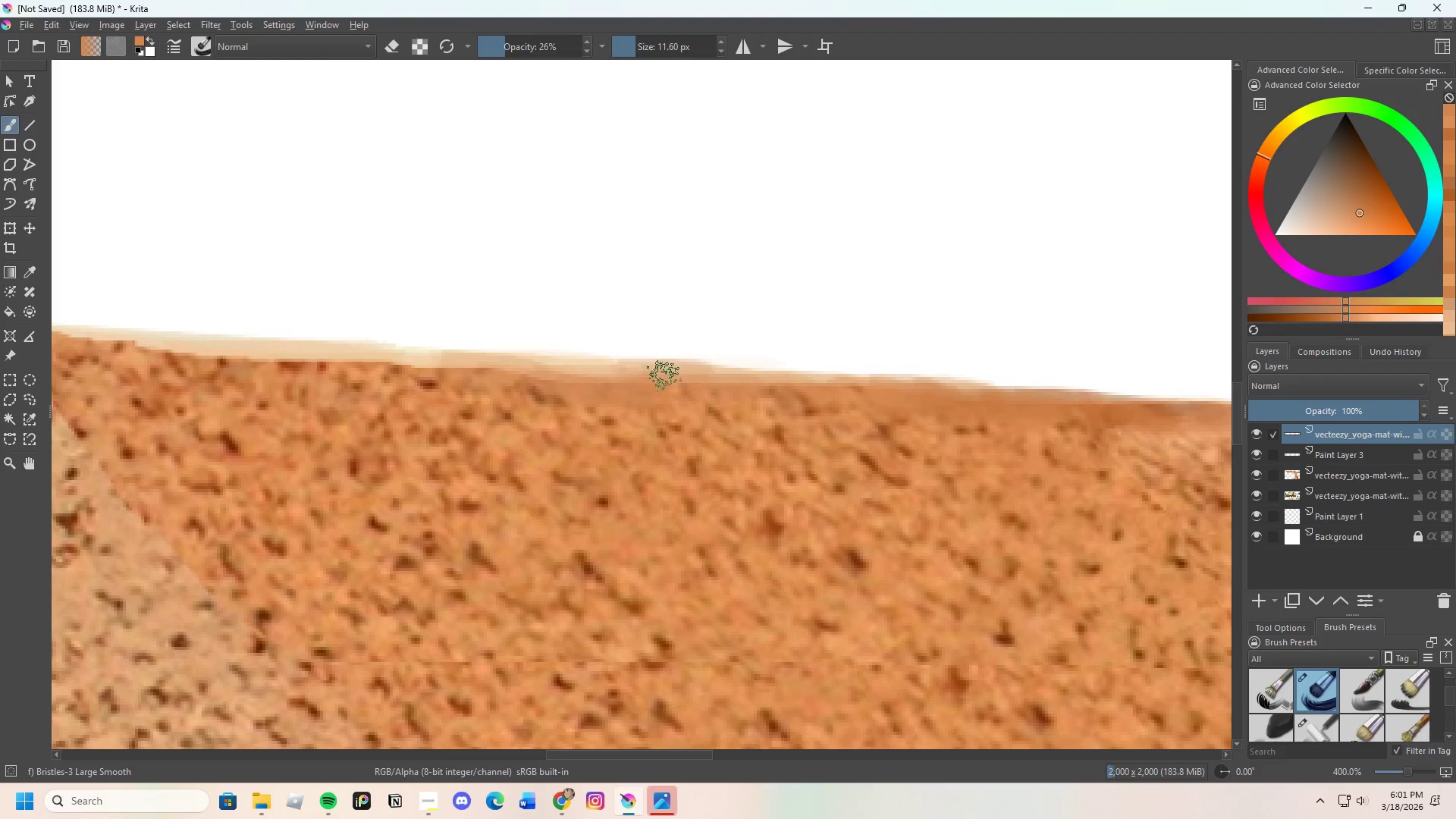 
left_click_drag(start_coordinate=[690, 381], to_coordinate=[745, 388])
 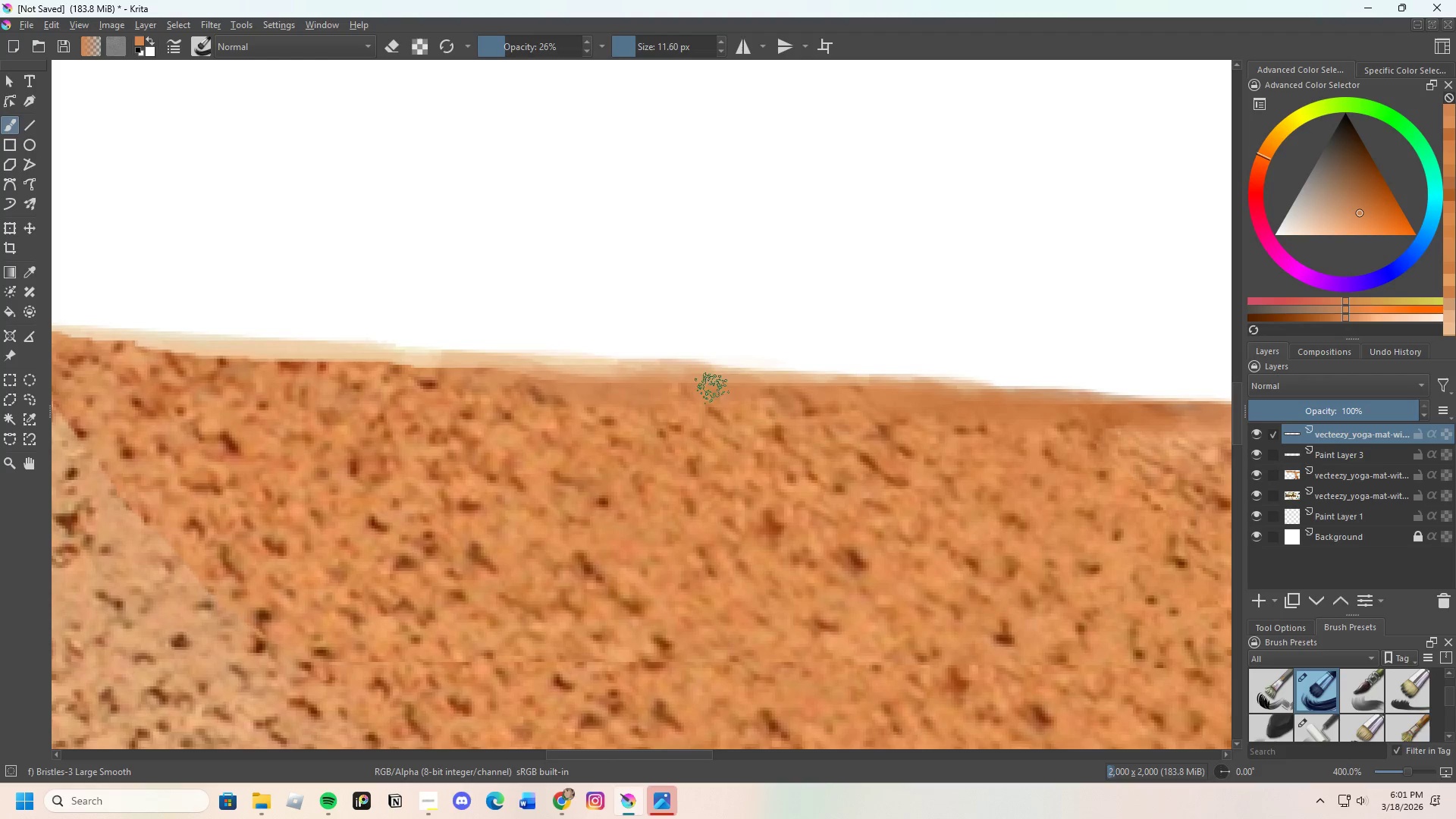 
left_click_drag(start_coordinate=[733, 388], to_coordinate=[796, 388])
 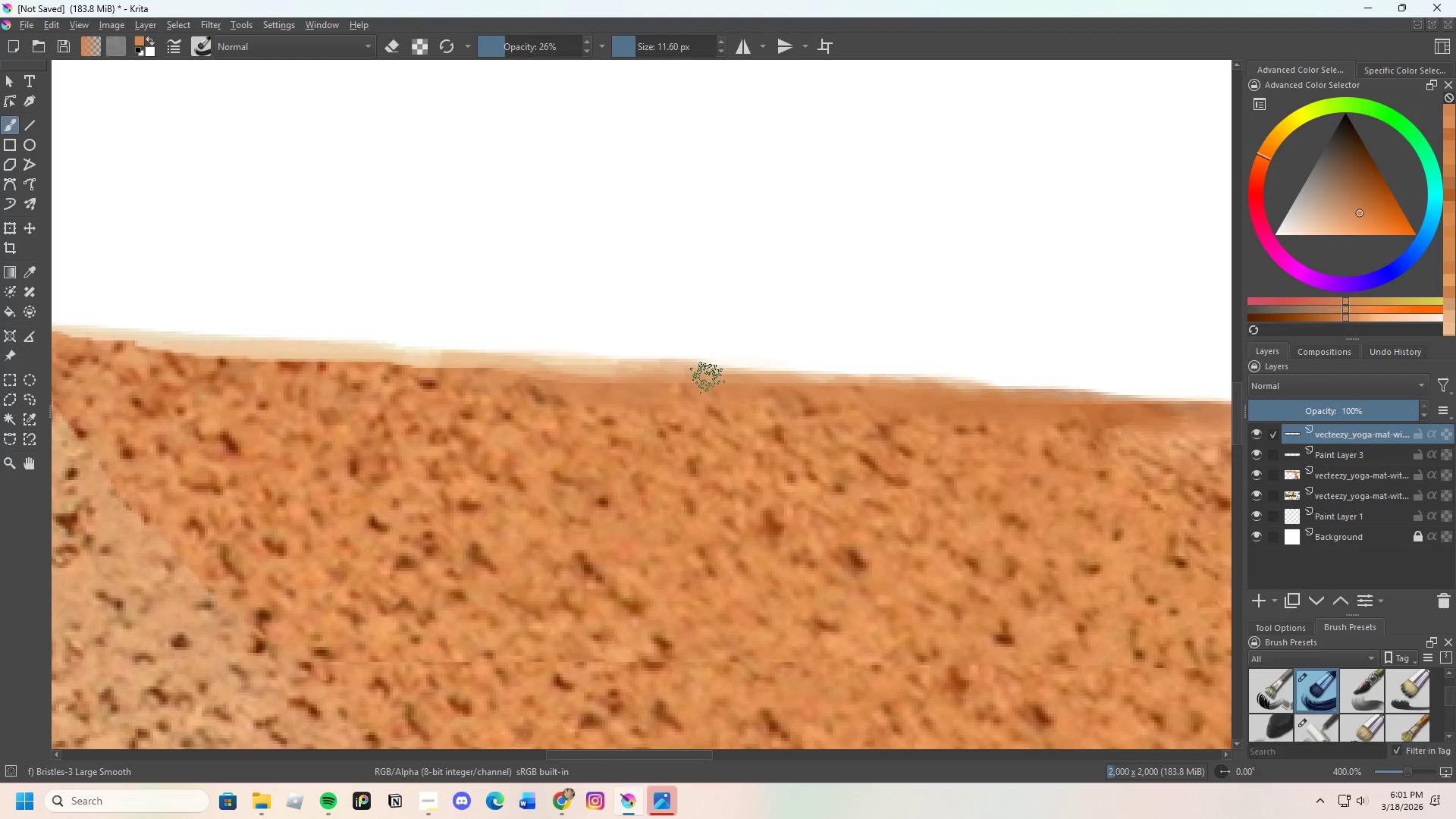 
left_click_drag(start_coordinate=[701, 378], to_coordinate=[910, 381])
 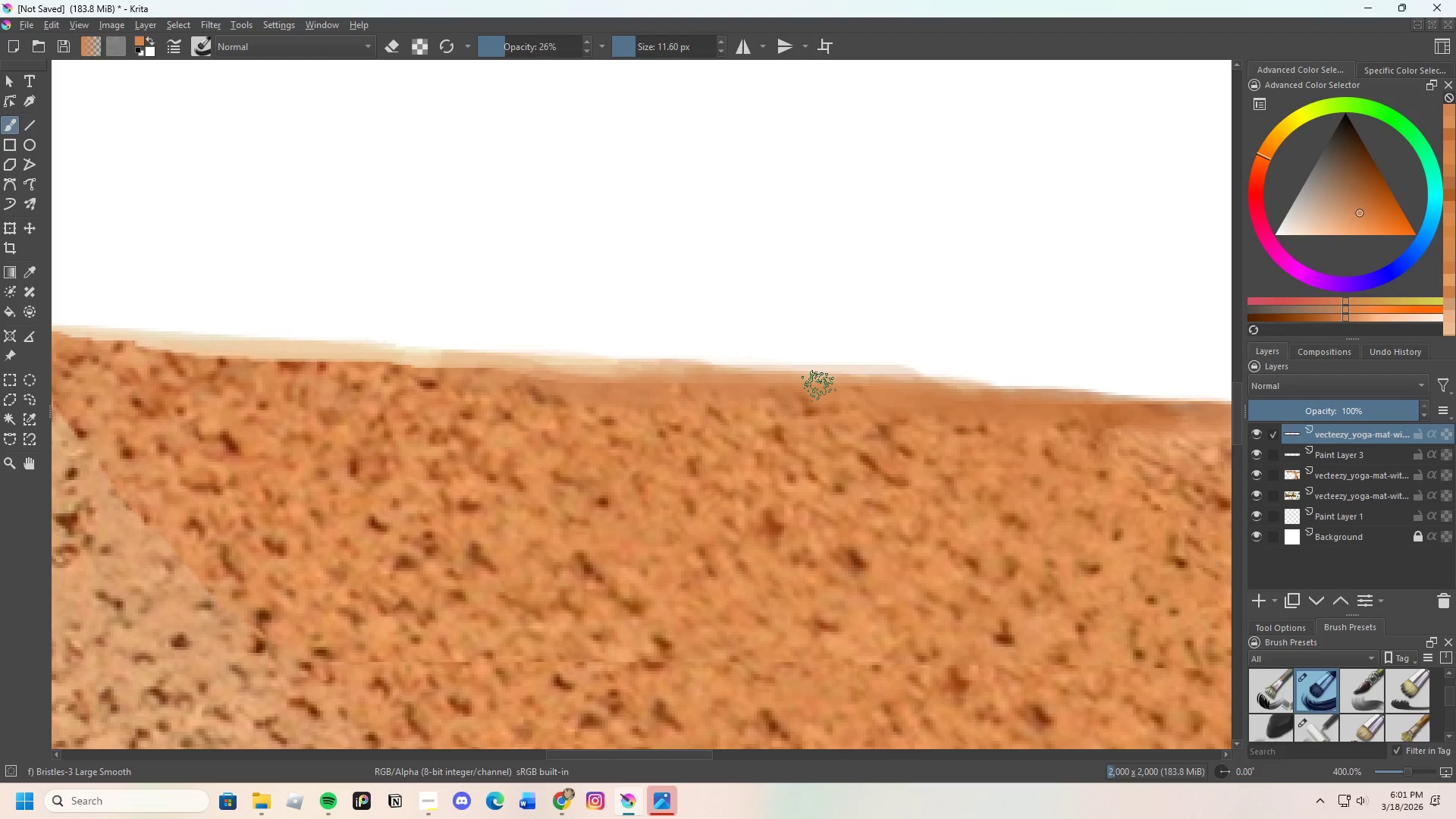 
left_click_drag(start_coordinate=[843, 386], to_coordinate=[974, 389])
 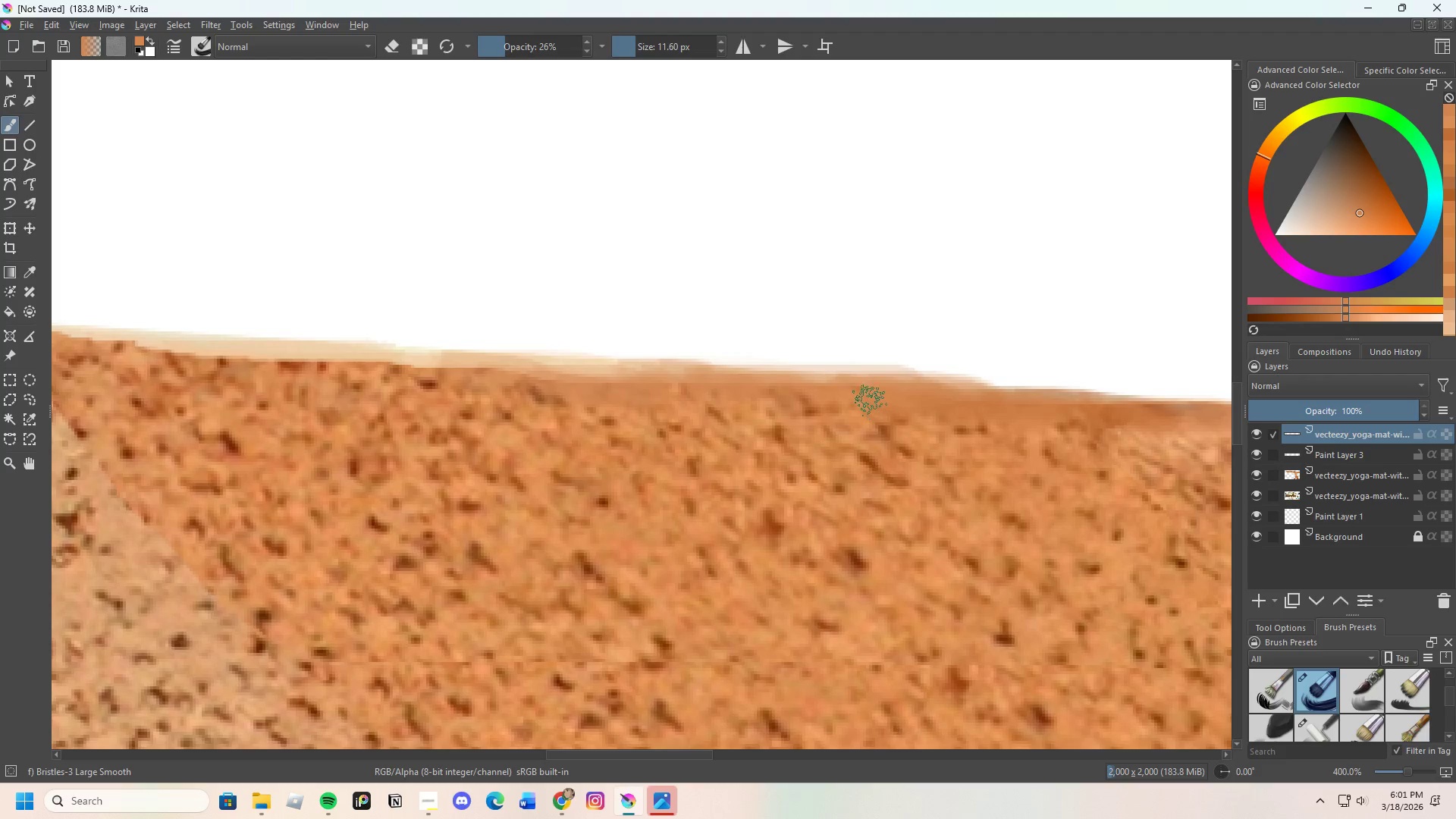 
key(E)
 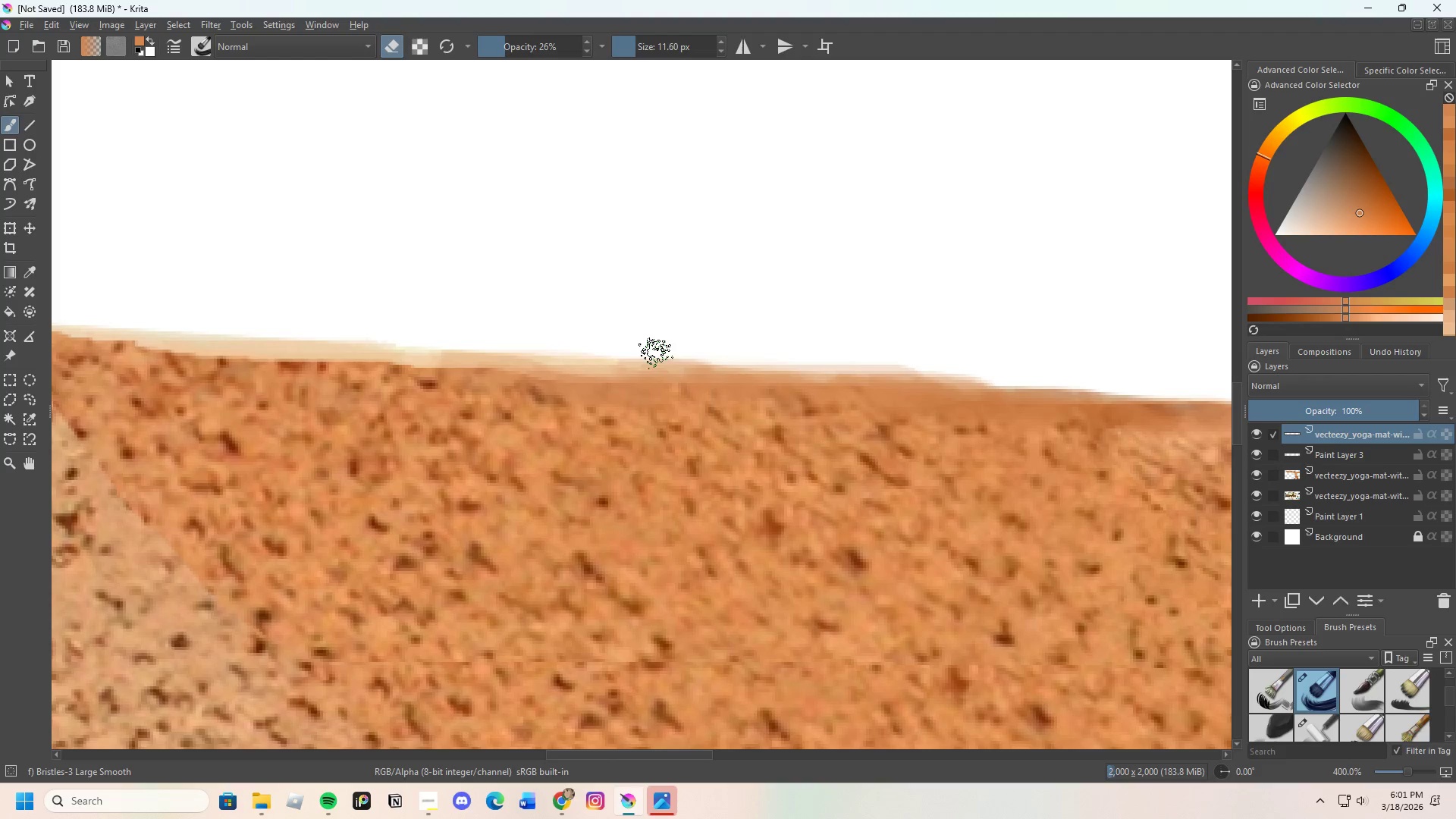 
left_click_drag(start_coordinate=[641, 350], to_coordinate=[807, 350])
 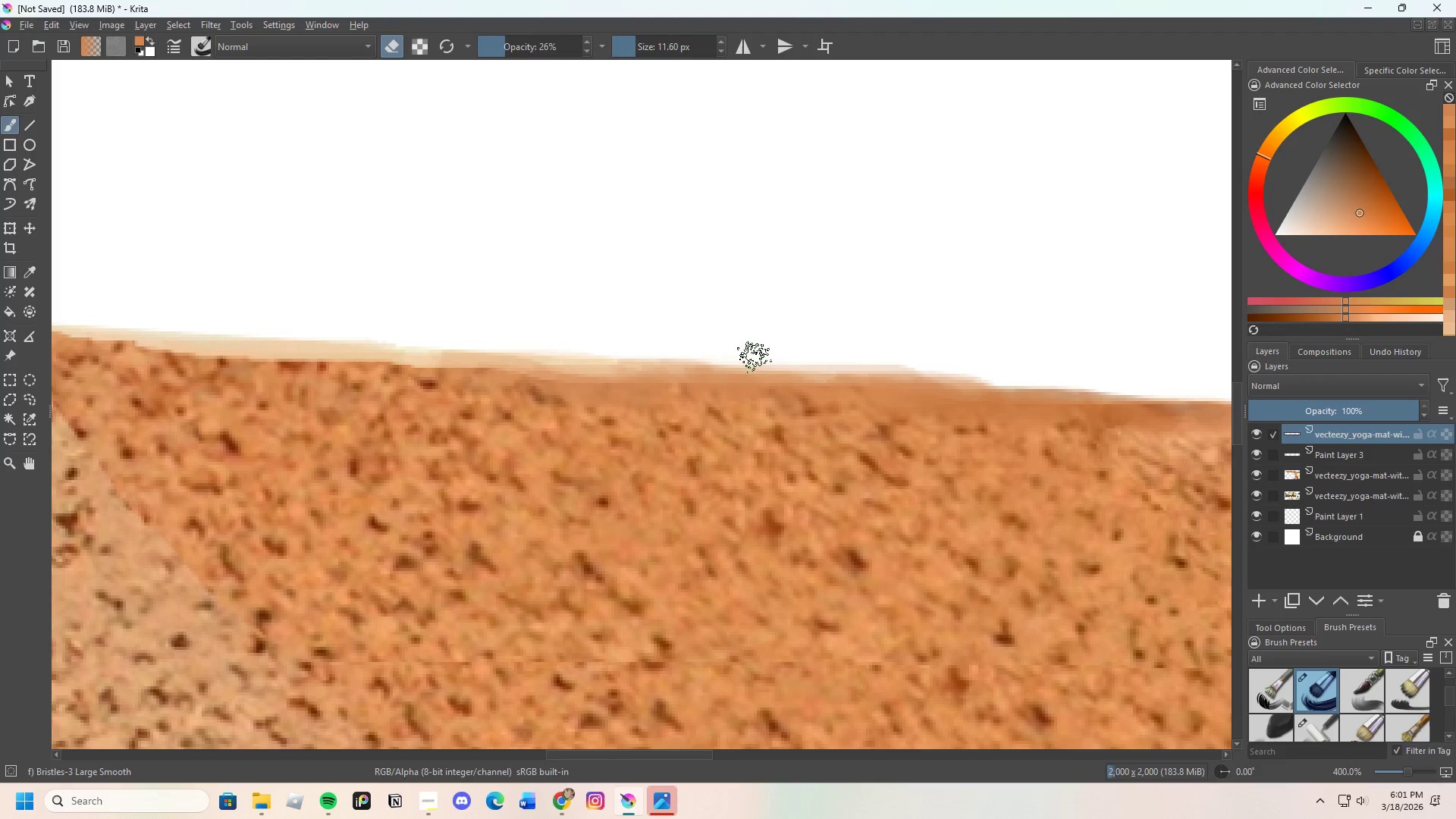 
left_click_drag(start_coordinate=[755, 358], to_coordinate=[879, 361])
 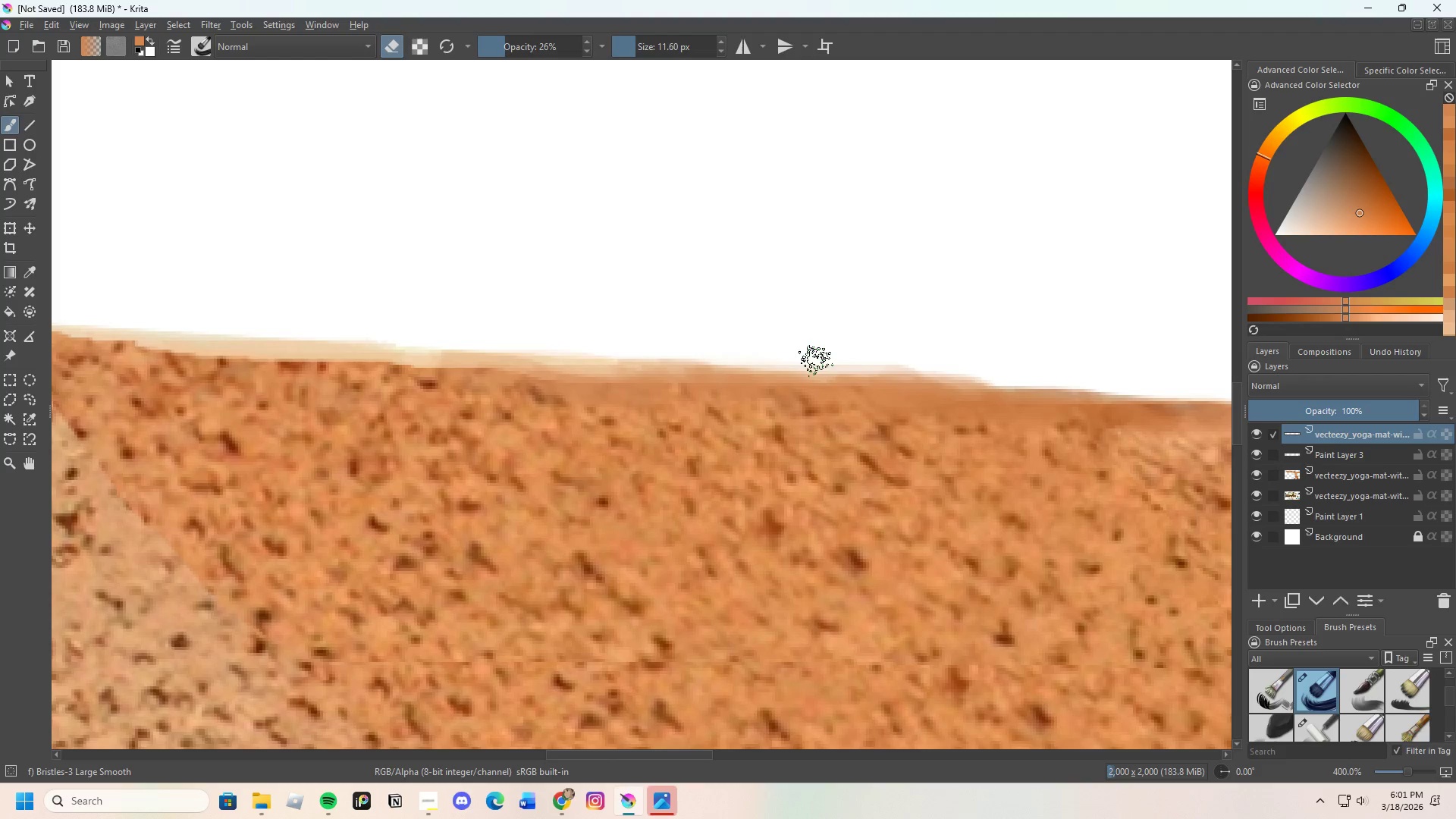 
left_click_drag(start_coordinate=[823, 361], to_coordinate=[947, 361])
 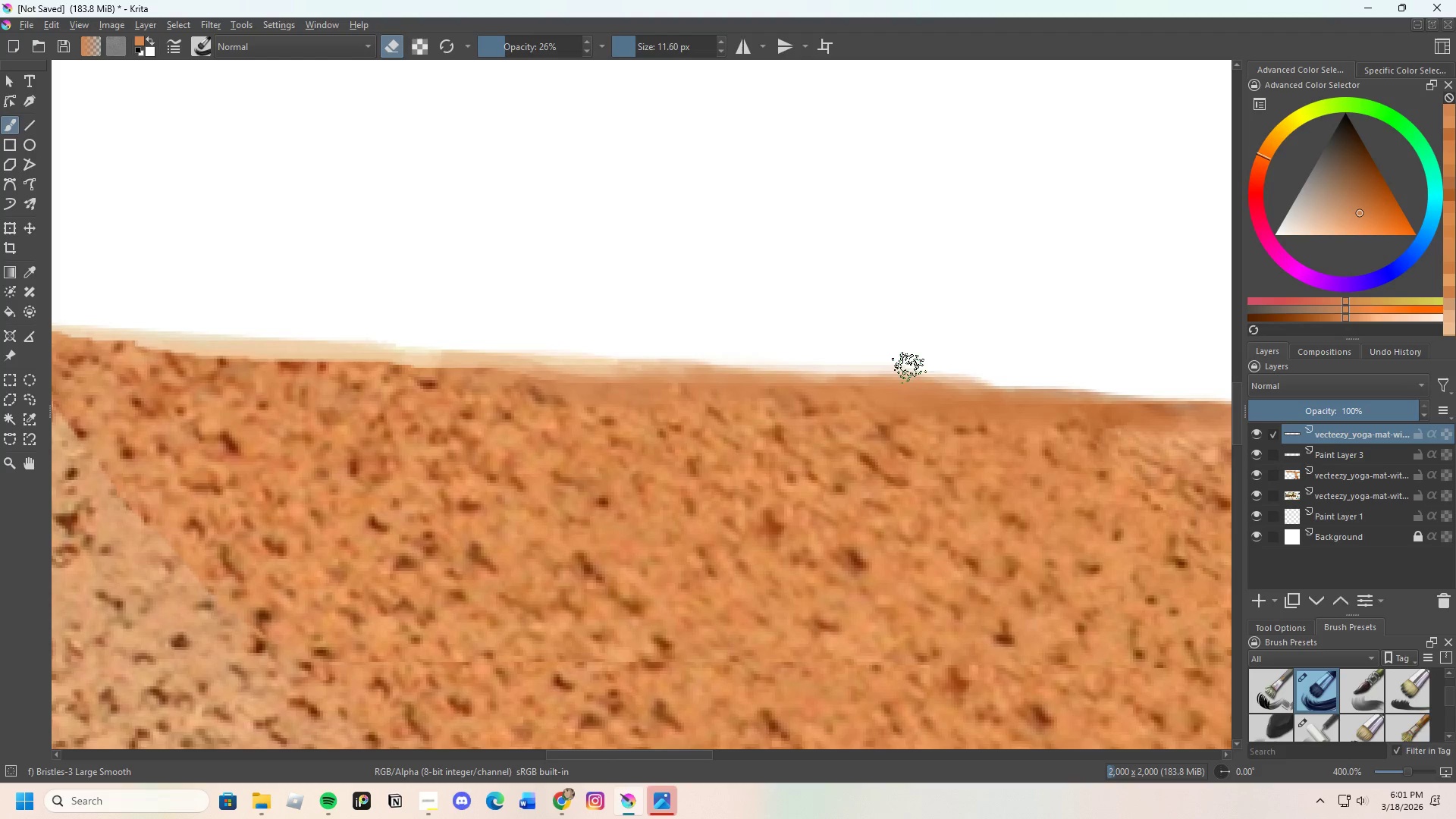 
left_click_drag(start_coordinate=[909, 368], to_coordinate=[973, 375])
 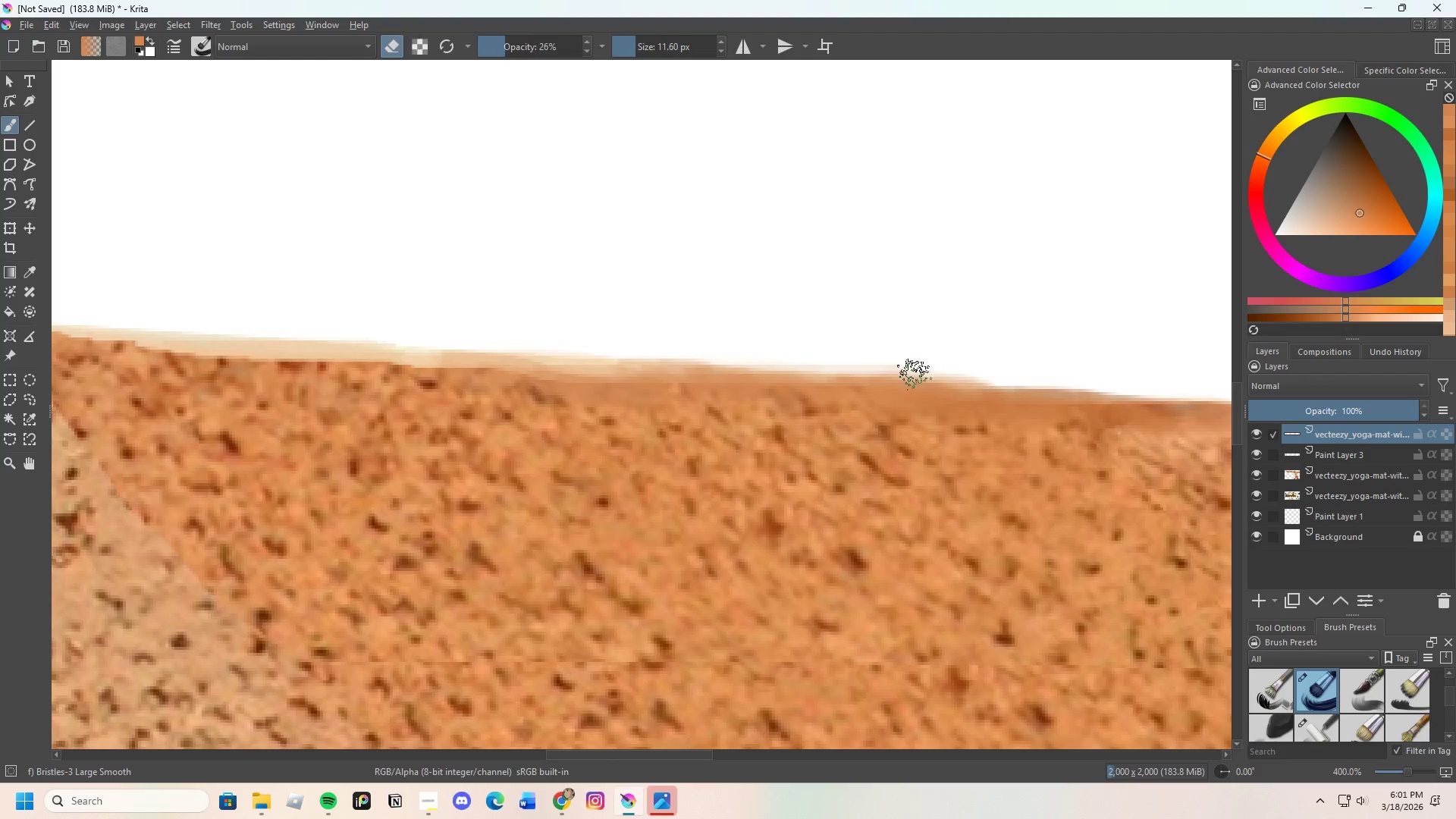 
left_click_drag(start_coordinate=[927, 375], to_coordinate=[1035, 382])
 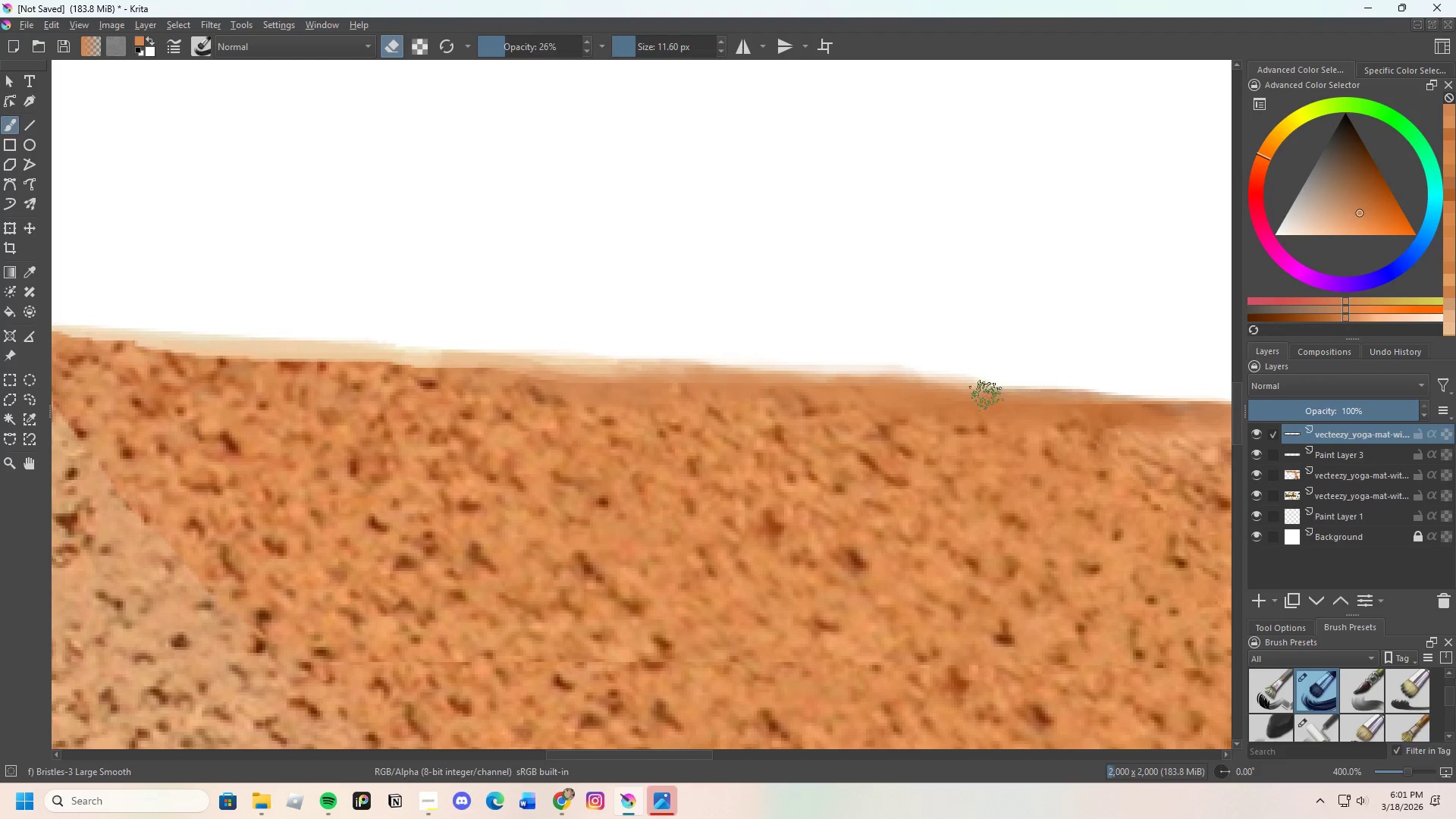 
scroll: coordinate [773, 395], scroll_direction: none, amount: 0.0
 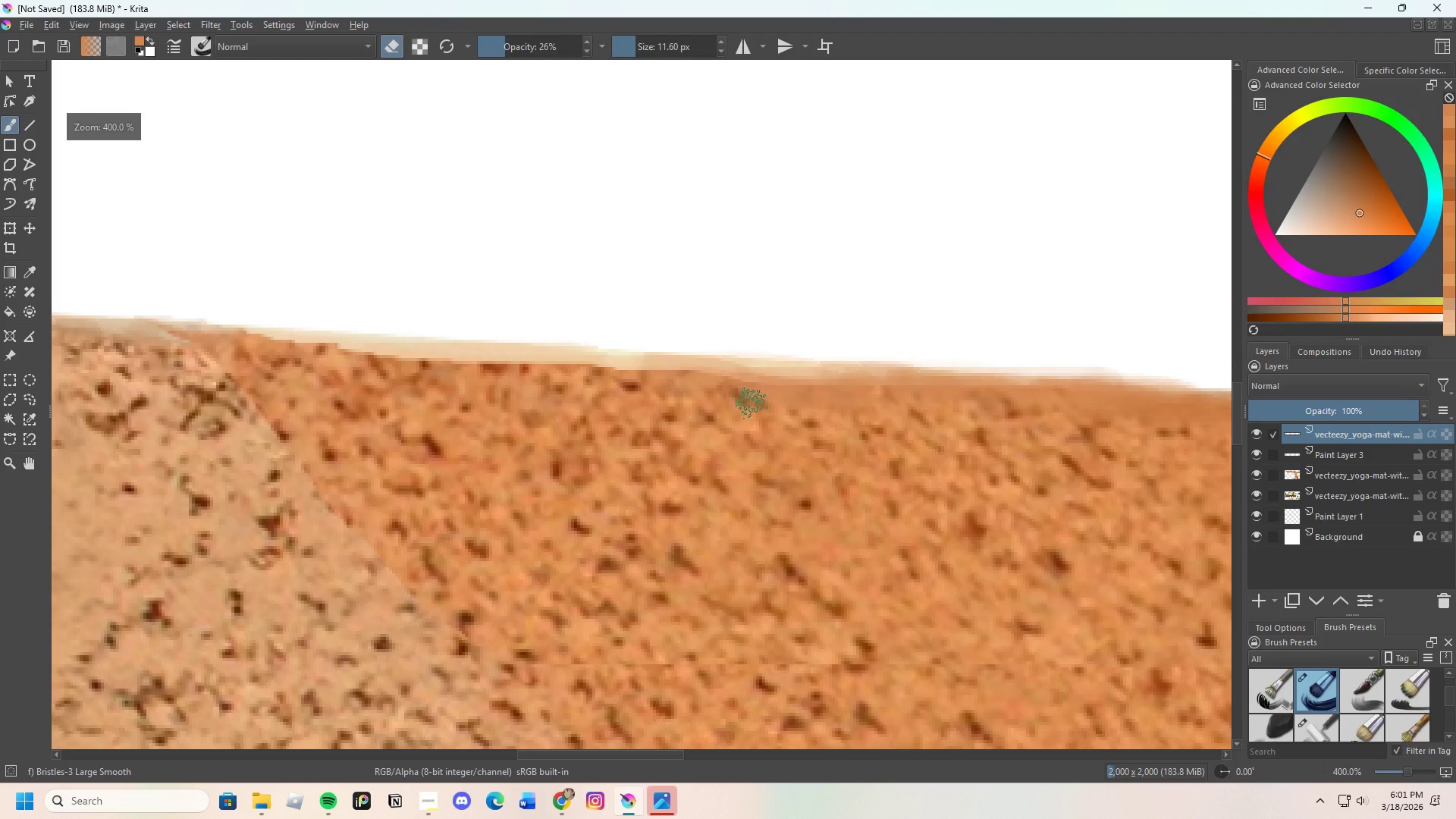 
hold_key(key=ControlLeft, duration=0.45)
 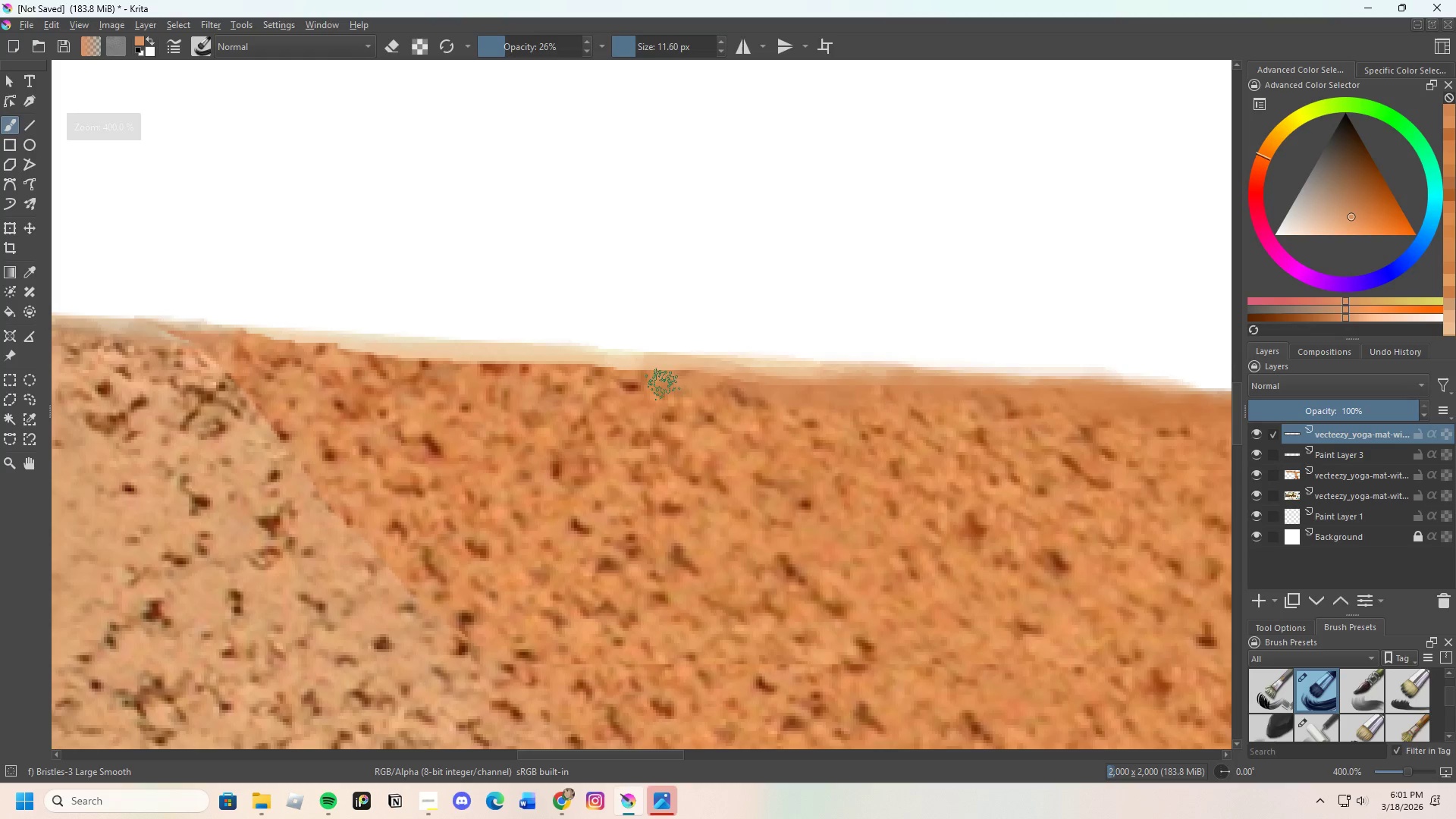 
left_click_drag(start_coordinate=[663, 384], to_coordinate=[682, 371])
 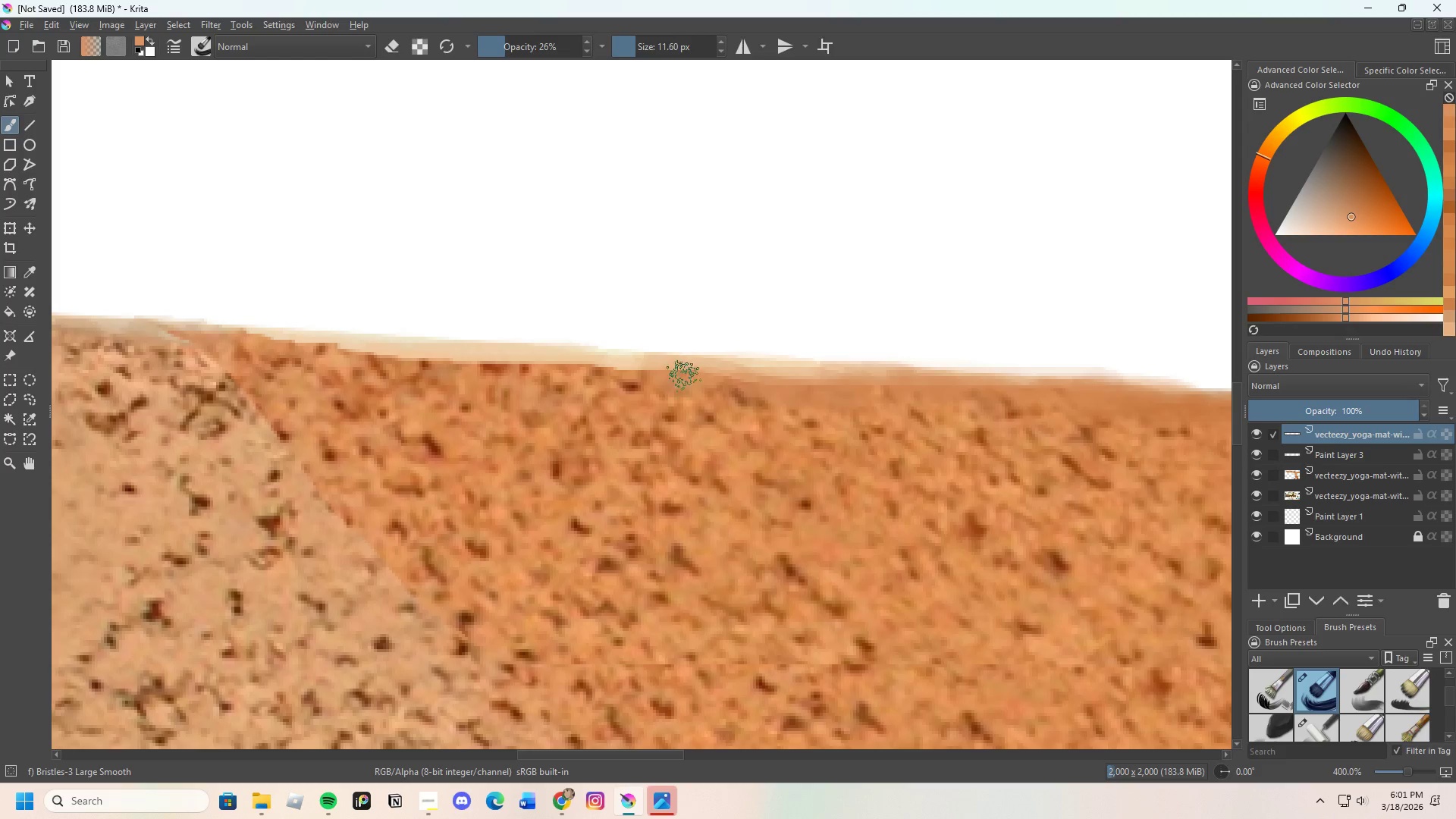 
left_click_drag(start_coordinate=[685, 378], to_coordinate=[707, 374])
 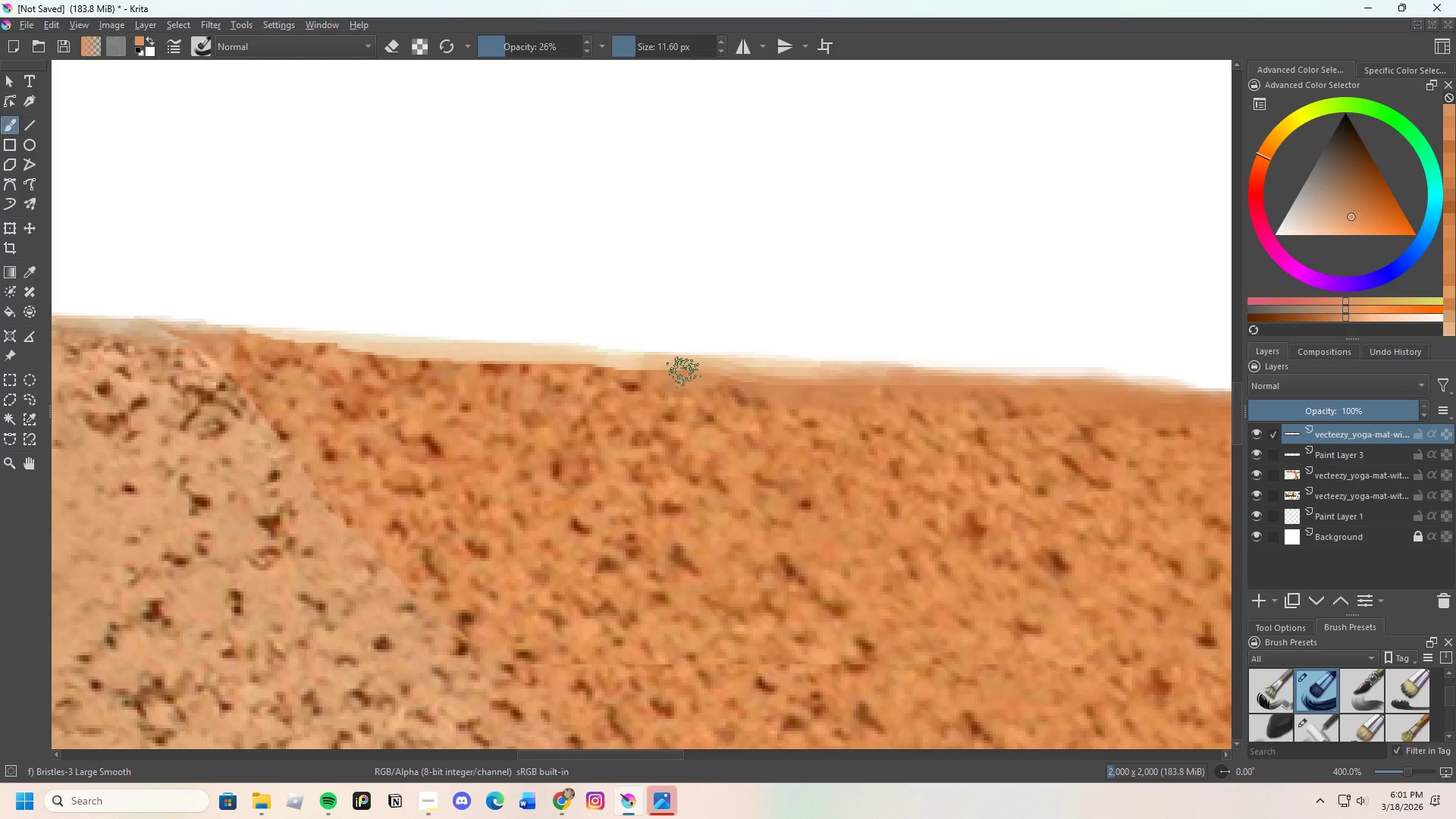 
left_click_drag(start_coordinate=[679, 372], to_coordinate=[732, 378])
 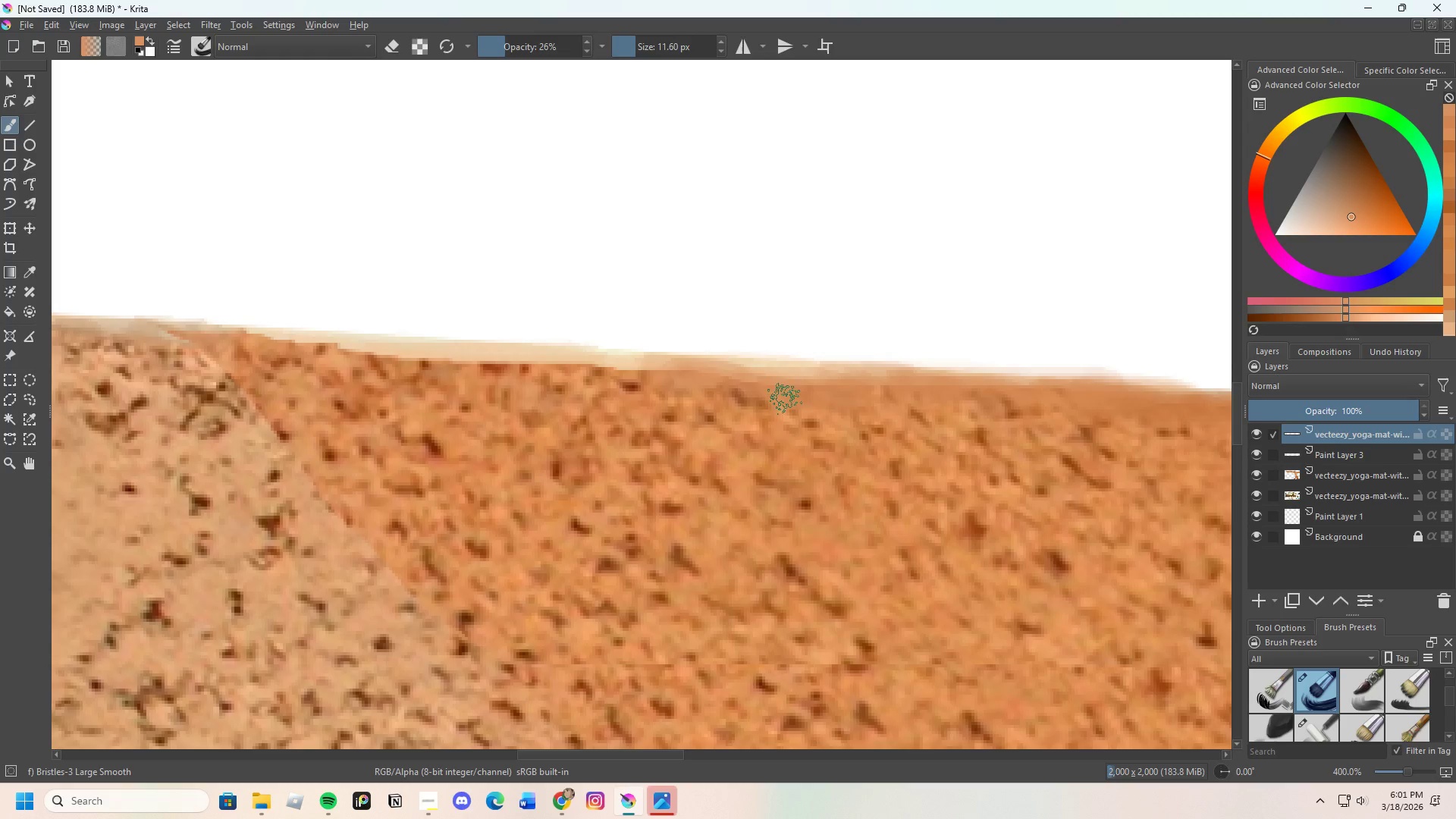 
hold_key(key=ControlLeft, duration=0.31)
left_click([771, 393])
 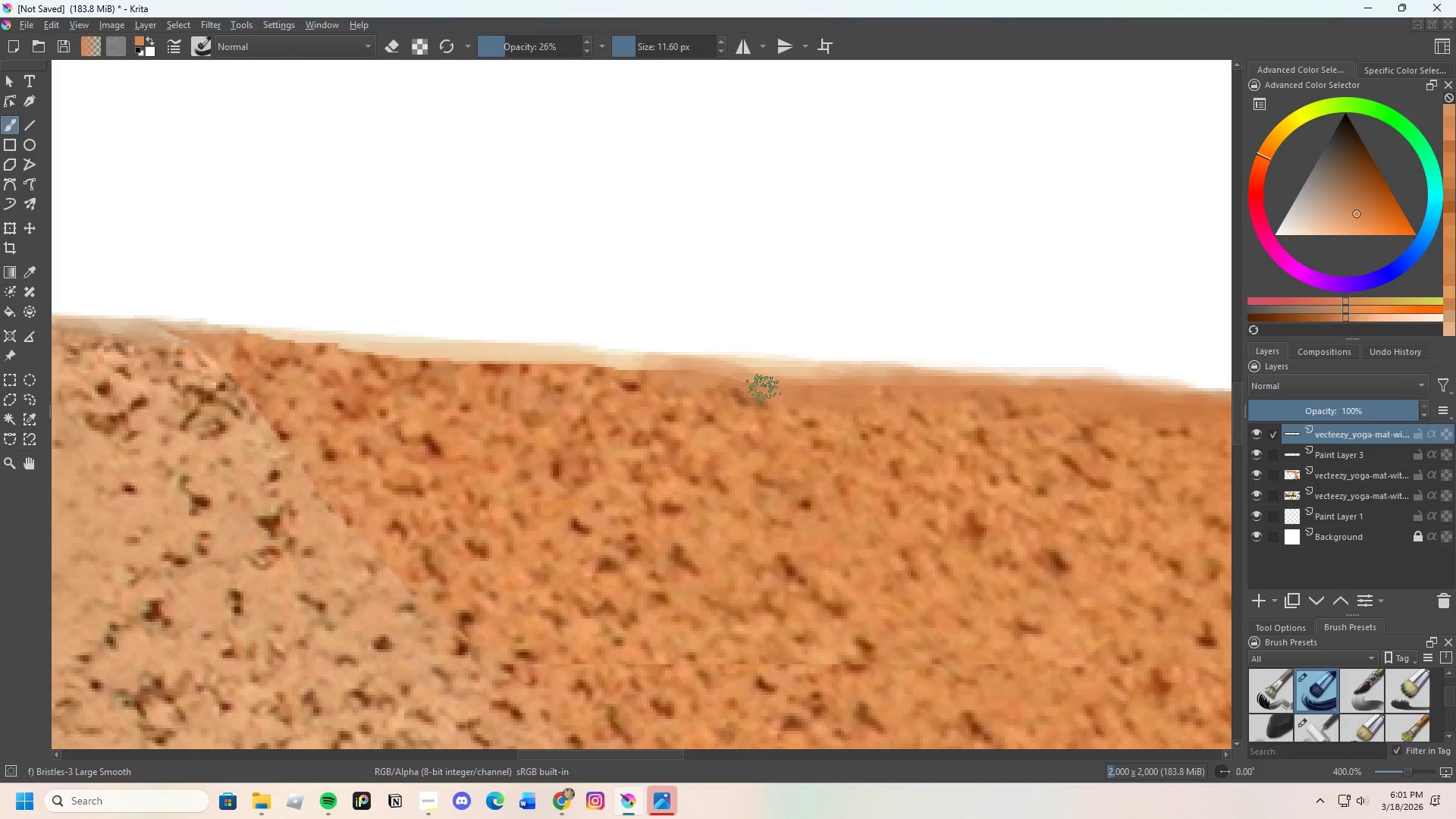 
left_click_drag(start_coordinate=[752, 387], to_coordinate=[734, 379])
 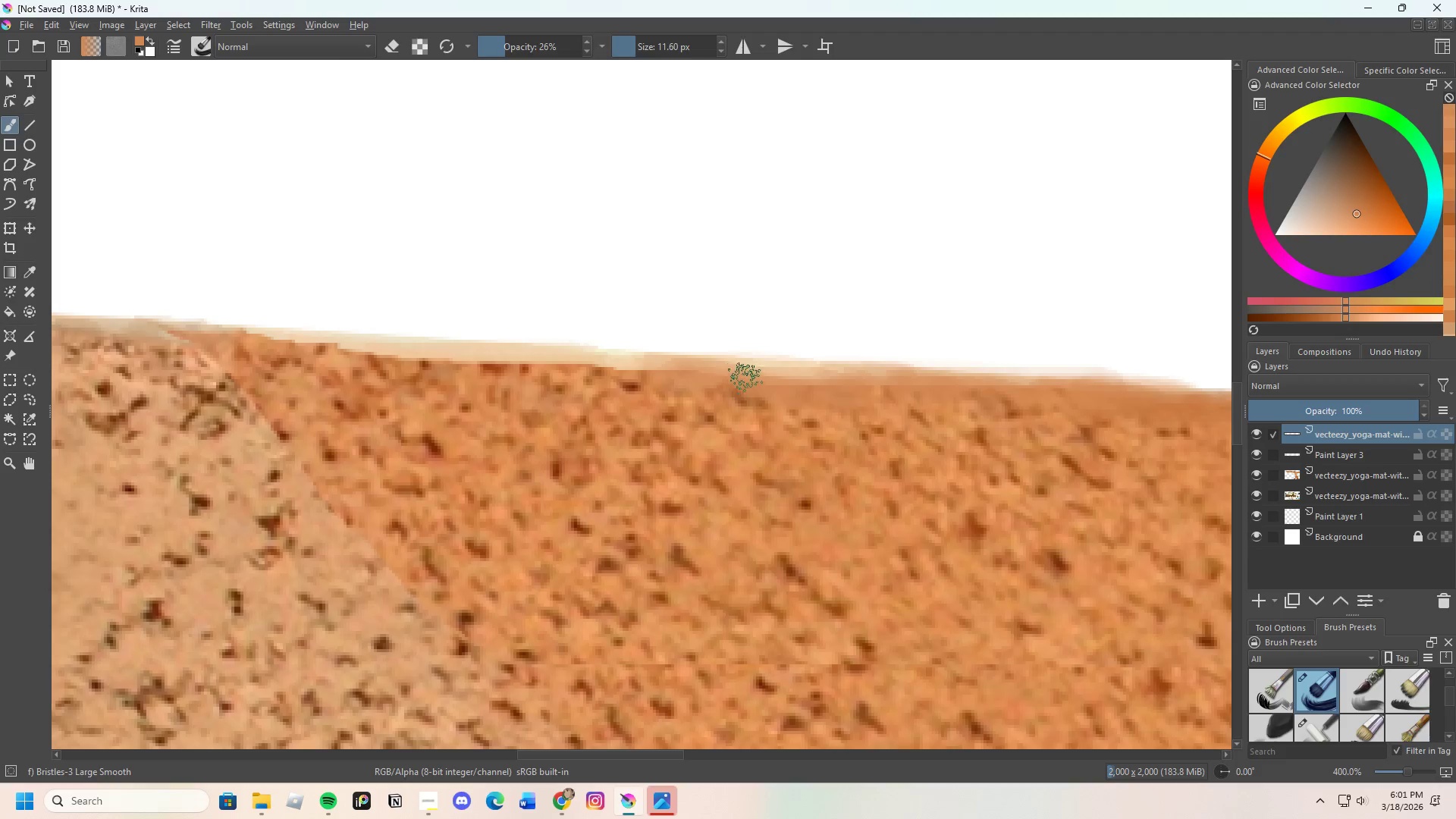 
left_click_drag(start_coordinate=[786, 383], to_coordinate=[812, 384])
 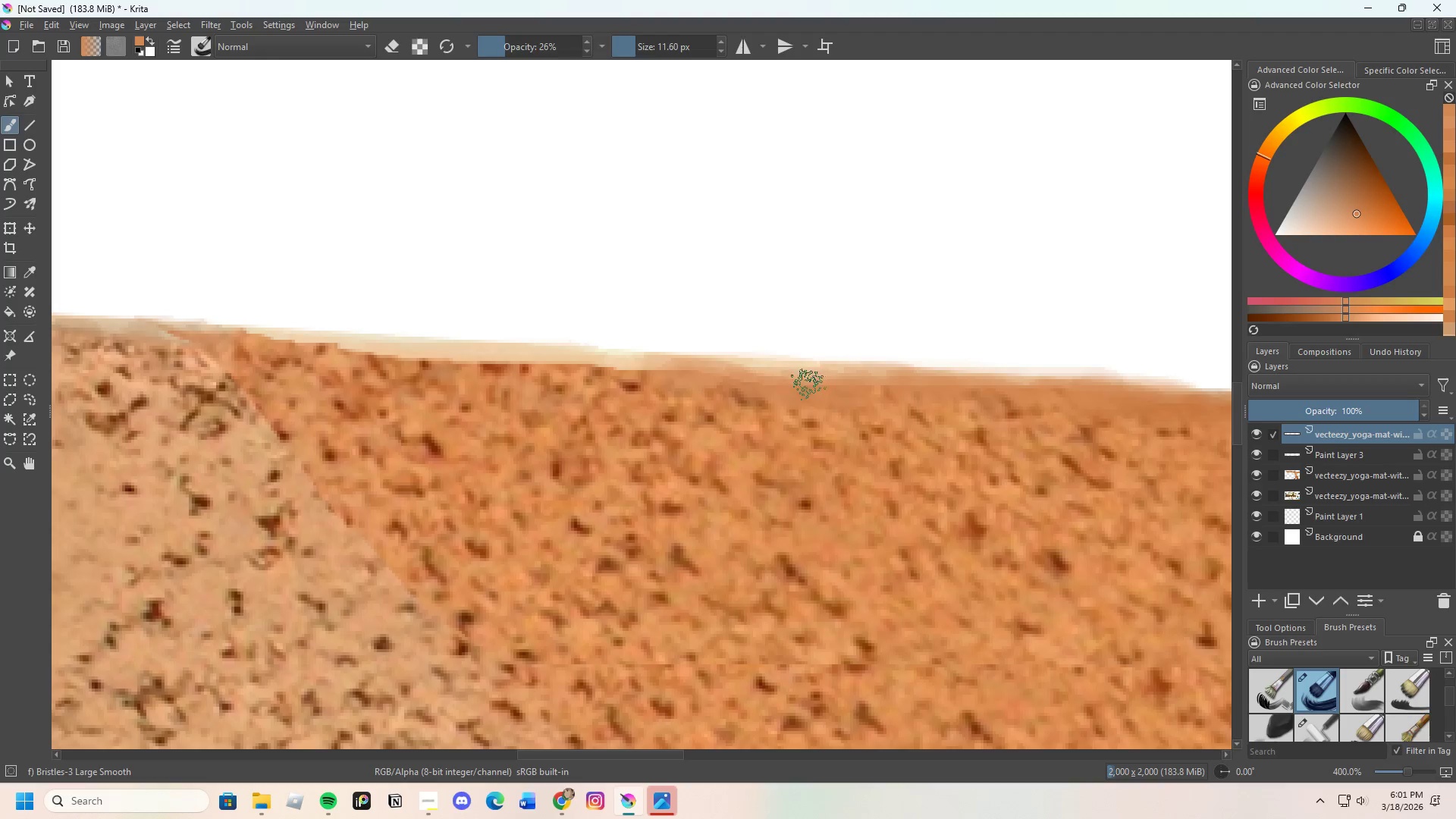 
left_click_drag(start_coordinate=[777, 382], to_coordinate=[839, 382])
 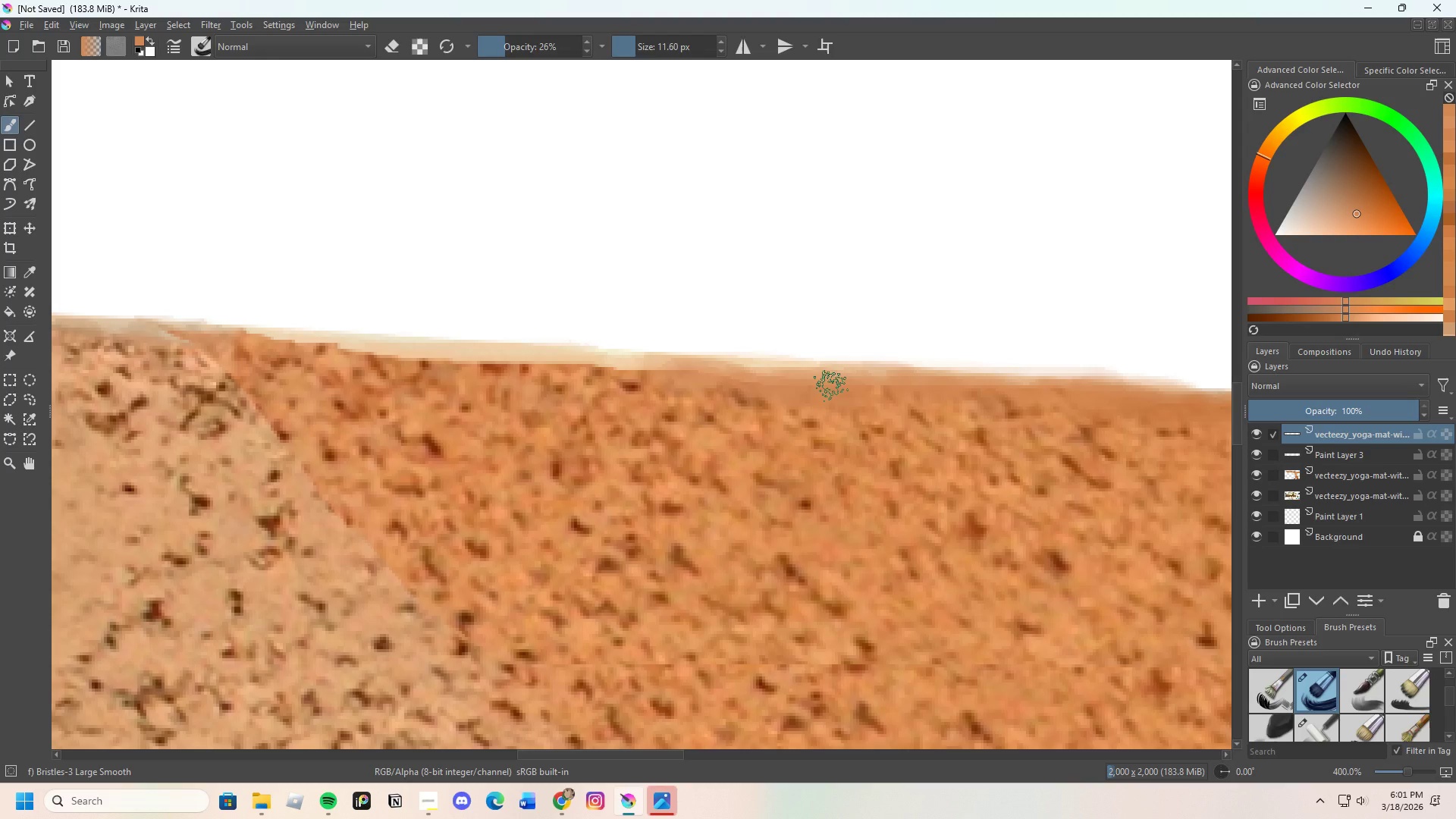 
left_click_drag(start_coordinate=[830, 386], to_coordinate=[817, 379])
 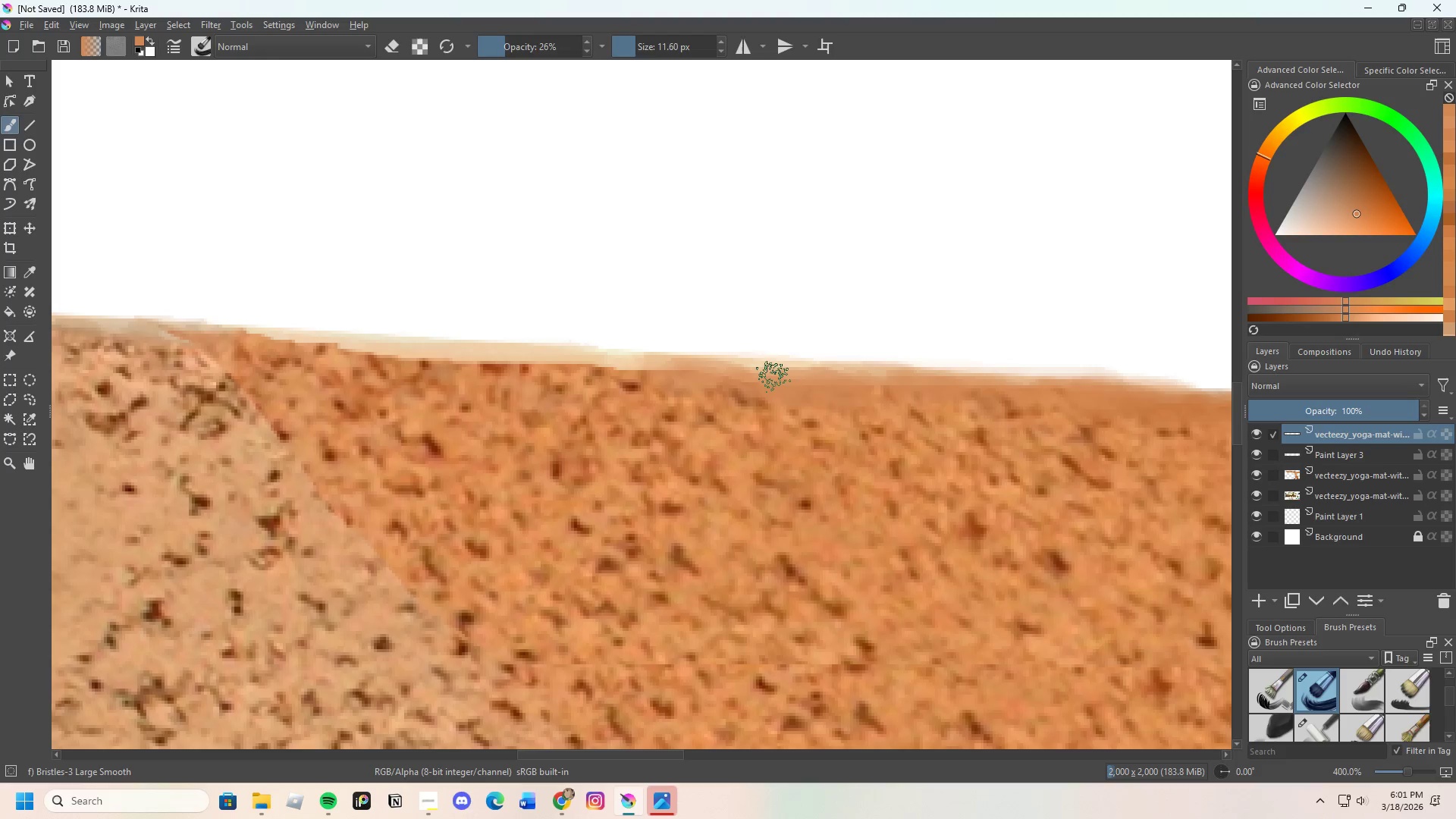 
left_click_drag(start_coordinate=[772, 378], to_coordinate=[881, 386])
 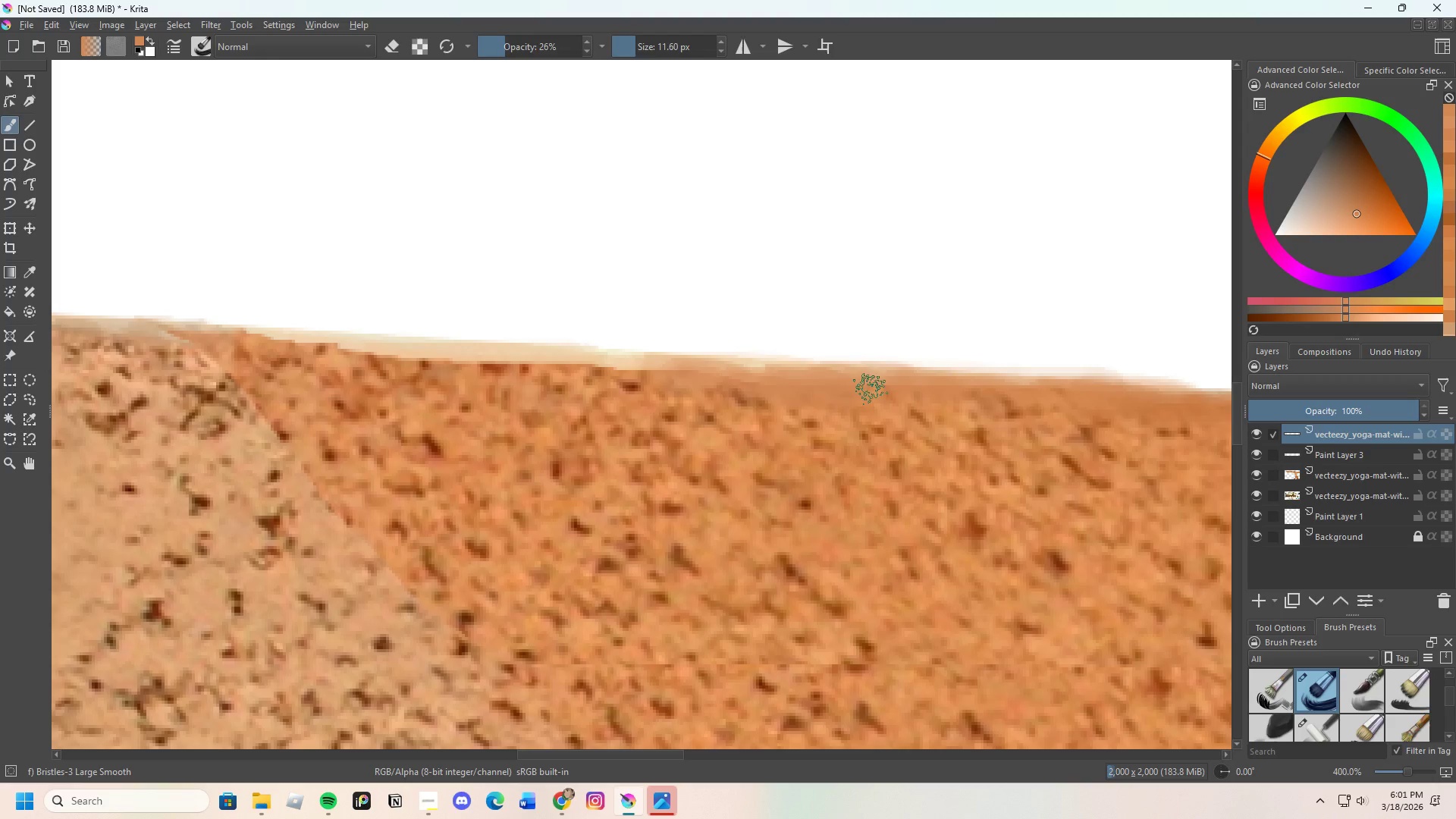 
left_click_drag(start_coordinate=[875, 390], to_coordinate=[915, 383])
 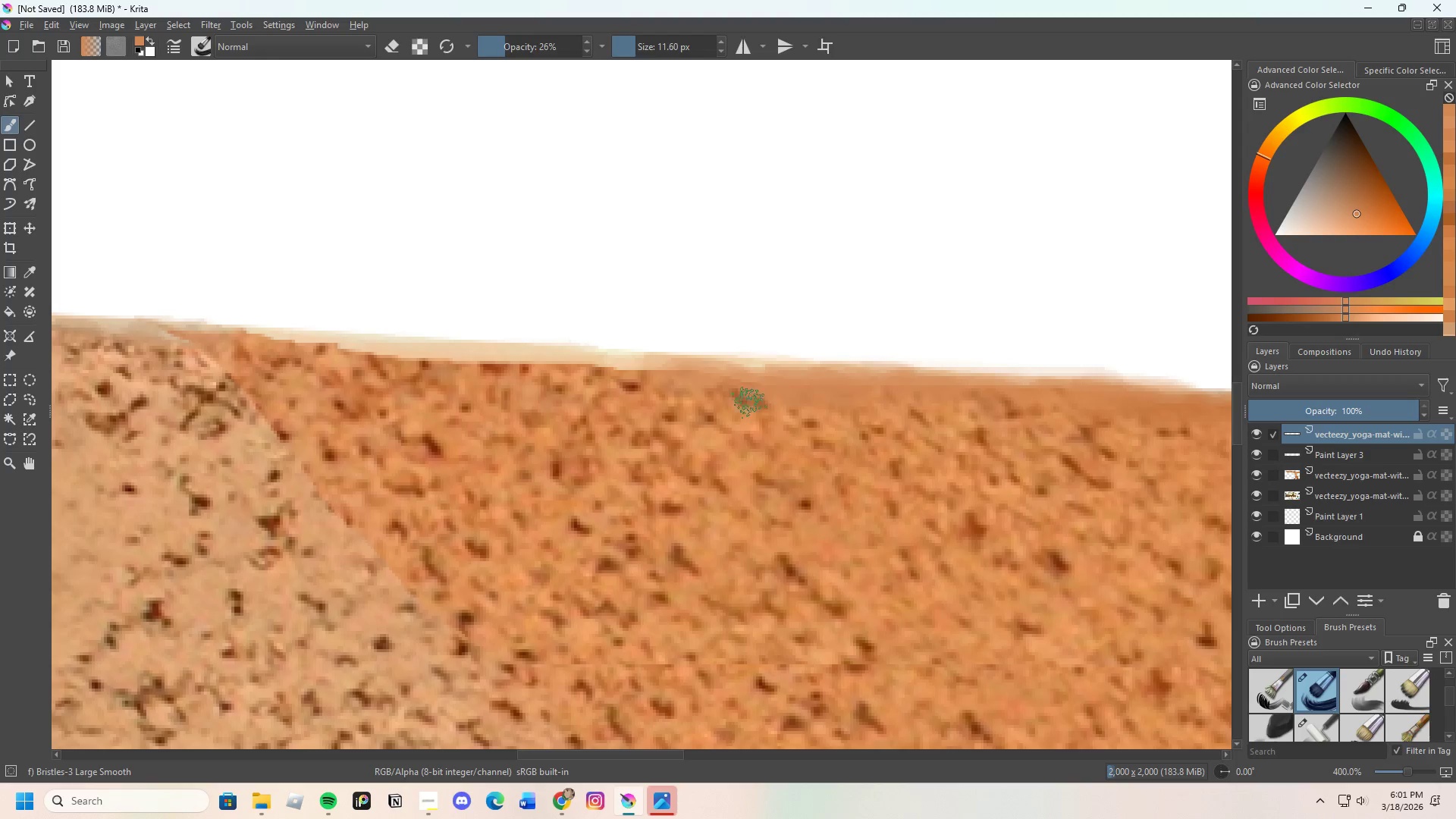 
hold_key(key=ControlLeft, duration=0.77)
left_click([625, 376])
 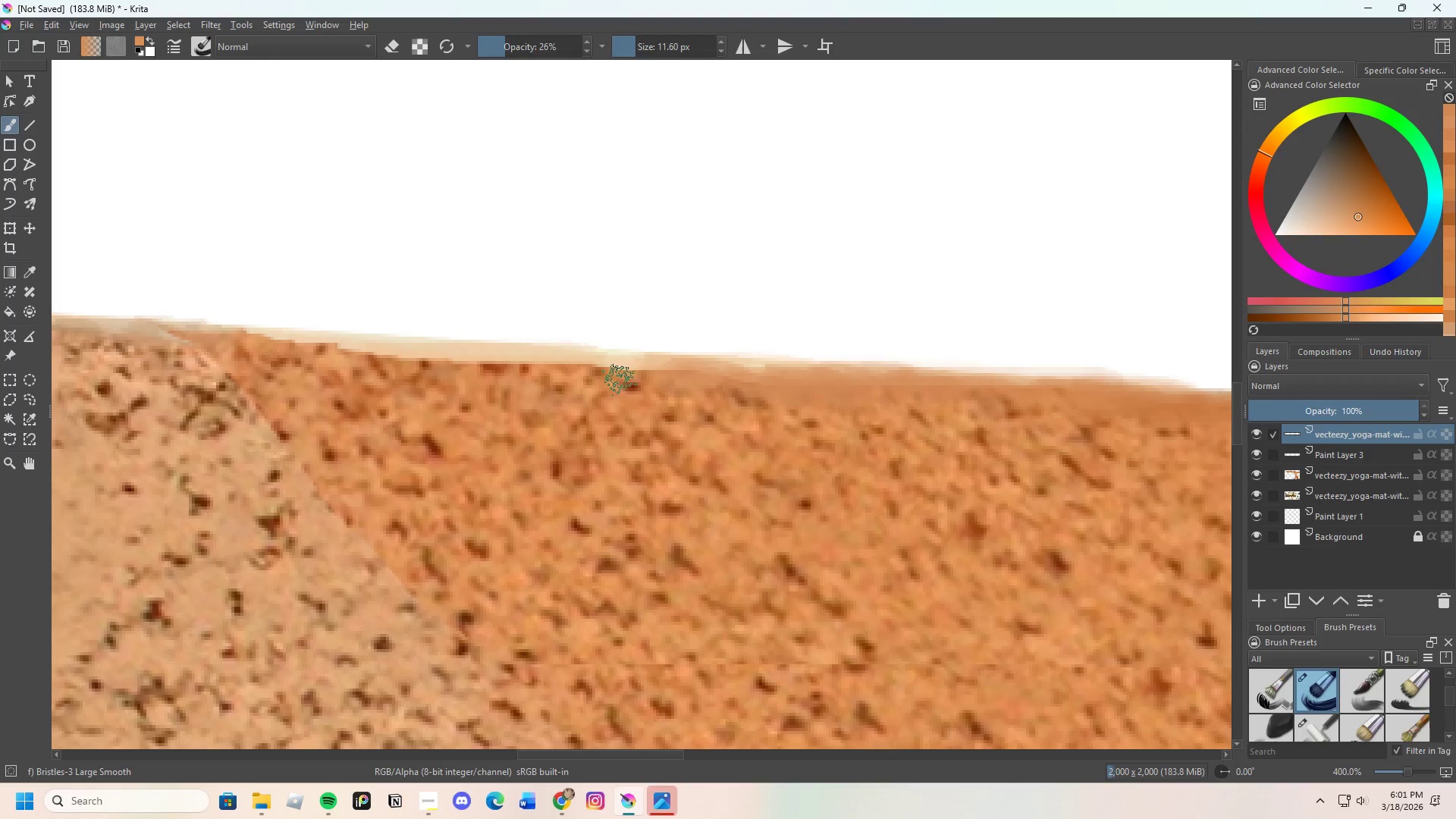 
left_click_drag(start_coordinate=[620, 380], to_coordinate=[629, 369])
 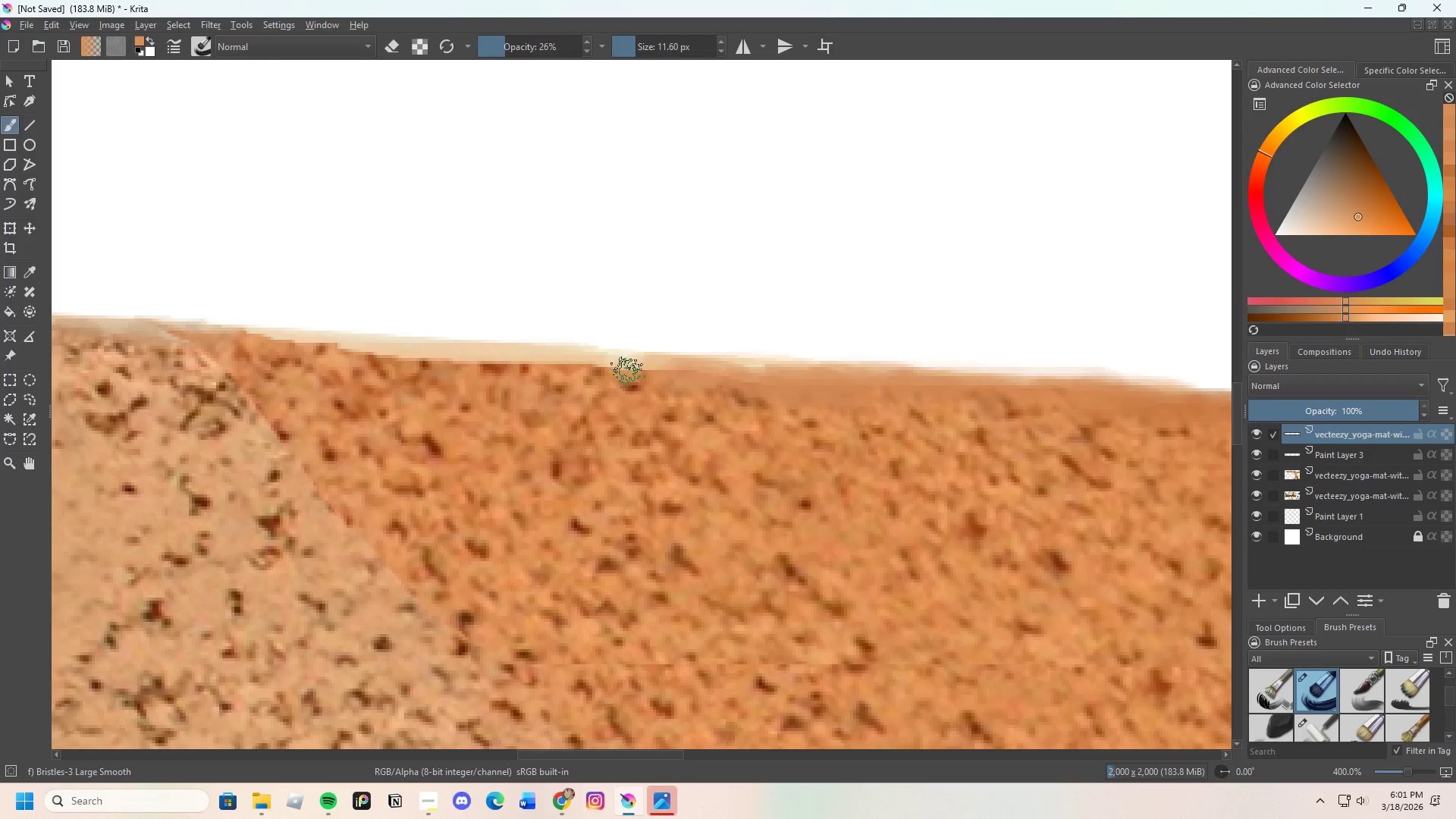 
left_click_drag(start_coordinate=[633, 378], to_coordinate=[644, 378])
 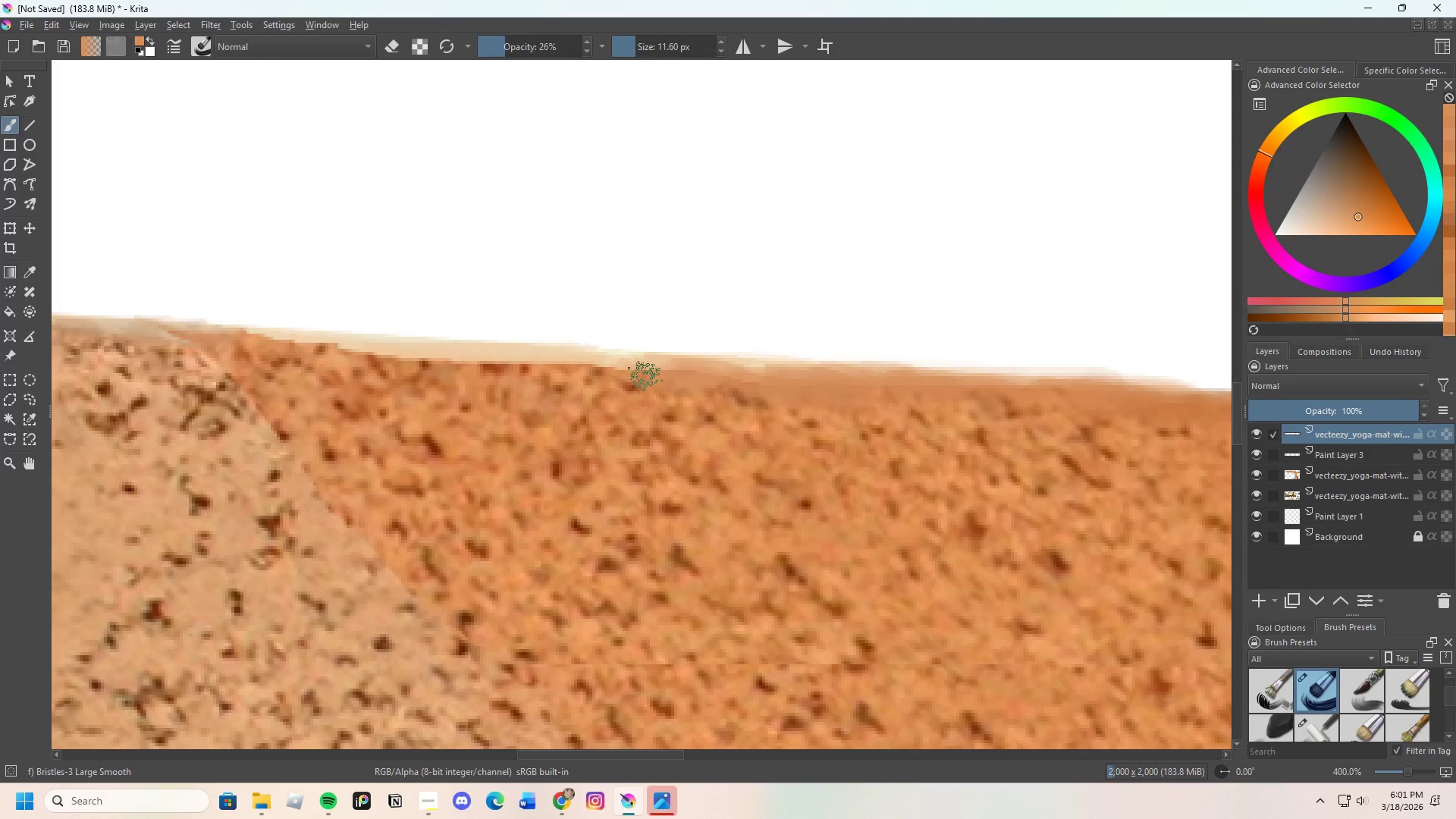 
left_click_drag(start_coordinate=[645, 377], to_coordinate=[666, 384])
 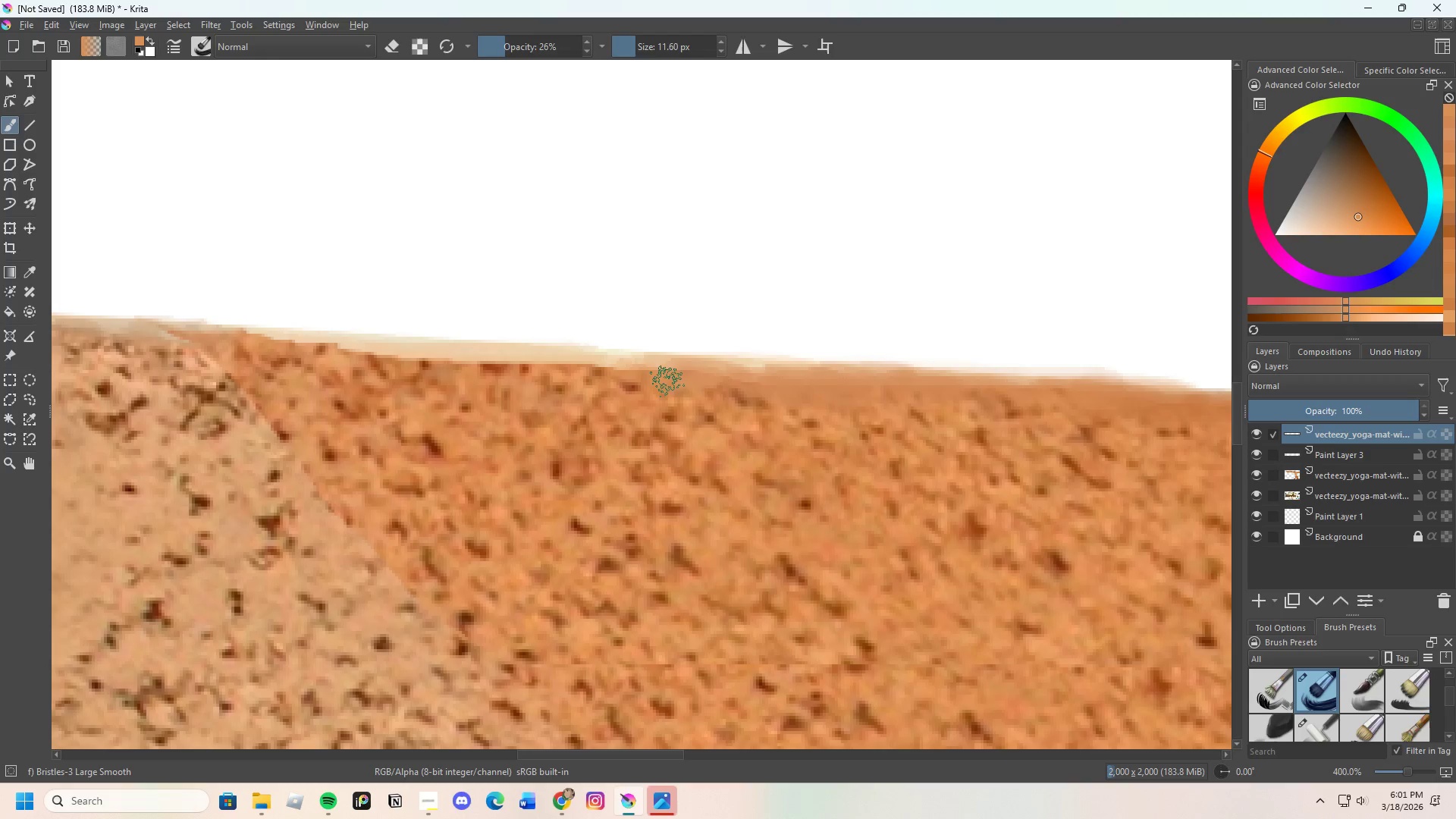 
left_click_drag(start_coordinate=[669, 381], to_coordinate=[627, 377])
 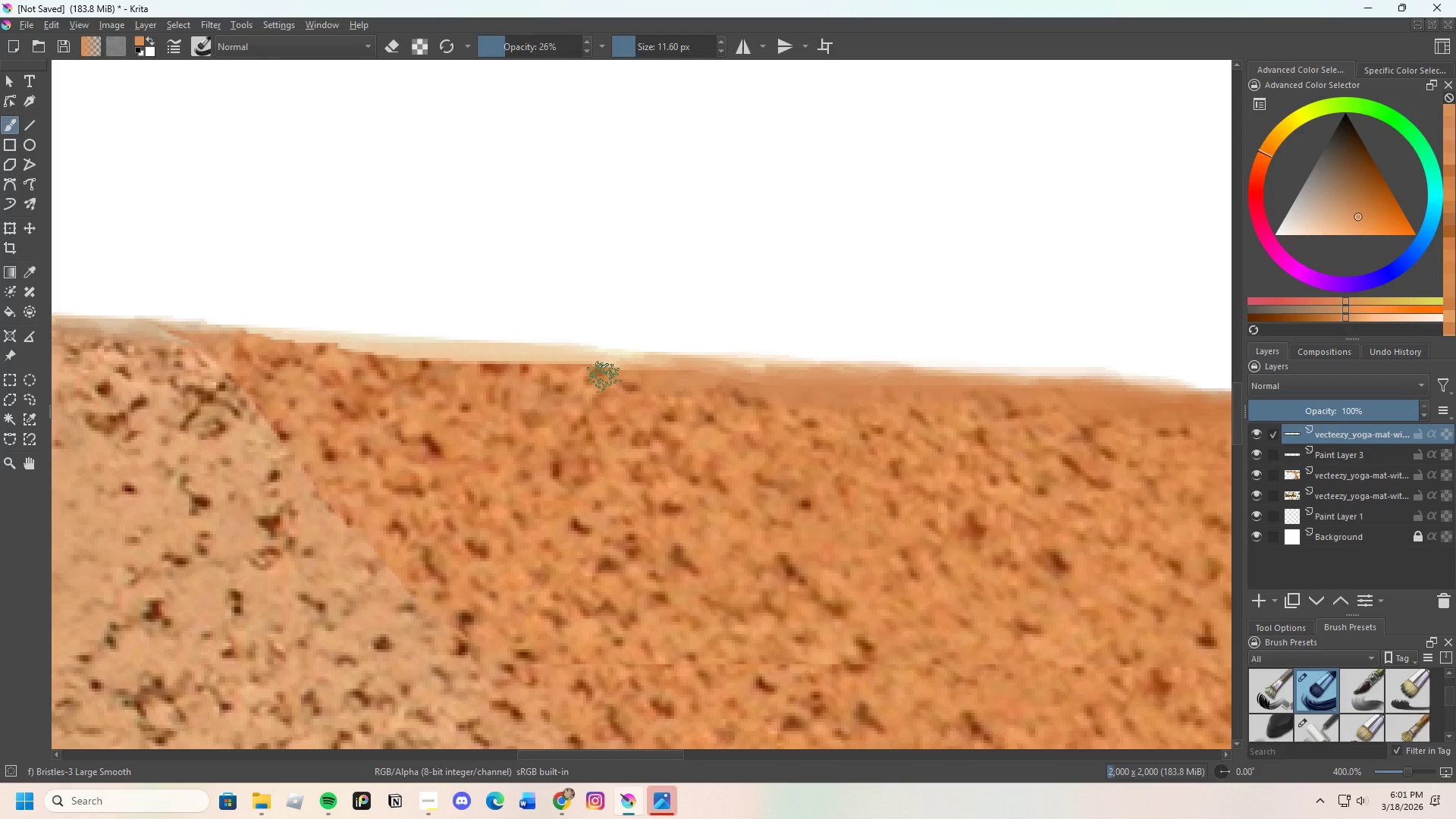 
left_click_drag(start_coordinate=[601, 377], to_coordinate=[597, 376])
 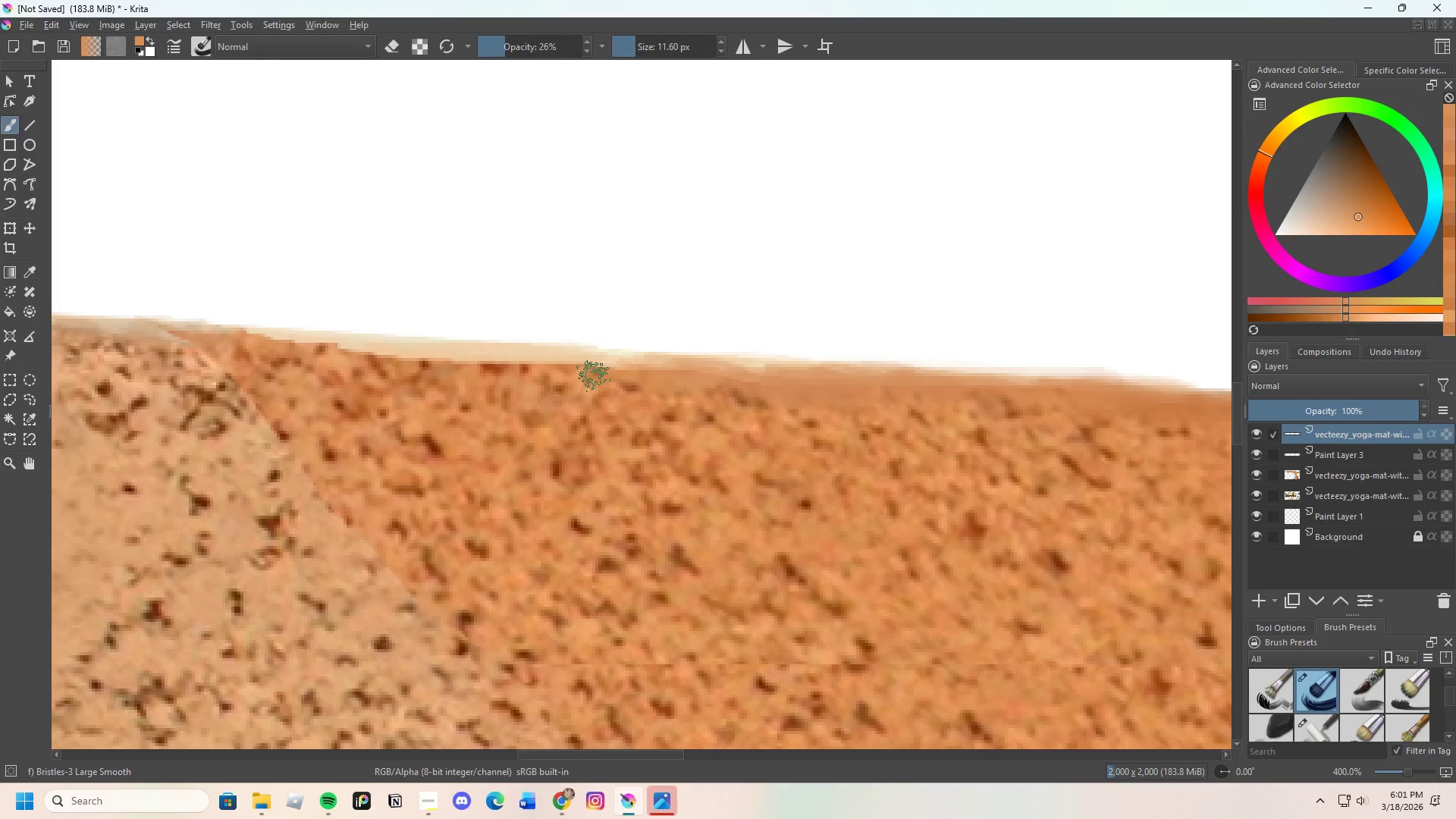 
hold_key(key=ControlLeft, duration=0.64)
left_click([565, 370])
 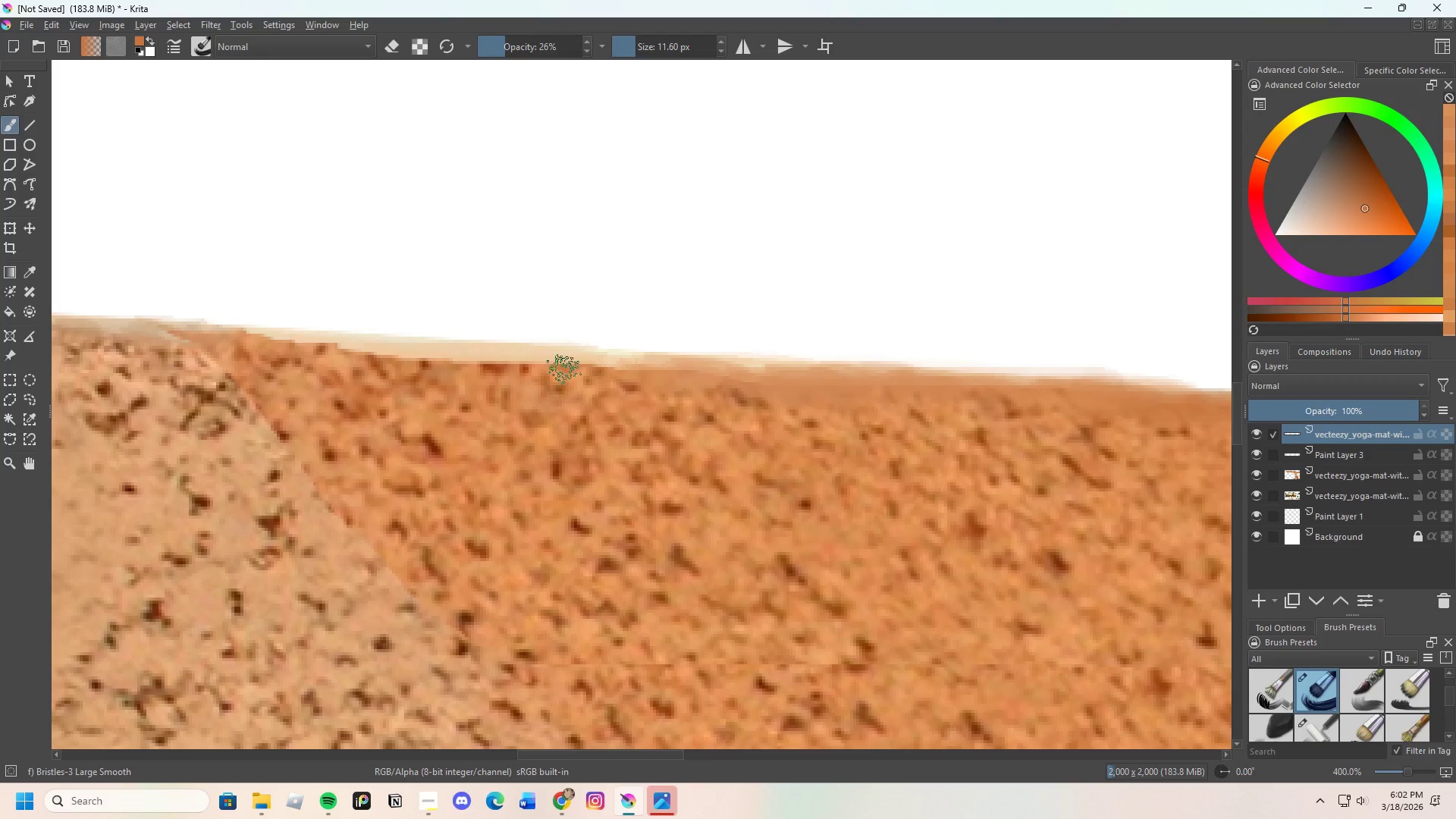 
left_click_drag(start_coordinate=[551, 370], to_coordinate=[598, 366])
 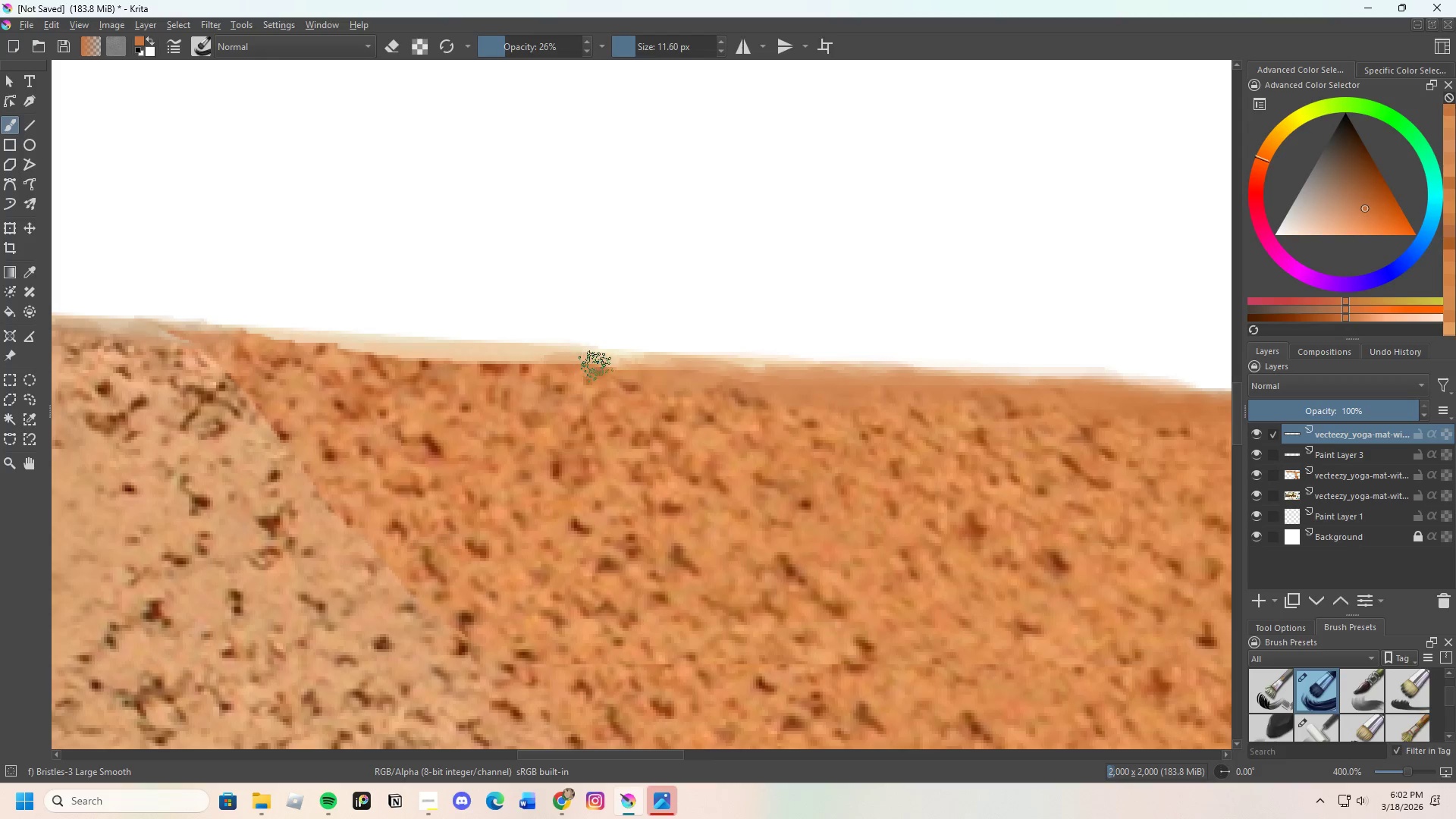 
left_click_drag(start_coordinate=[568, 366], to_coordinate=[587, 360])
 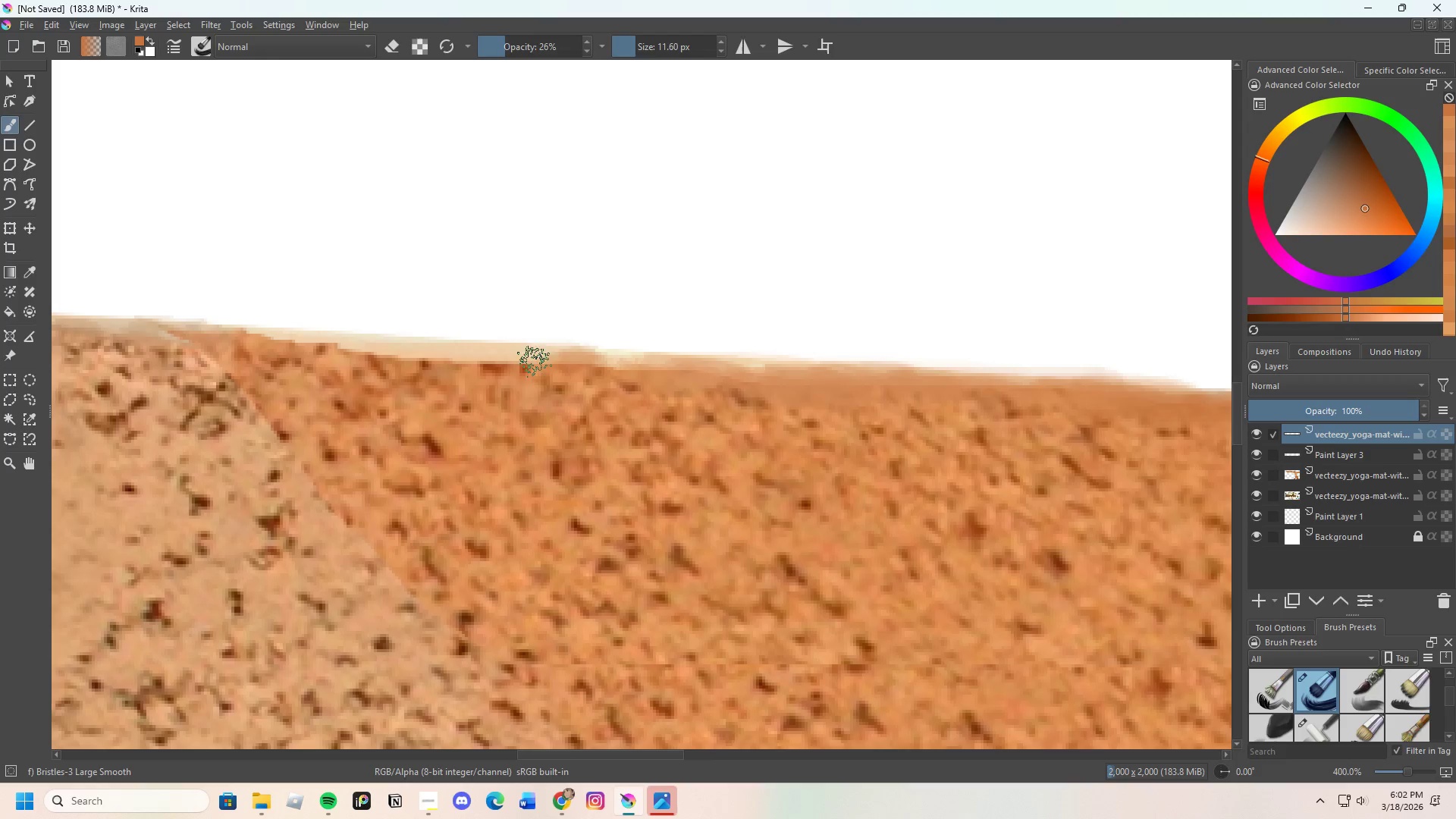 
left_click_drag(start_coordinate=[570, 366], to_coordinate=[635, 370])
 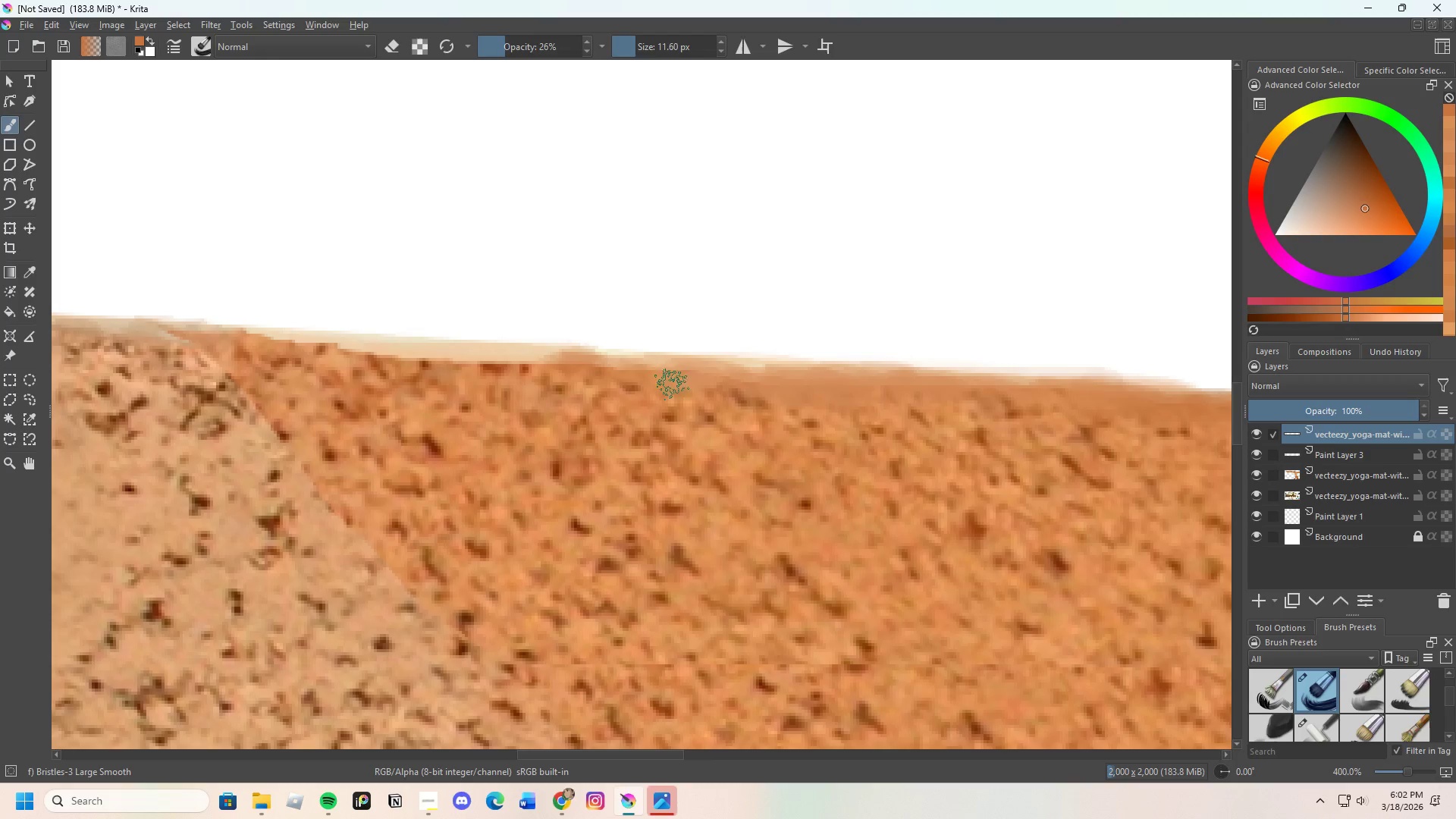 
left_click_drag(start_coordinate=[624, 372], to_coordinate=[731, 377])
 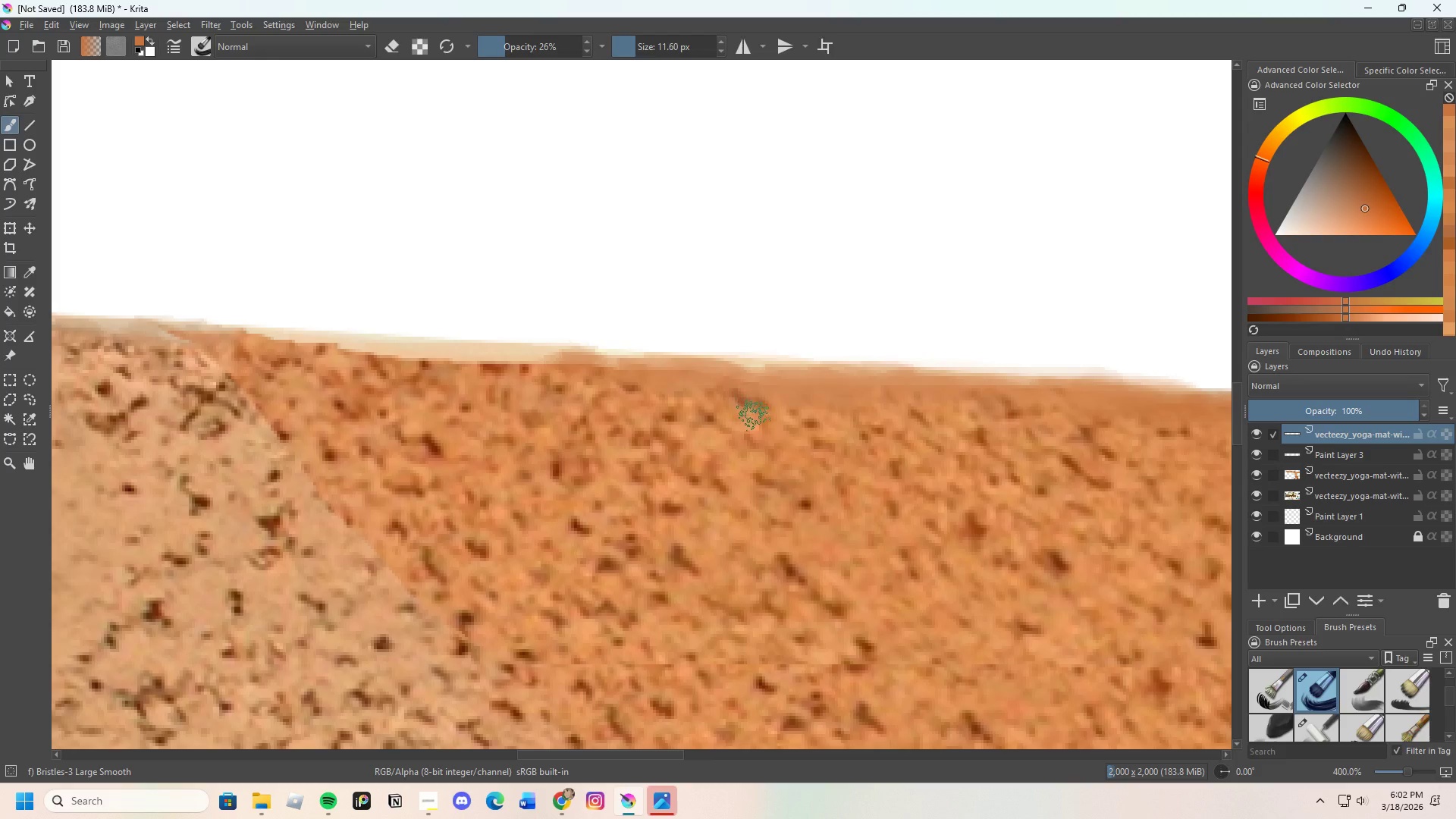 
scroll: coordinate [755, 416], scroll_direction: down, amount: 4.0
 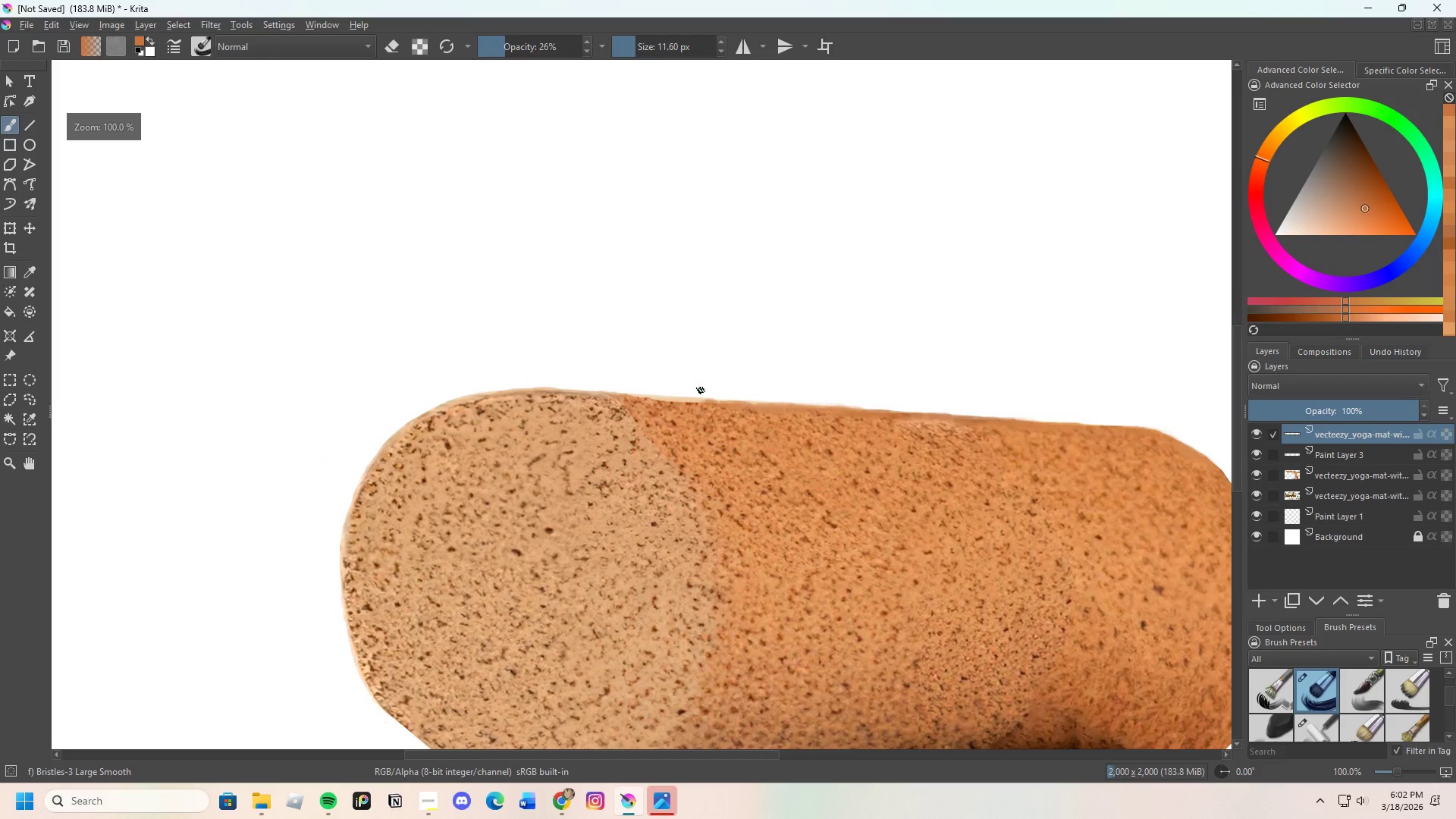 
scroll: coordinate [742, 413], scroll_direction: up, amount: 2.0
 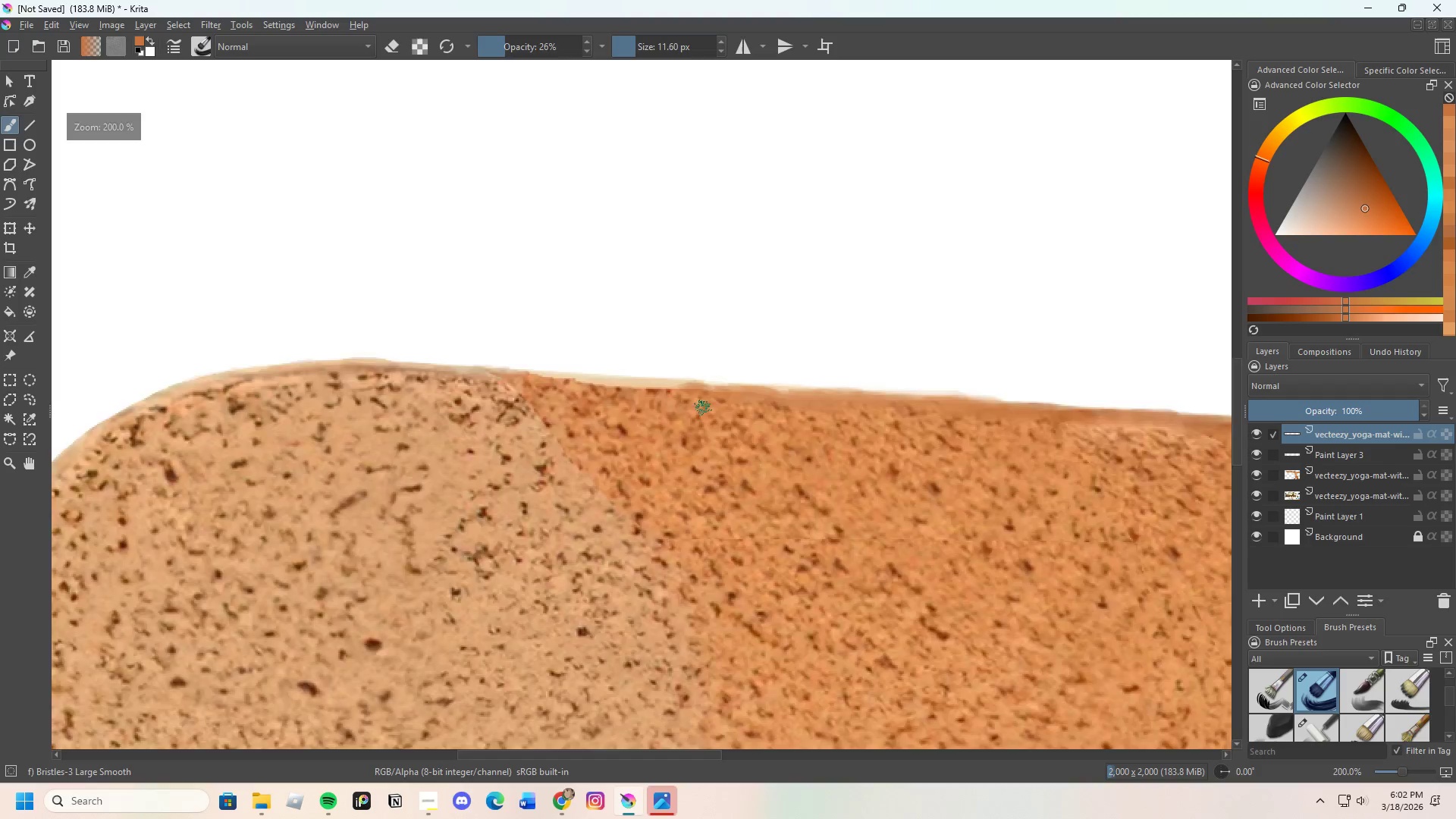 
scroll: coordinate [692, 406], scroll_direction: down, amount: 3.0
 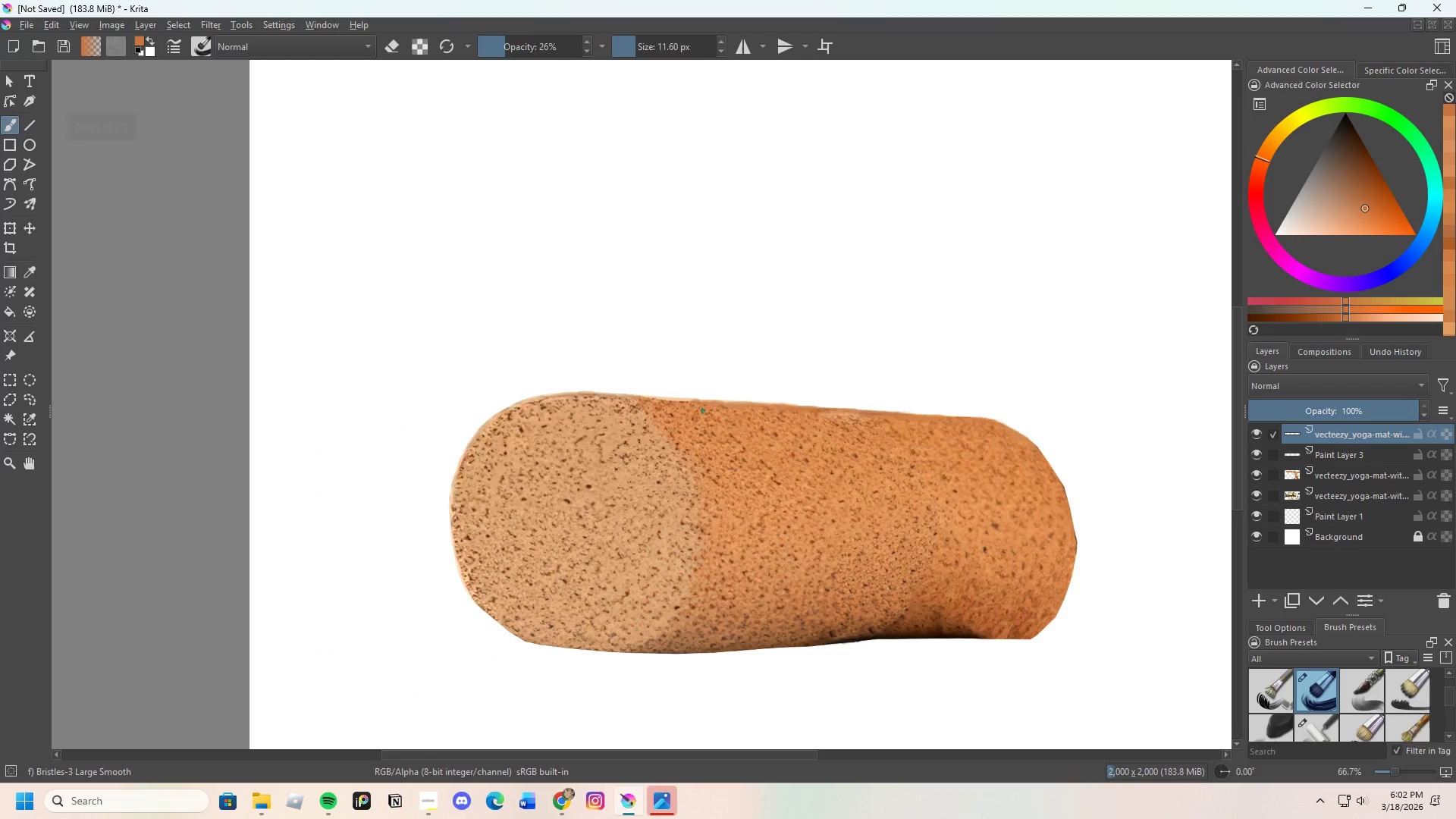 
scroll: coordinate [814, 635], scroll_direction: up, amount: 7.0
 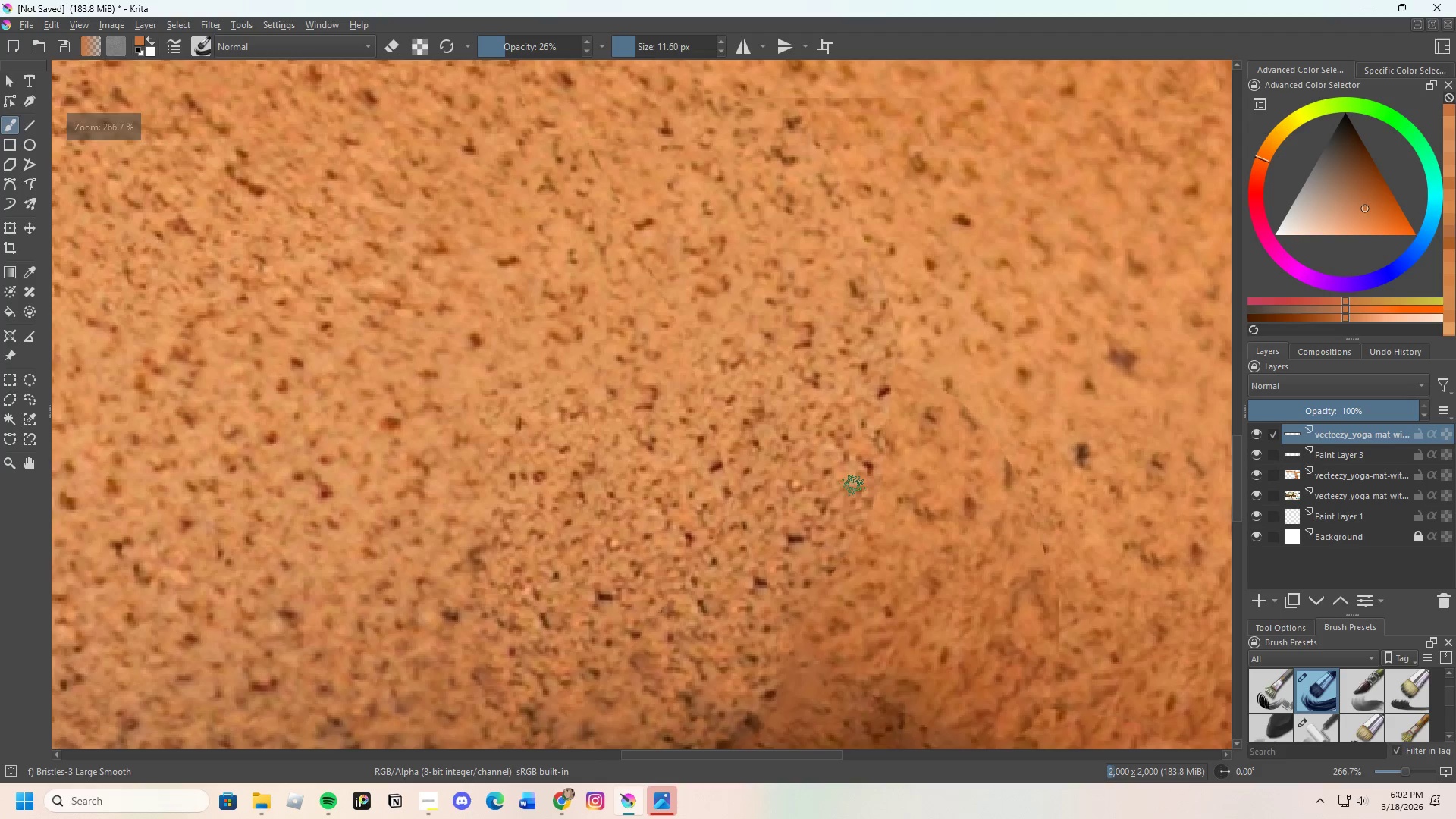 
hold_key(key=ControlLeft, duration=0.5)
left_click([860, 516])
 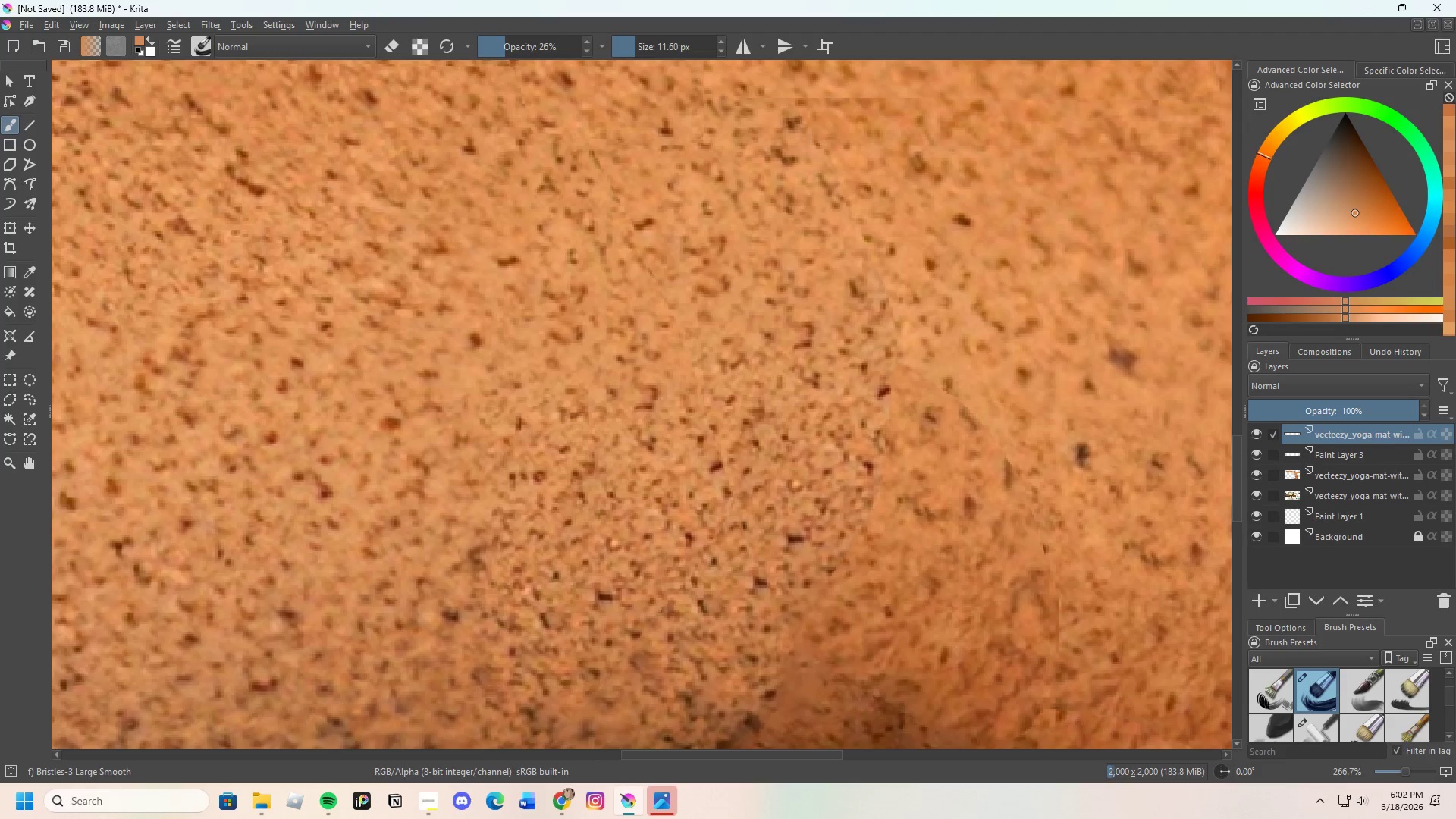 
left_click_drag(start_coordinate=[864, 514], to_coordinate=[855, 532])
 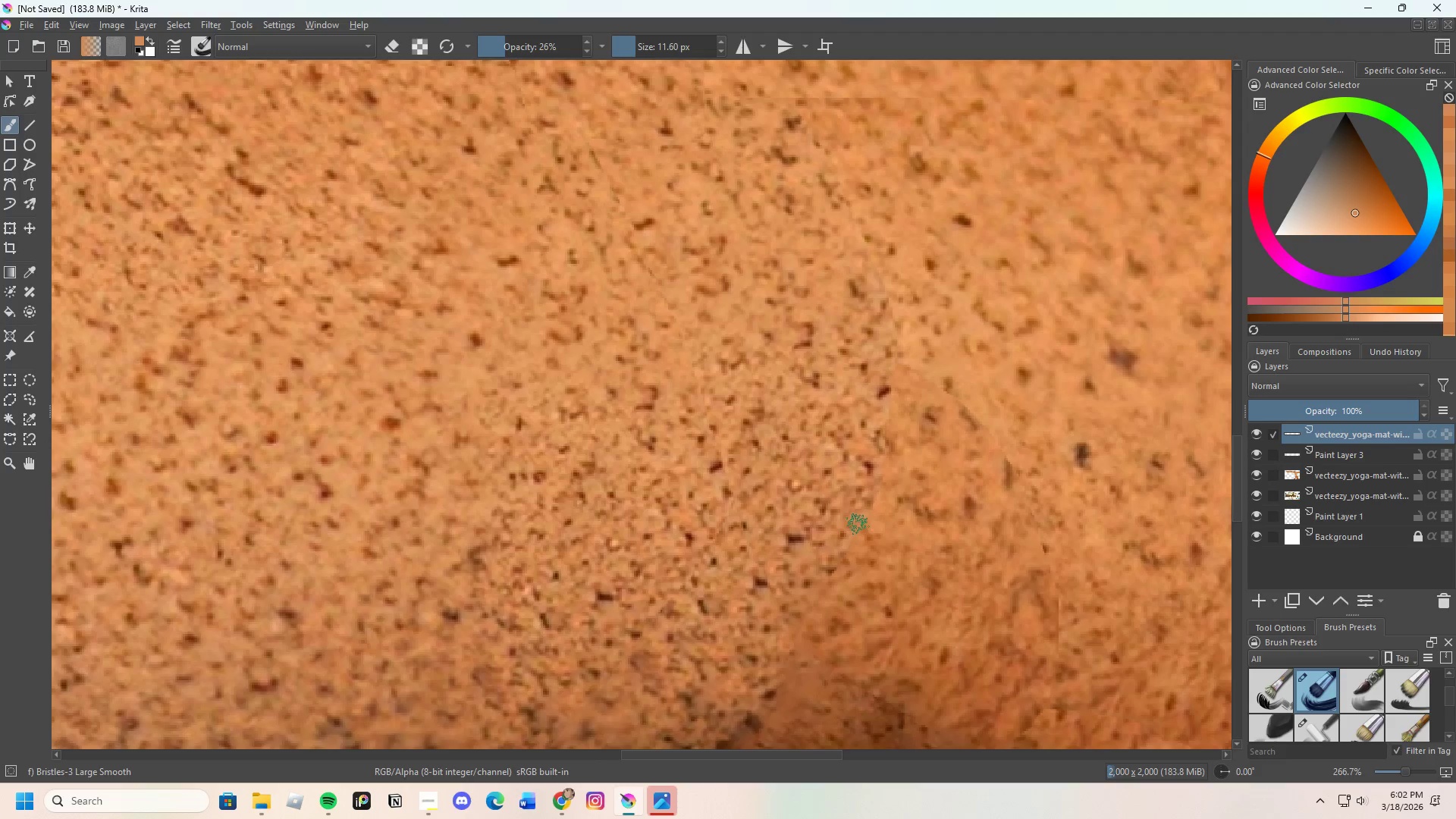 
left_click_drag(start_coordinate=[858, 525], to_coordinate=[866, 521])
 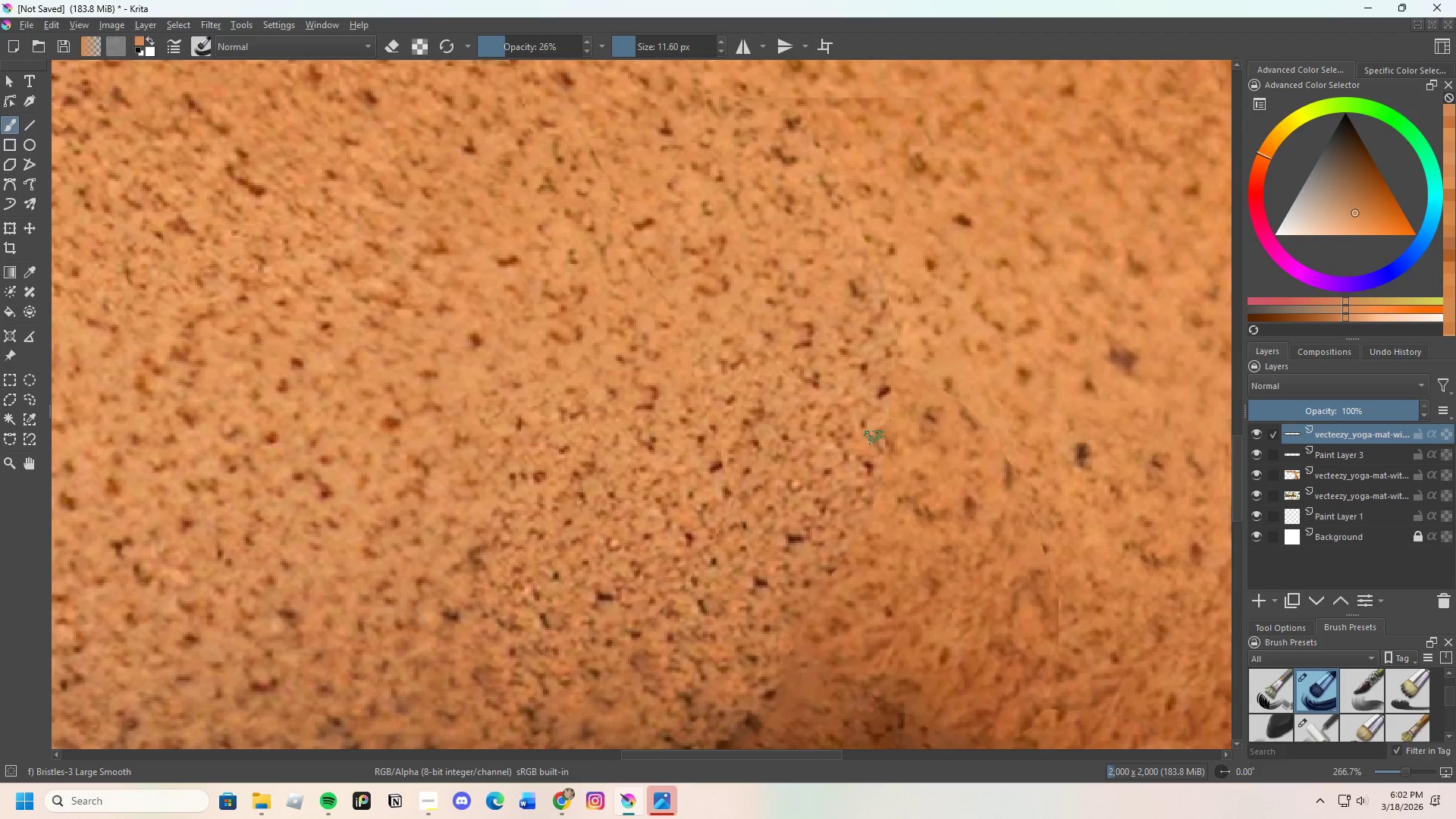 
hold_key(key=ControlLeft, duration=0.5)
 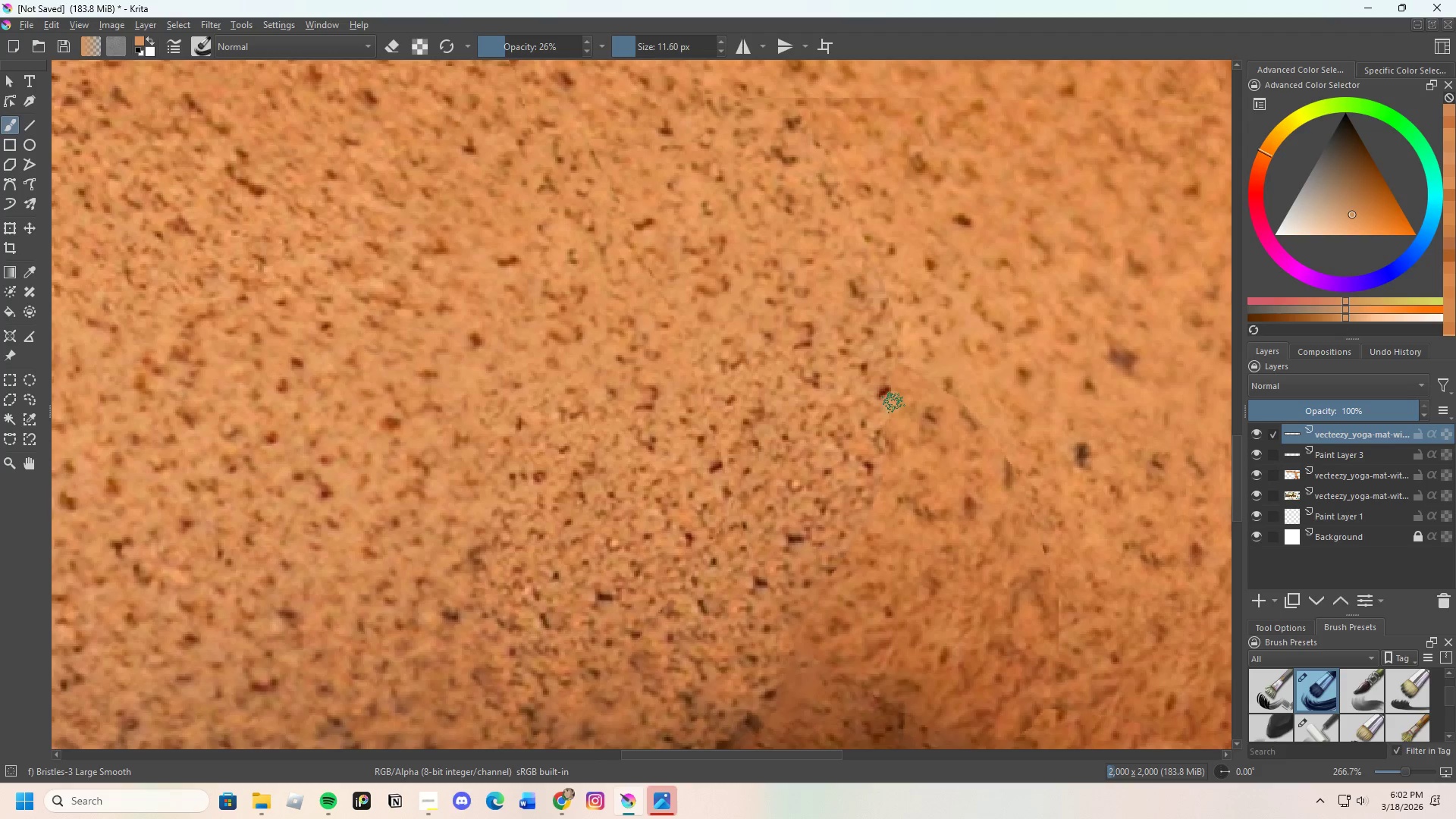 
left_click_drag(start_coordinate=[893, 403], to_coordinate=[883, 416])
 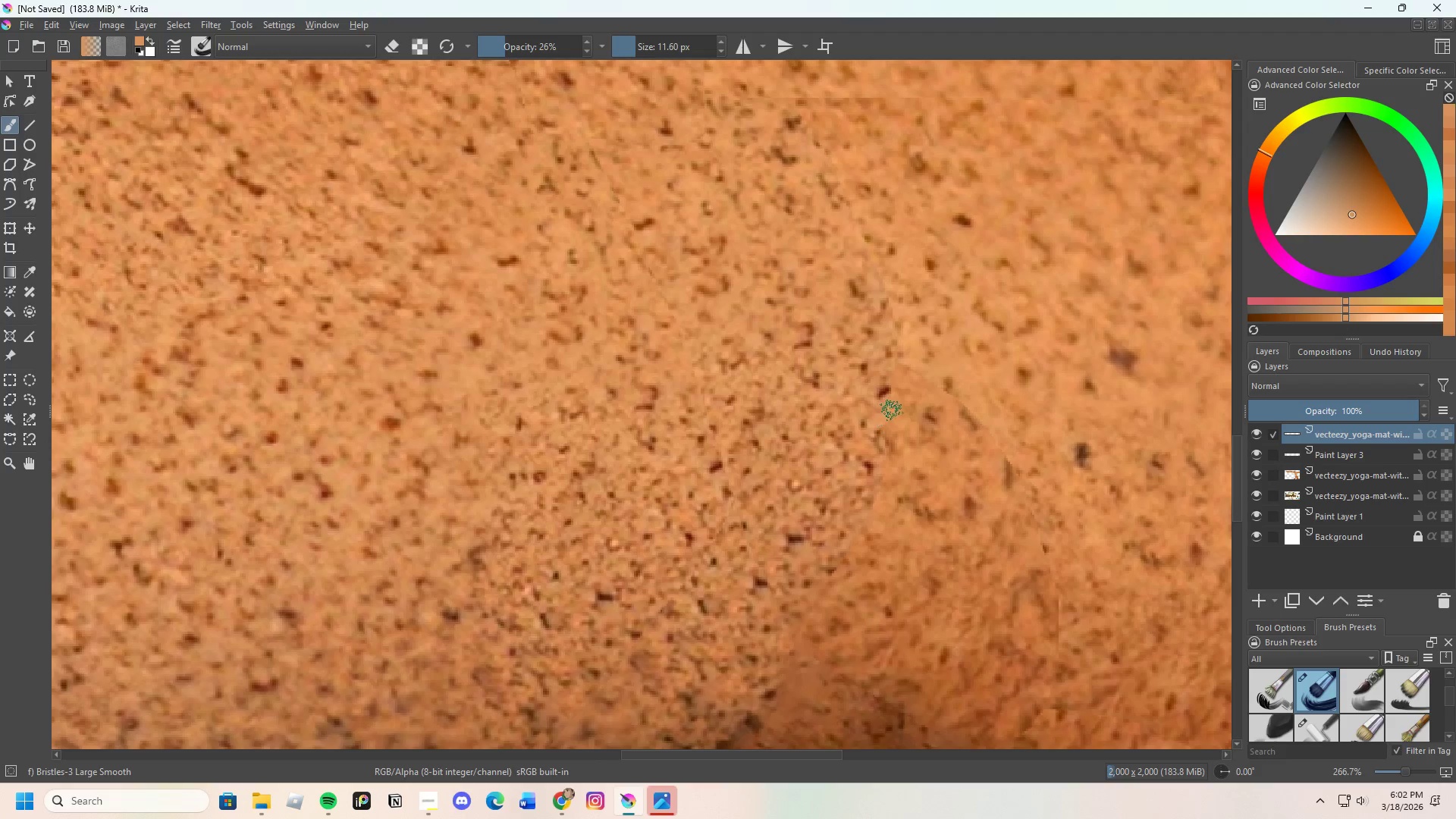 
left_click_drag(start_coordinate=[892, 410], to_coordinate=[894, 419])
 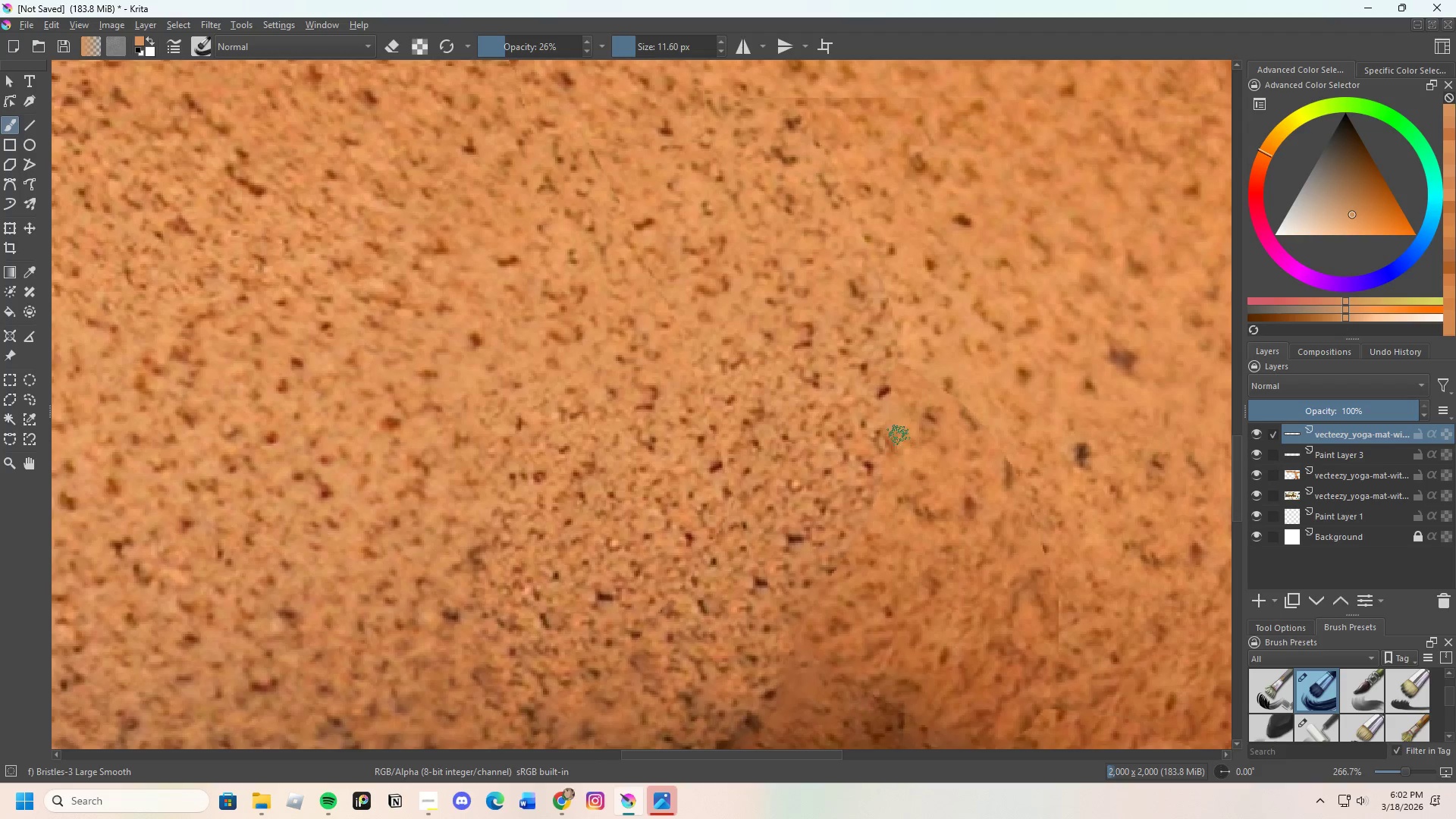 
hold_key(key=ControlLeft, duration=1.23)
 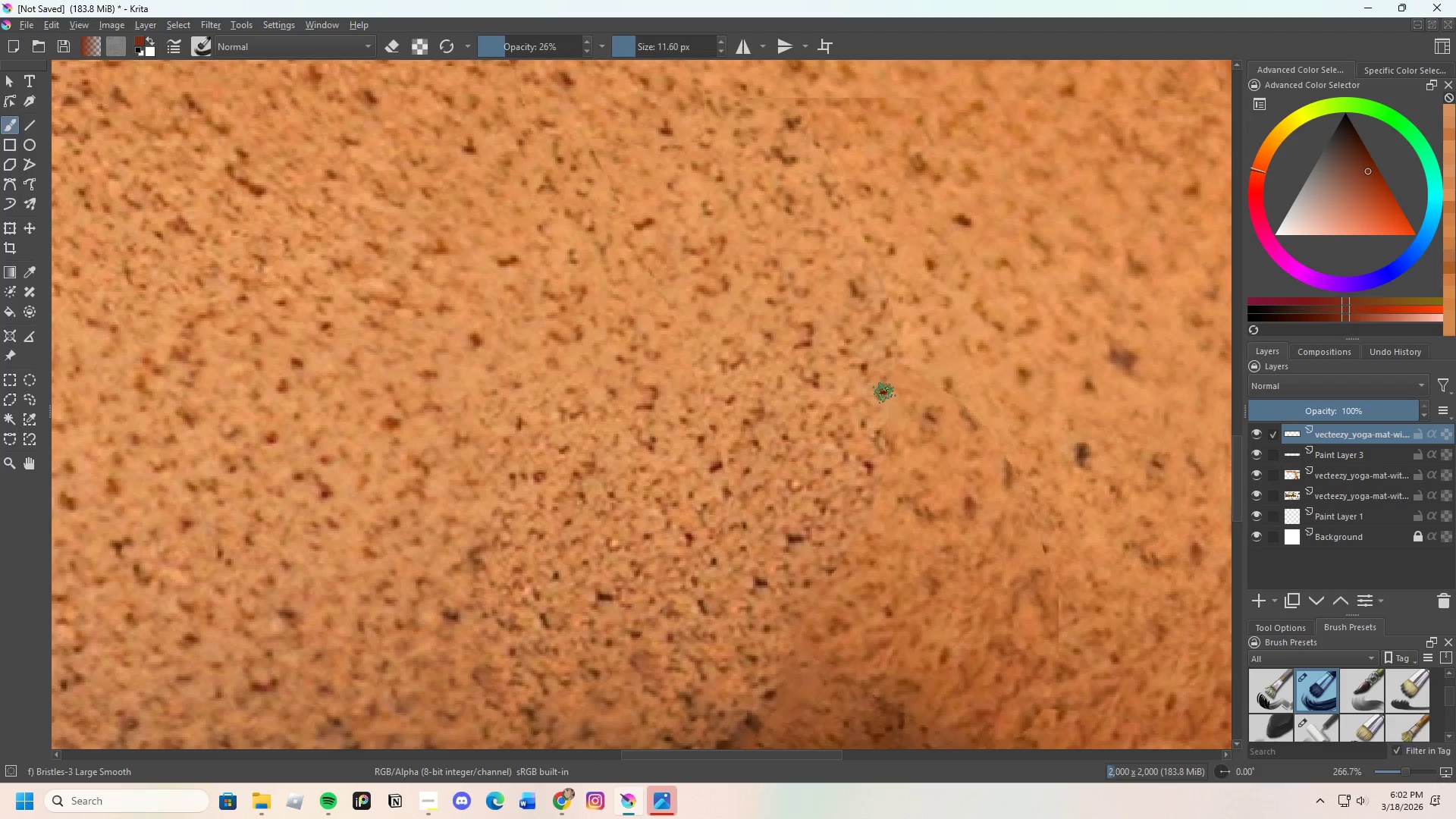 
left_click_drag(start_coordinate=[884, 393], to_coordinate=[900, 384])
 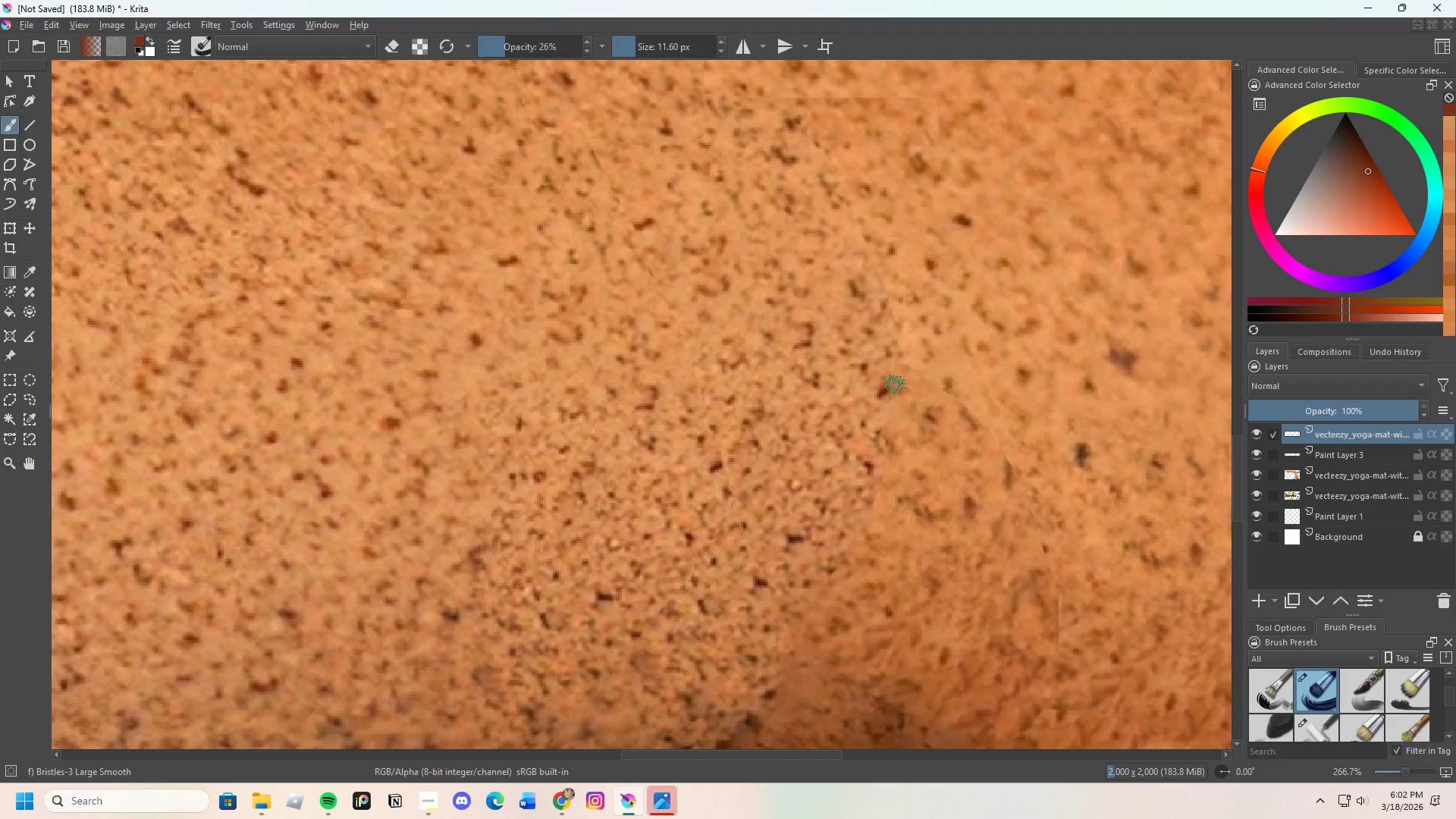 
left_click_drag(start_coordinate=[892, 389], to_coordinate=[888, 391])
 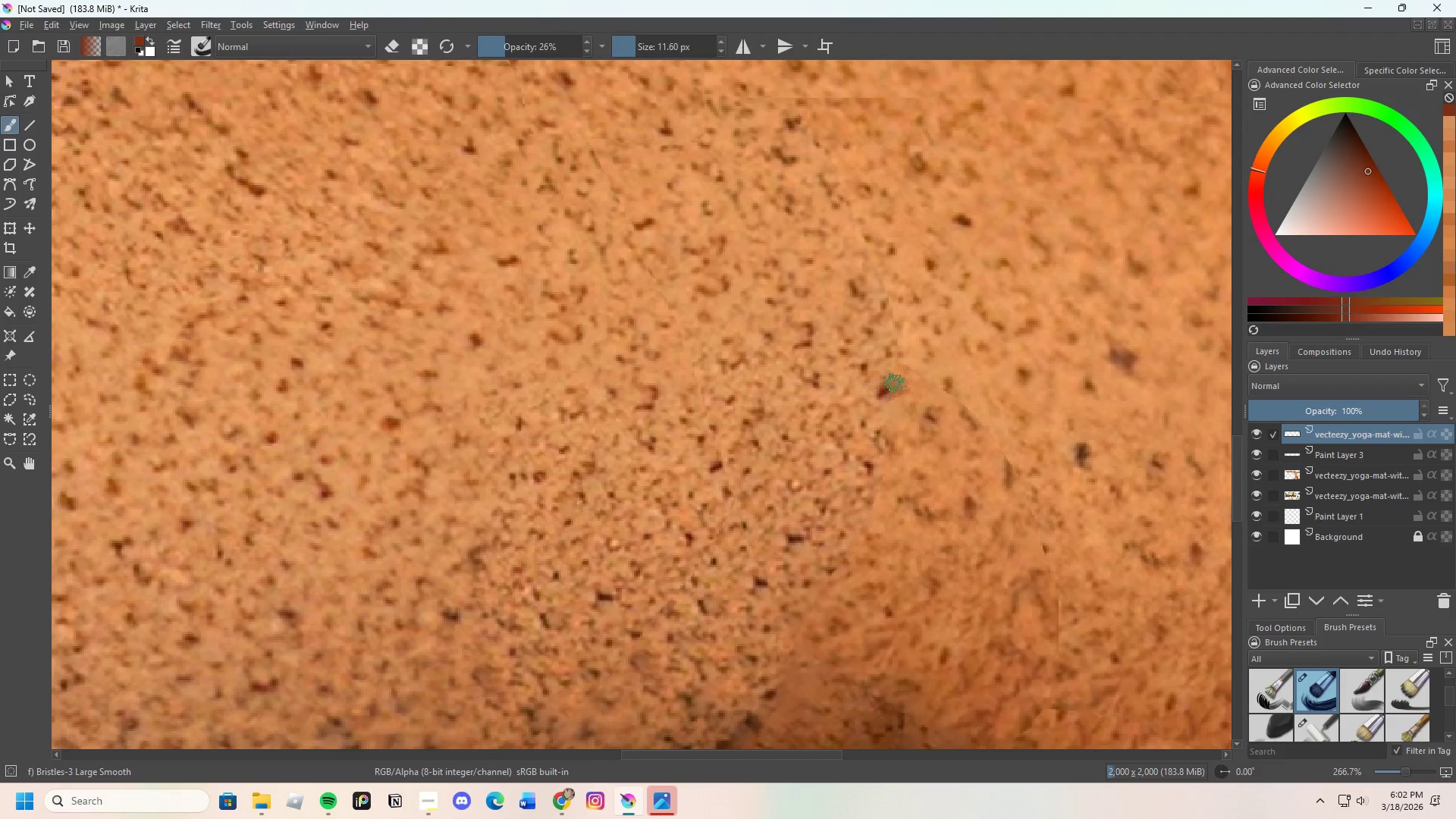 
left_click_drag(start_coordinate=[895, 382], to_coordinate=[887, 384])
 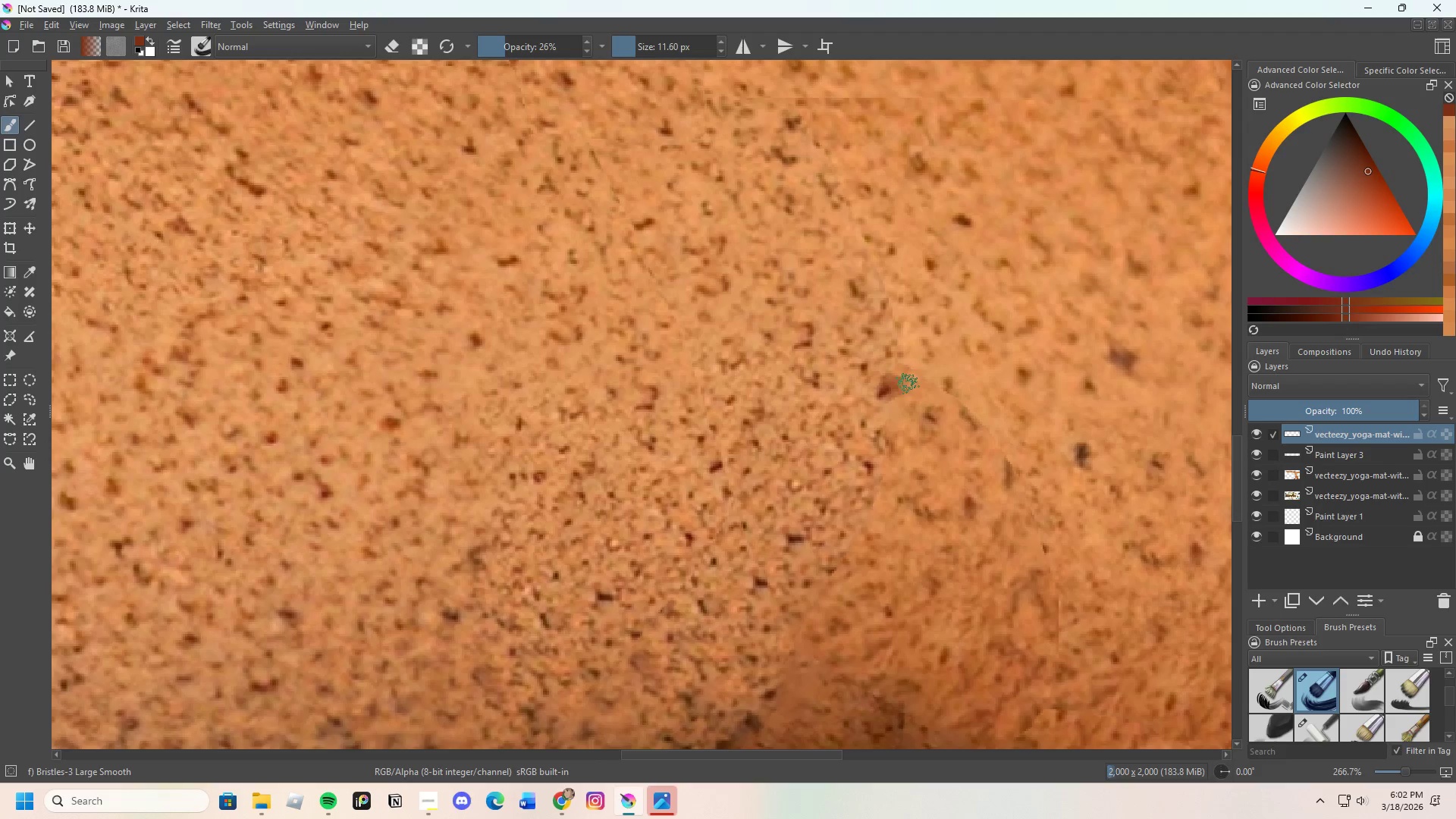 
hold_key(key=ControlLeft, duration=0.47)
left_click([916, 381])
 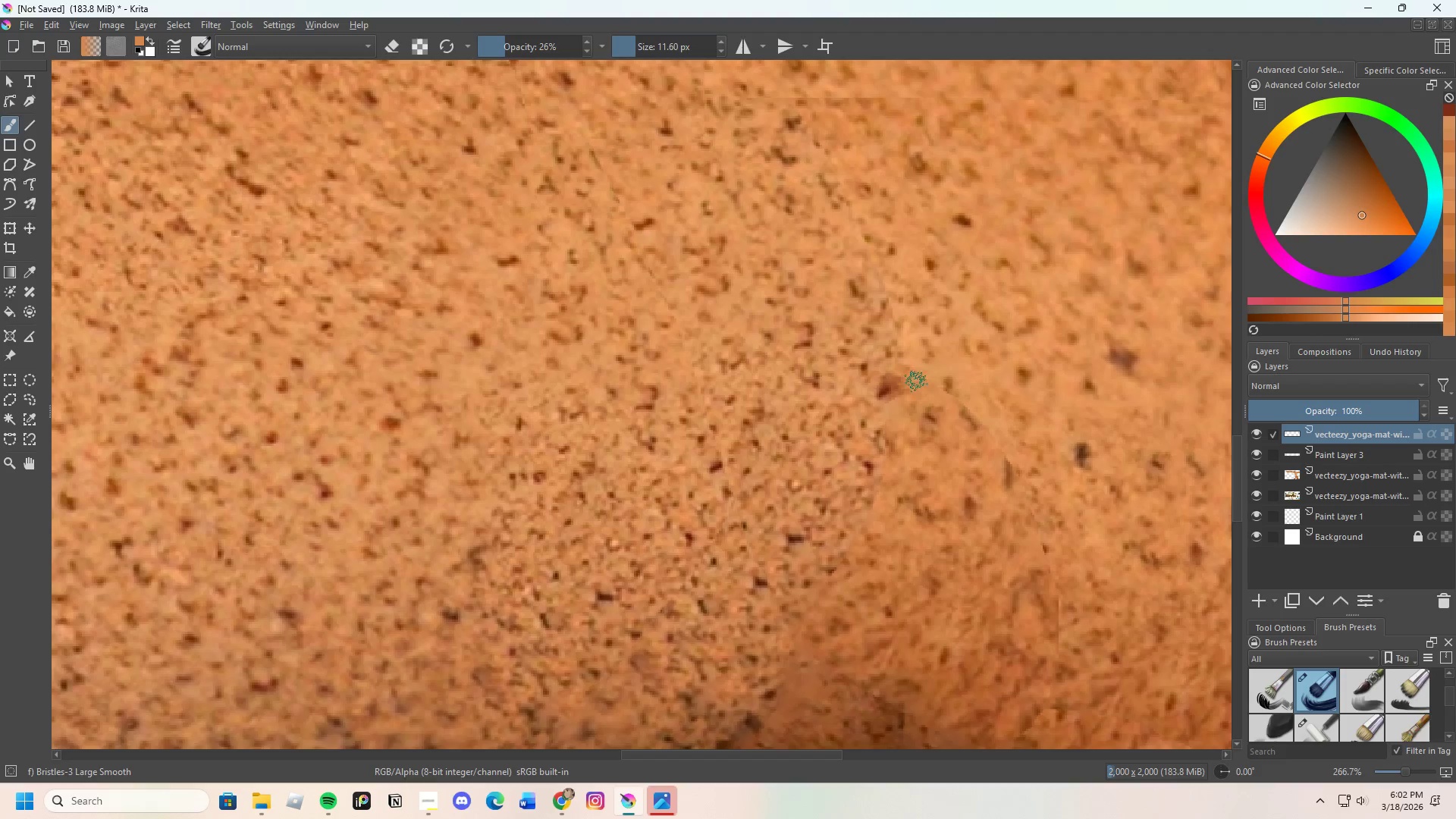 
left_click_drag(start_coordinate=[909, 388], to_coordinate=[899, 397])
 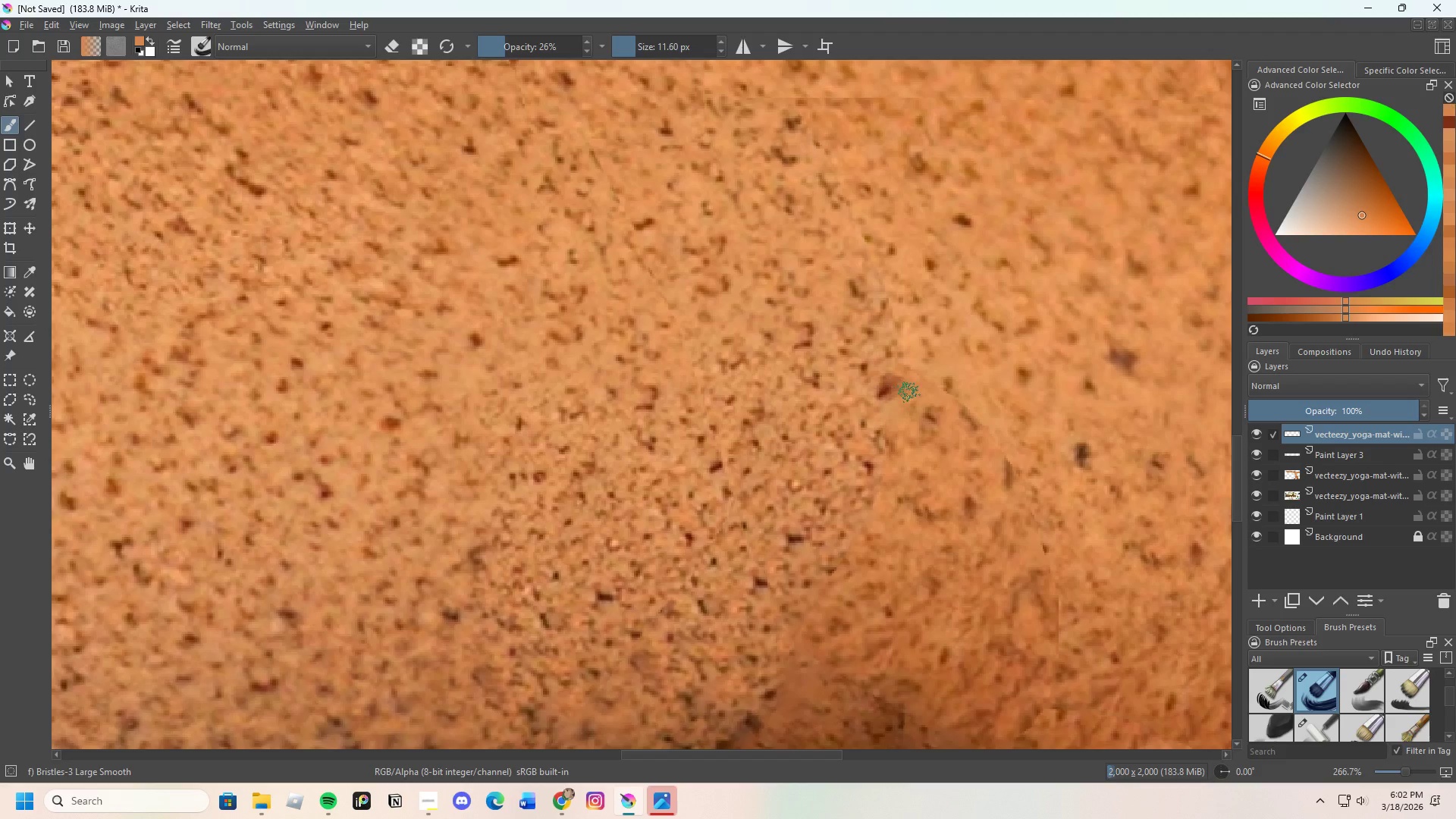 
left_click_drag(start_coordinate=[908, 391], to_coordinate=[909, 385])
 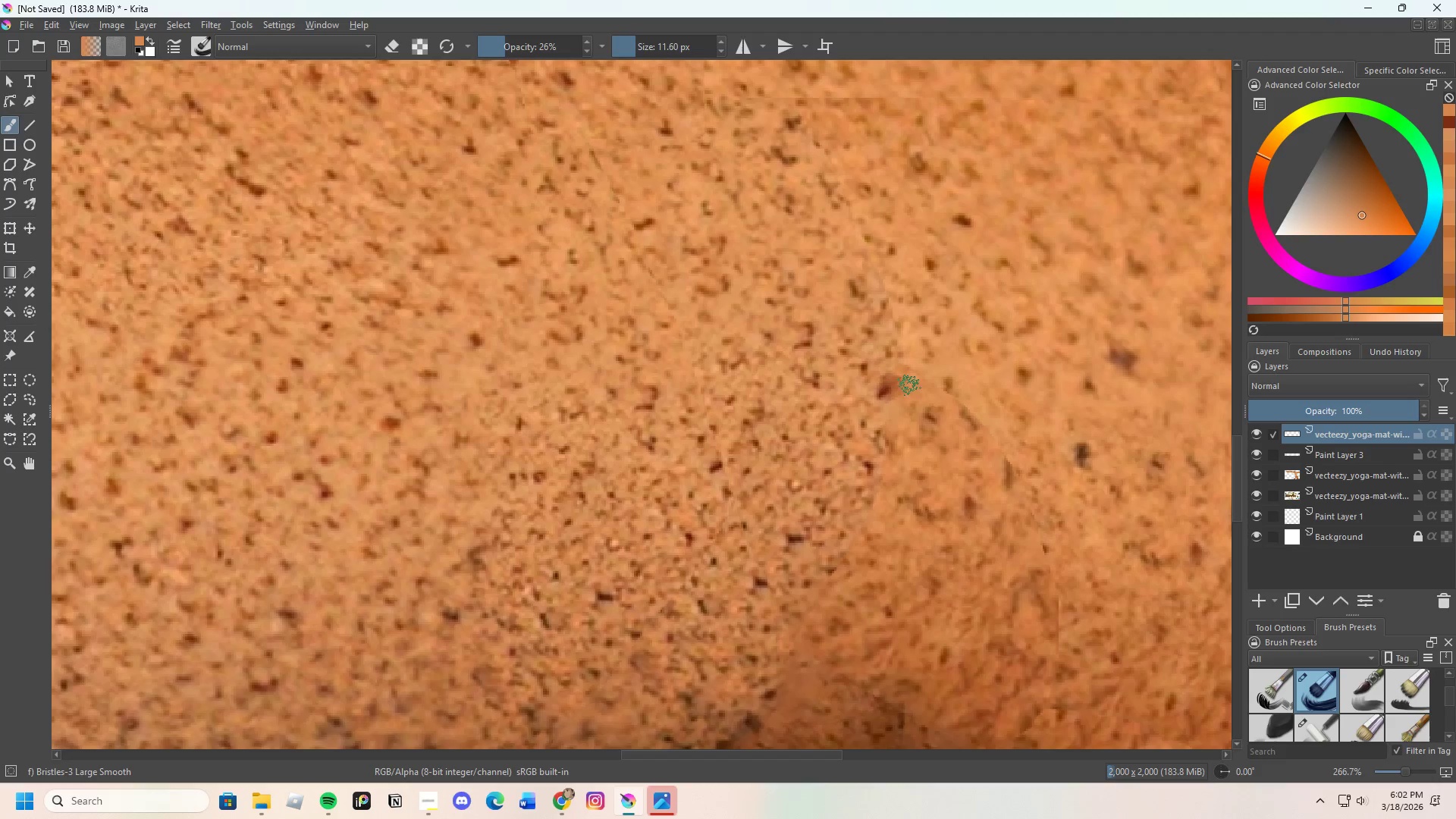 
left_click_drag(start_coordinate=[909, 385], to_coordinate=[874, 406])
 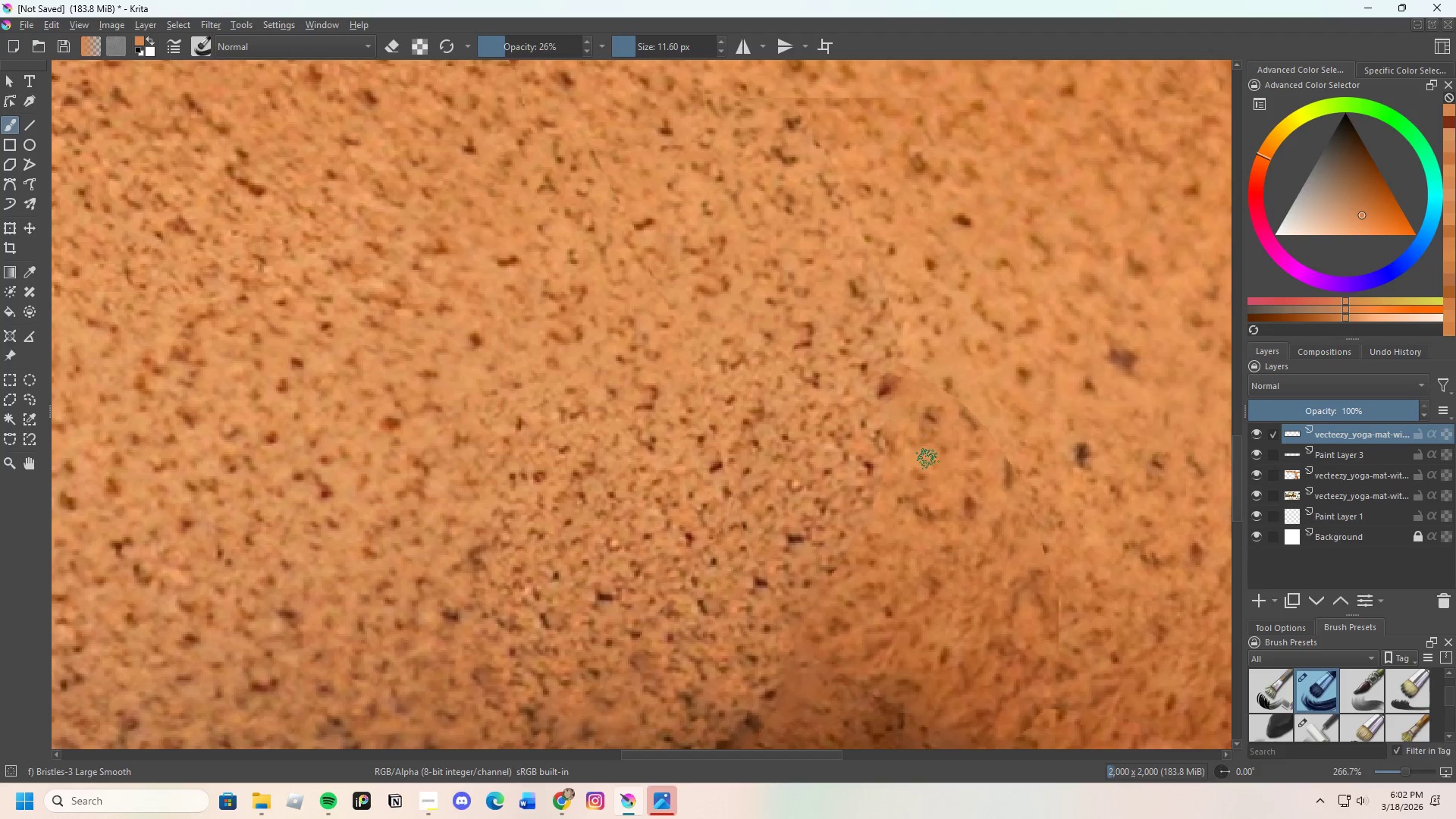 
scroll: coordinate [922, 460], scroll_direction: down, amount: 3.0
 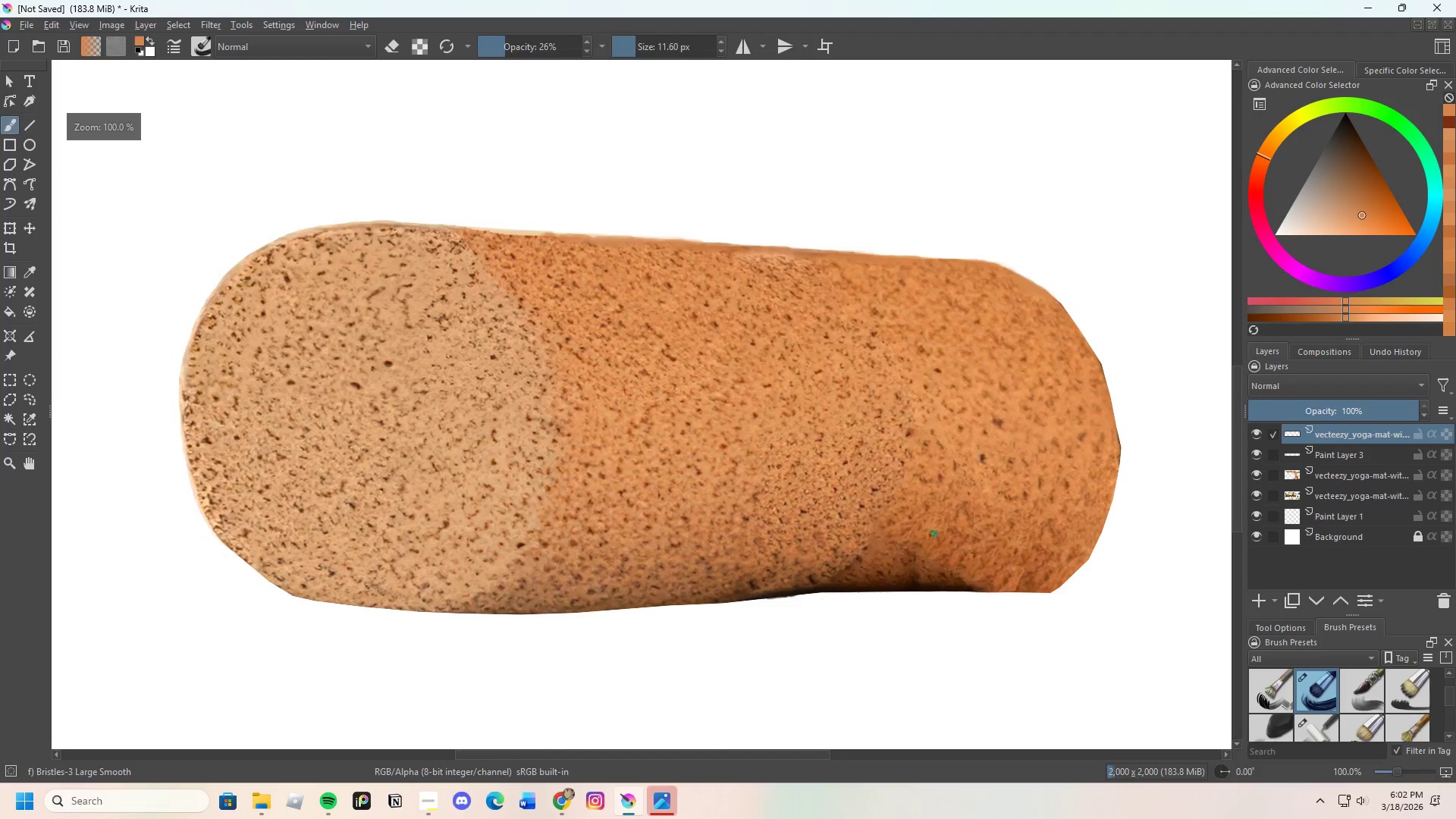 
scroll: coordinate [915, 542], scroll_direction: up, amount: 3.0
 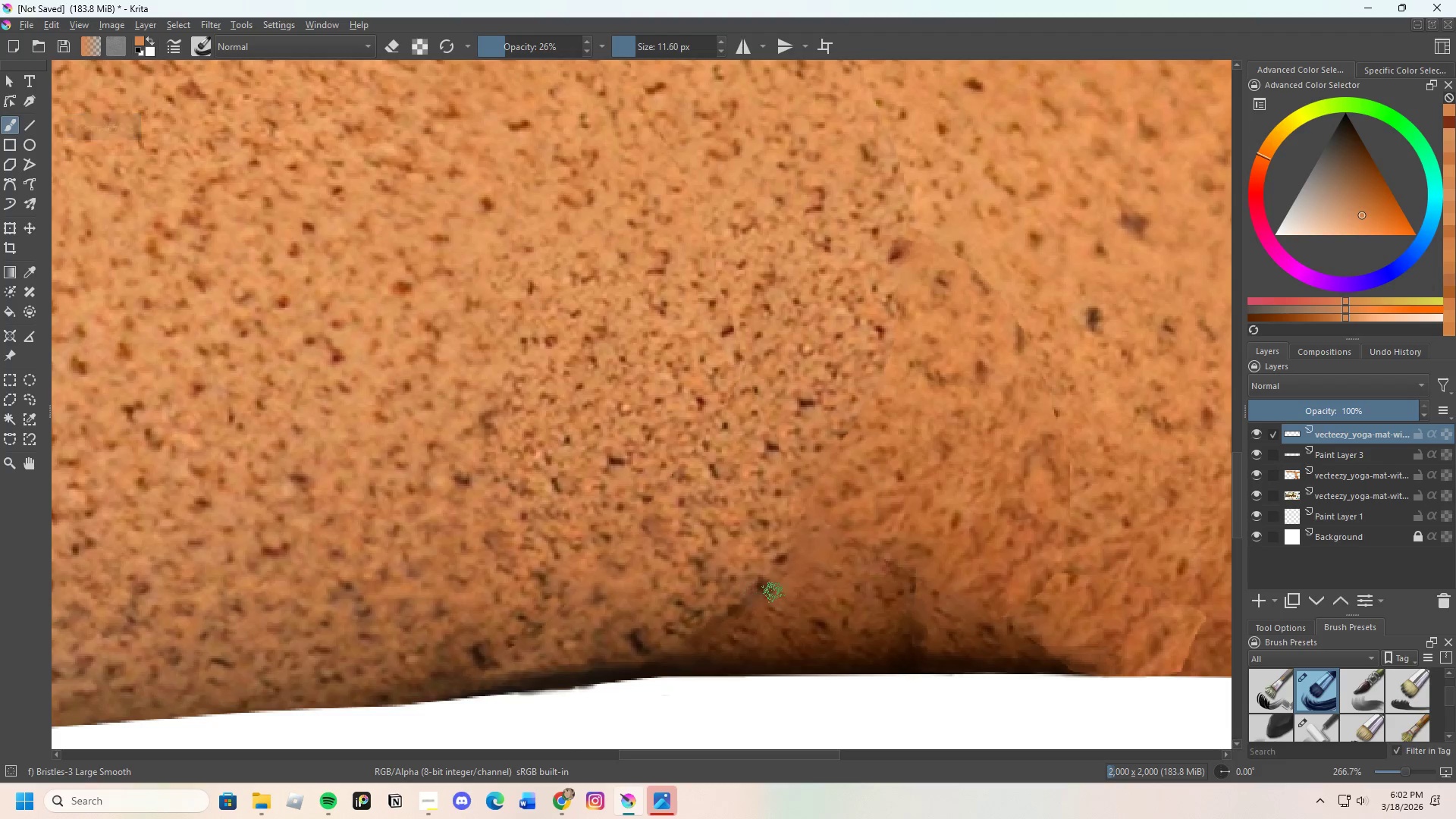 
hold_key(key=ControlLeft, duration=0.75)
 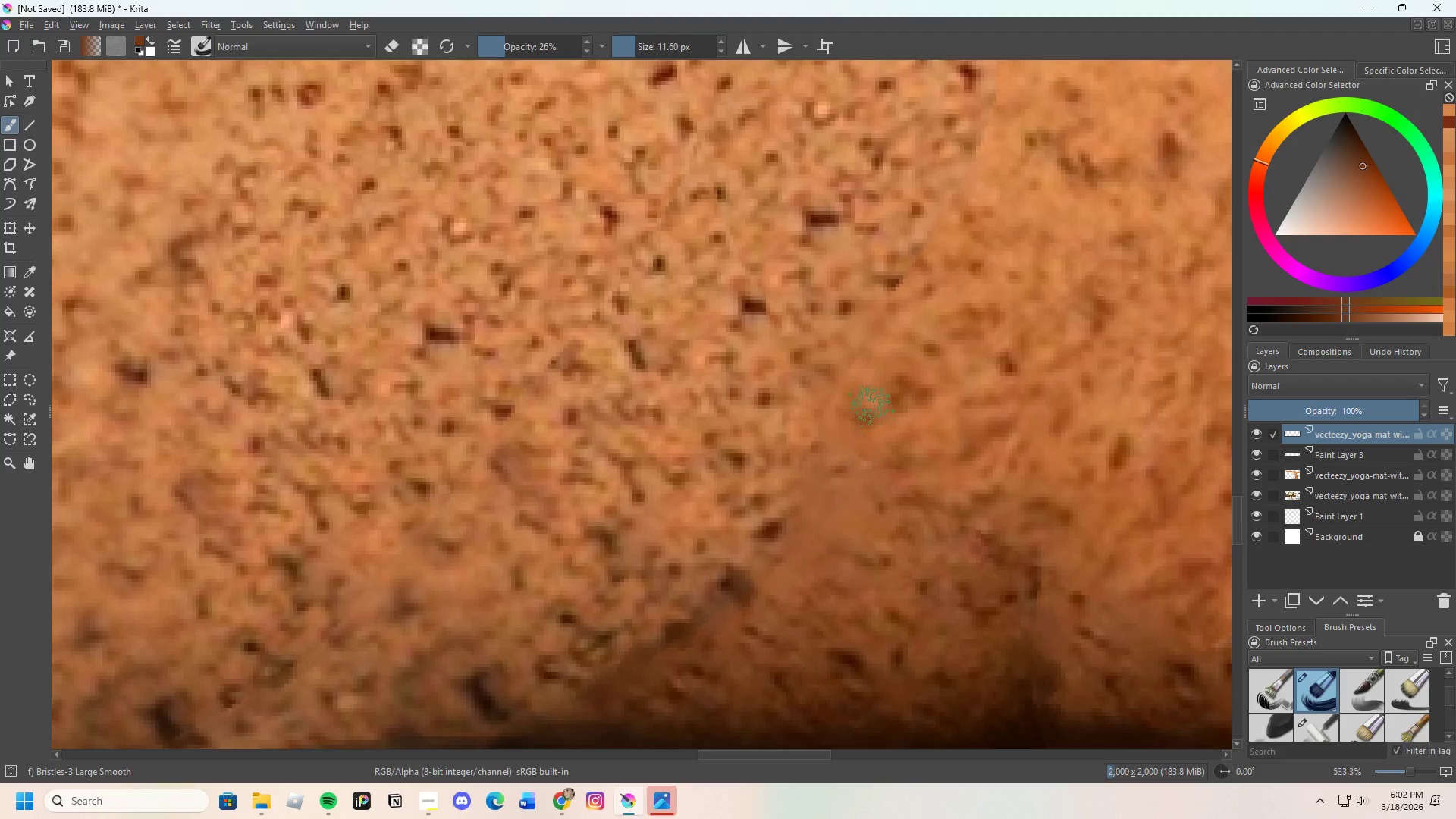 
scroll: coordinate [791, 588], scroll_direction: up, amount: 2.0
 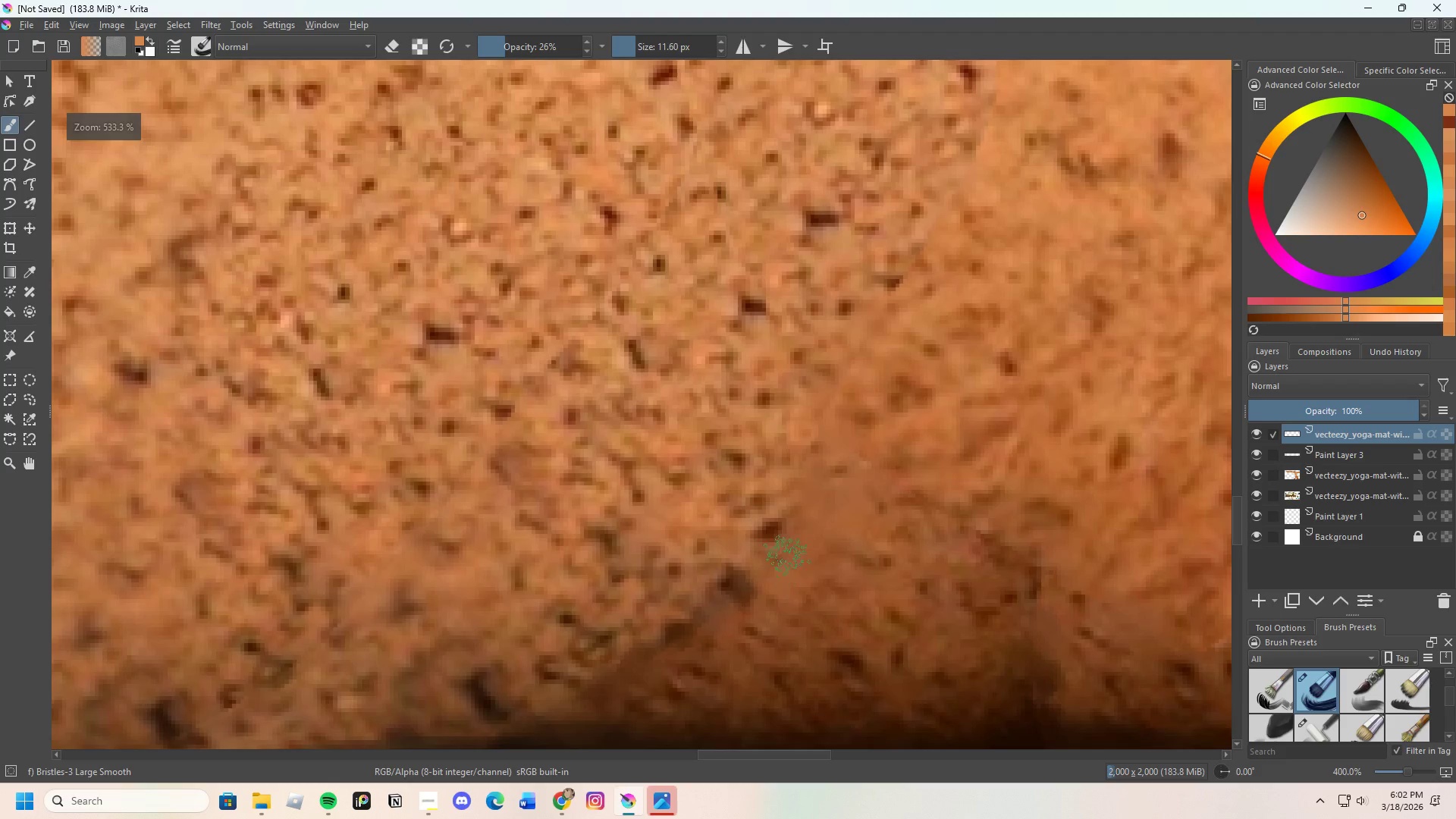 
left_click_drag(start_coordinate=[764, 532], to_coordinate=[763, 529])
 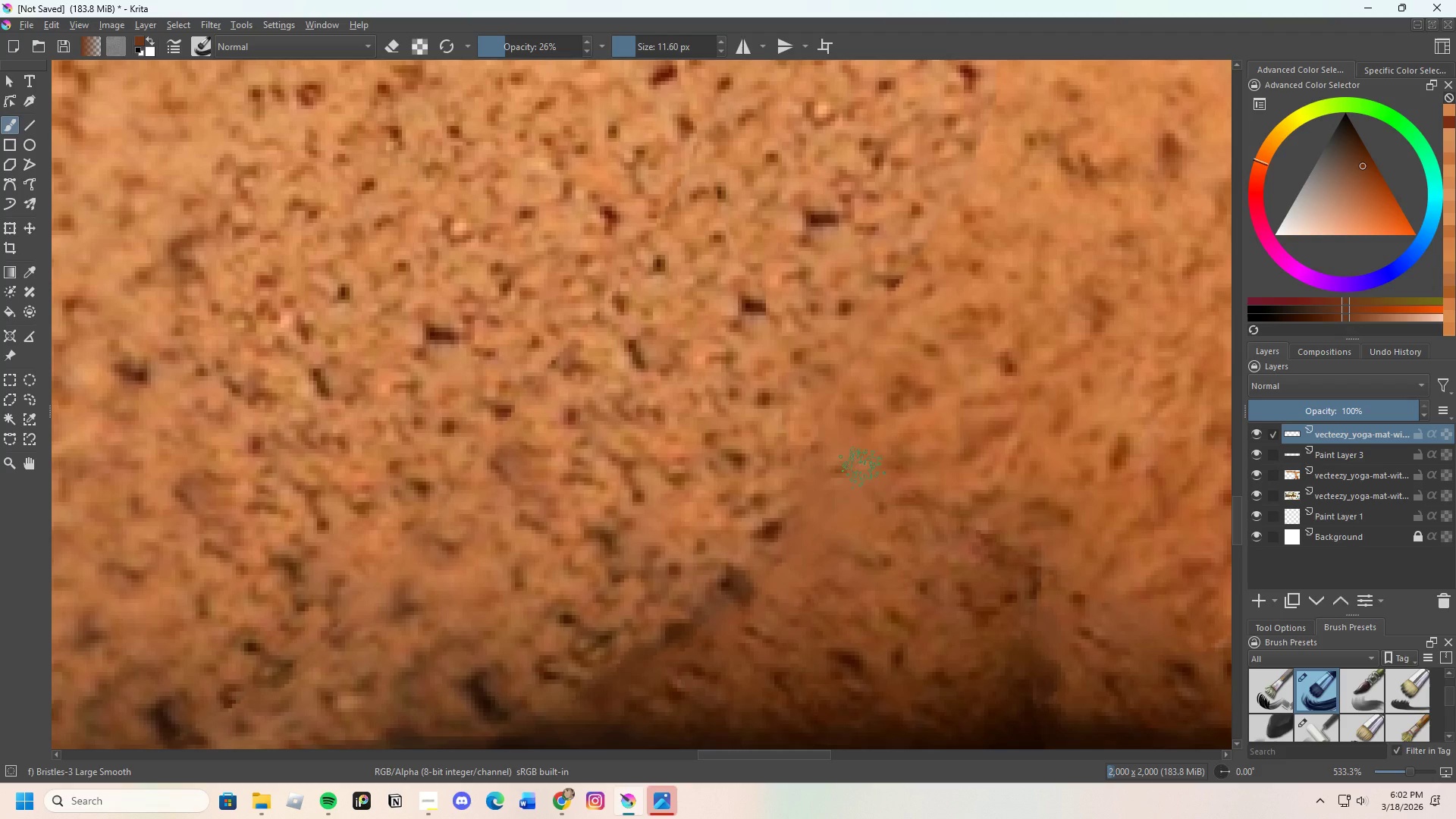 
left_click_drag(start_coordinate=[846, 471], to_coordinate=[836, 478])
 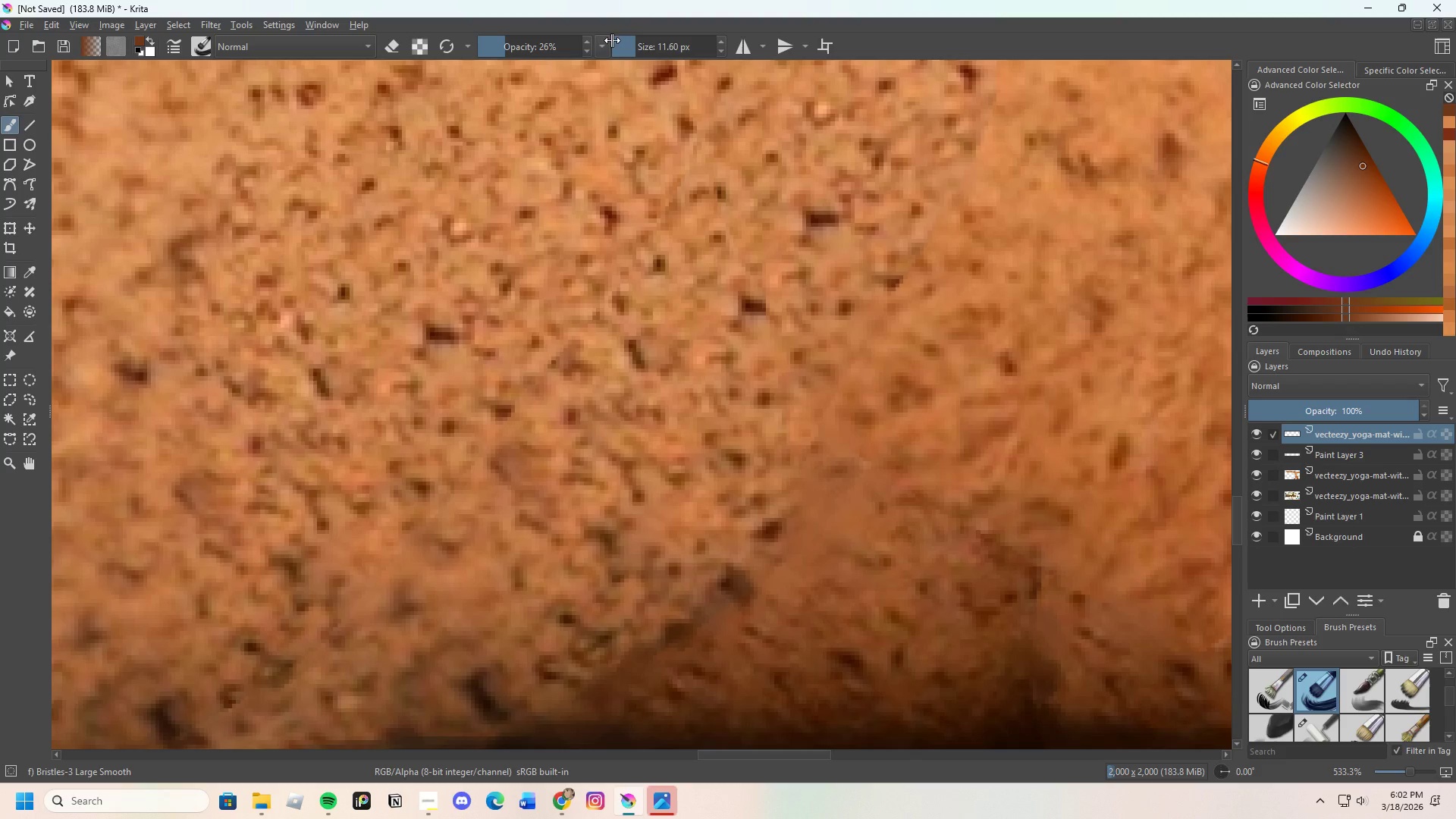 
left_click_drag(start_coordinate=[634, 39], to_coordinate=[634, 51])
 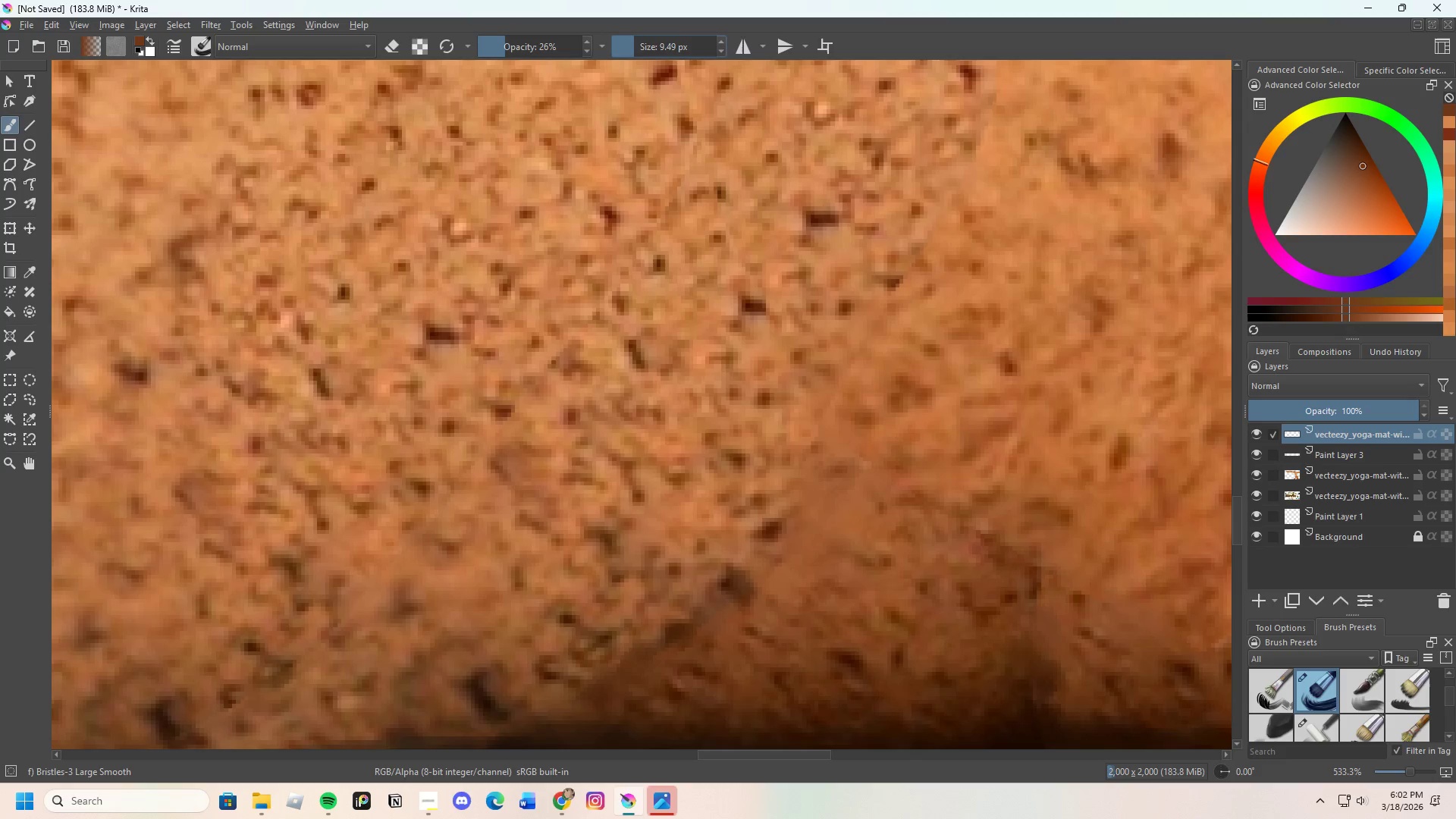 
hold_key(key=ControlLeft, duration=0.84)
left_click_drag(start_coordinate=[767, 534], to_coordinate=[774, 532])
 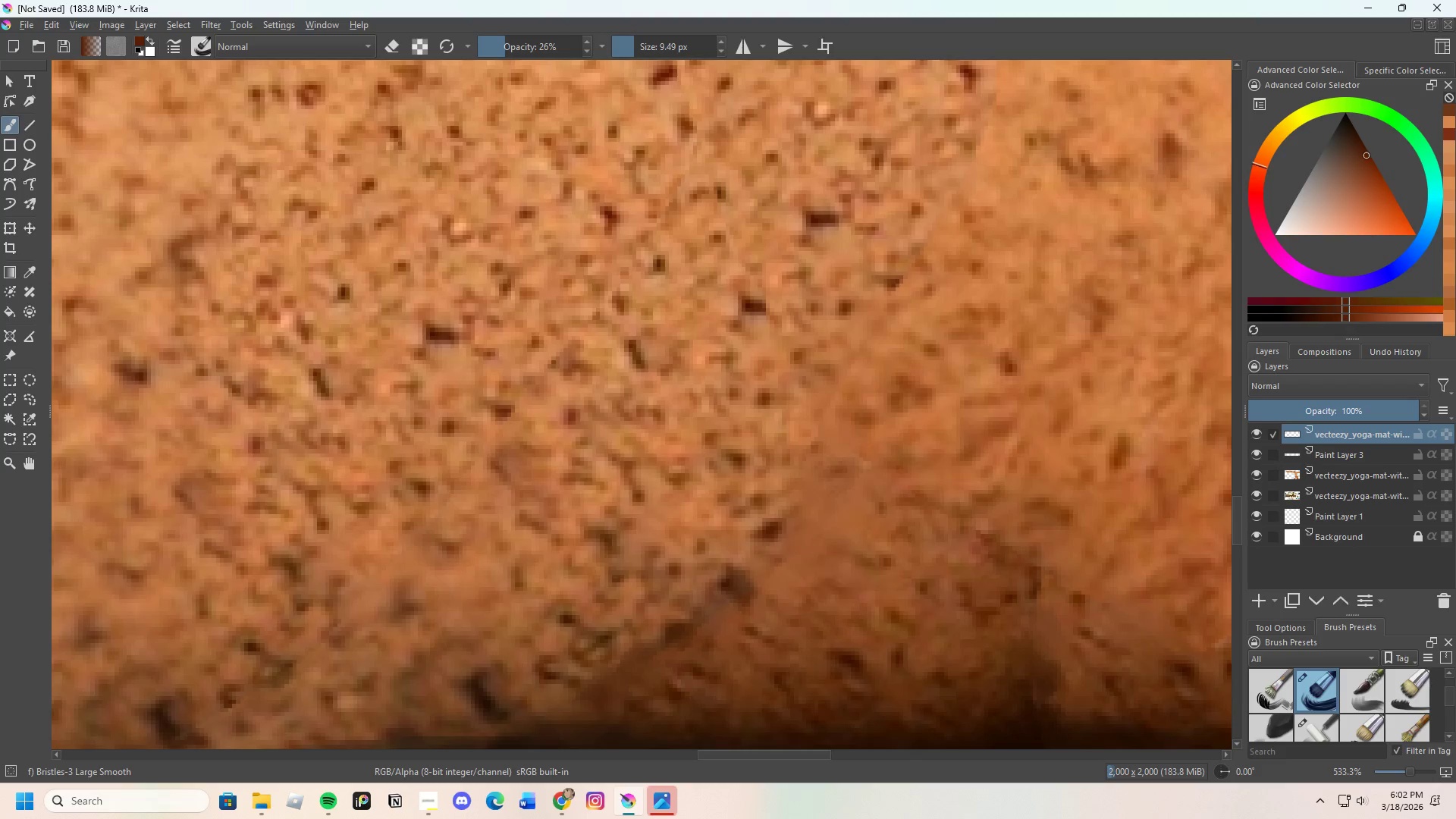 
hold_key(key=ControlLeft, duration=1.69)
left_click_drag(start_coordinate=[836, 482], to_coordinate=[857, 466])
 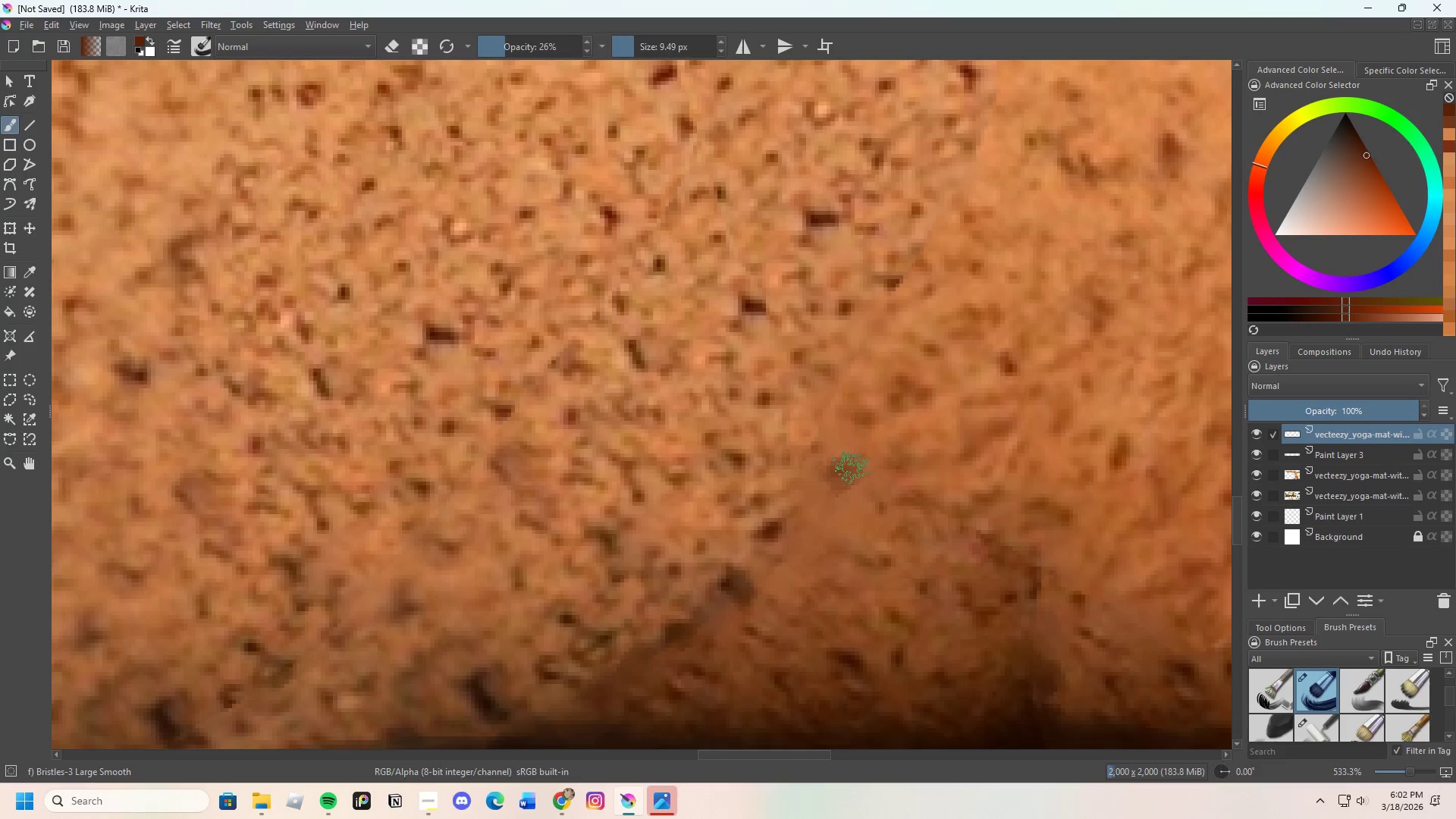 
left_click_drag(start_coordinate=[846, 471], to_coordinate=[833, 477])
 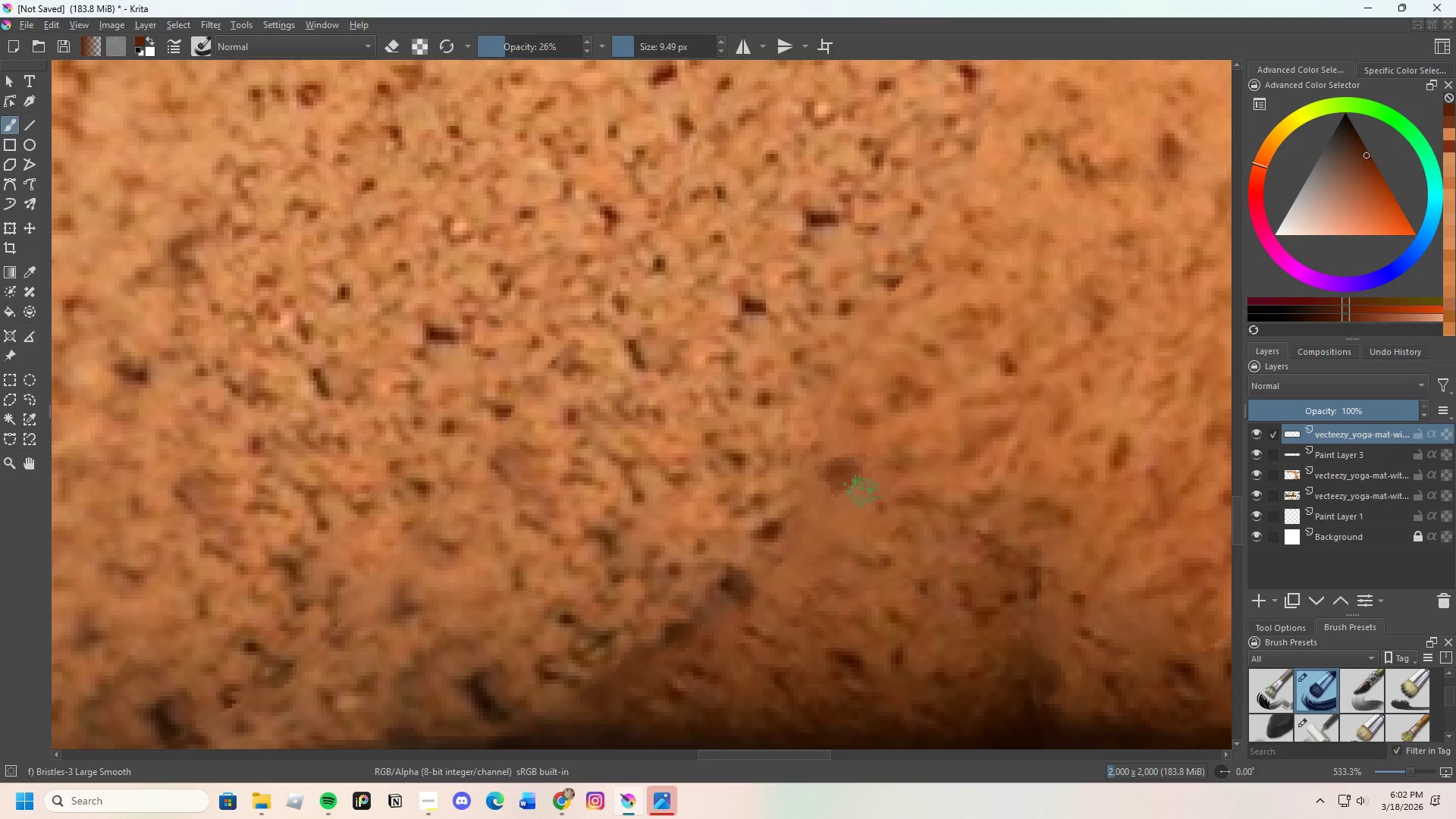 
left_click([860, 492])
 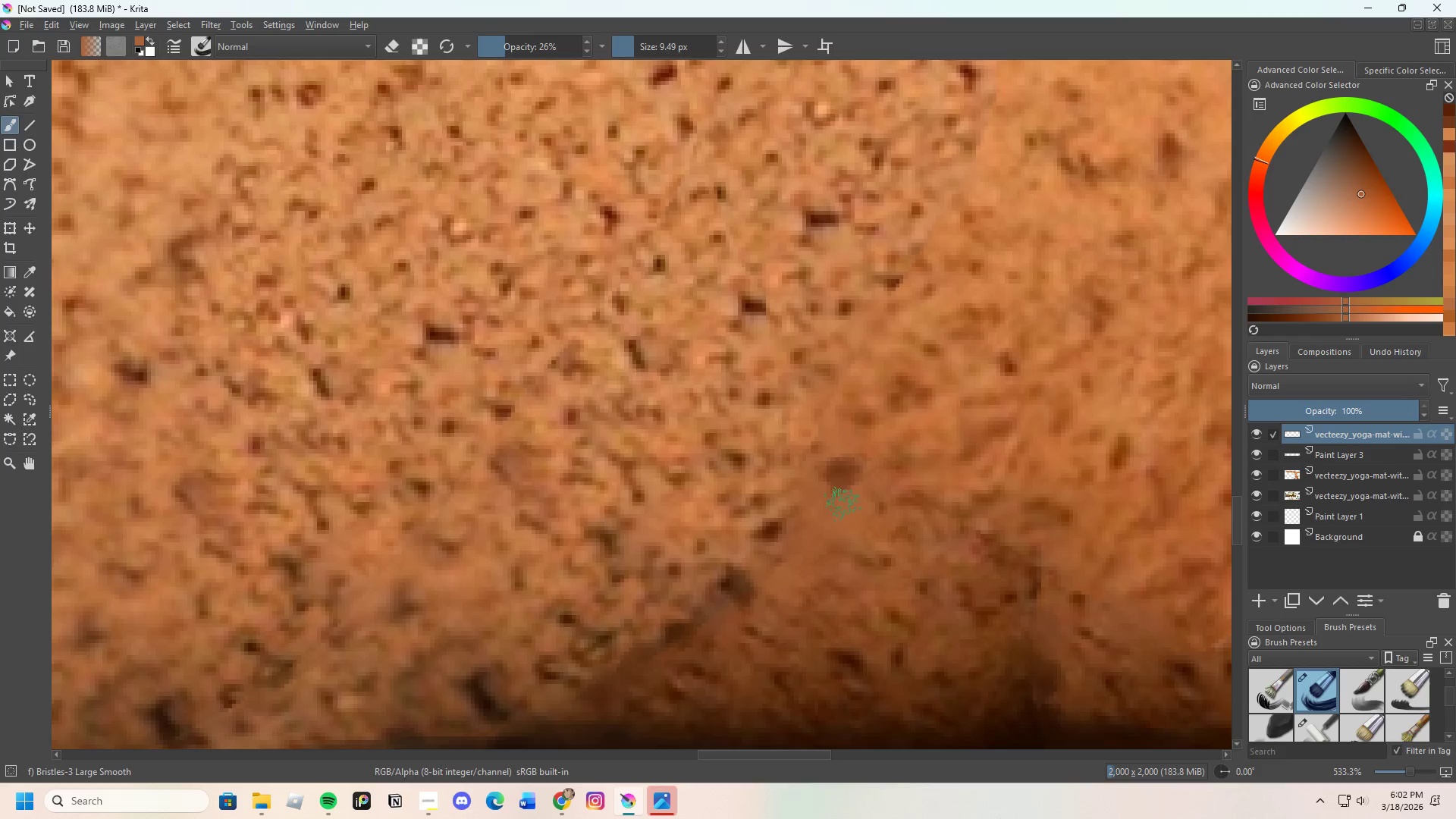 
left_click_drag(start_coordinate=[839, 508], to_coordinate=[861, 482])
 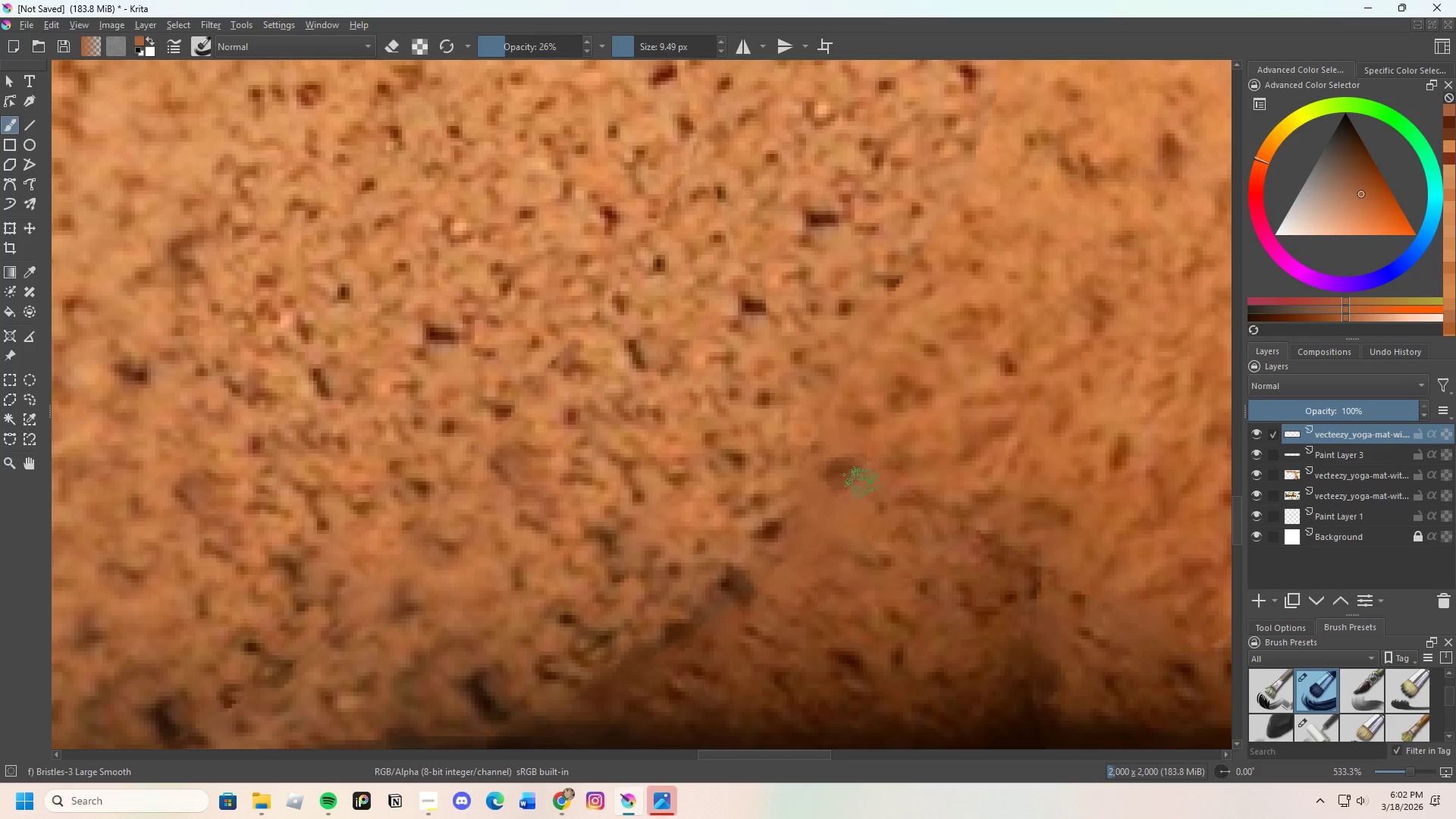 
left_click_drag(start_coordinate=[847, 494], to_coordinate=[833, 505])
 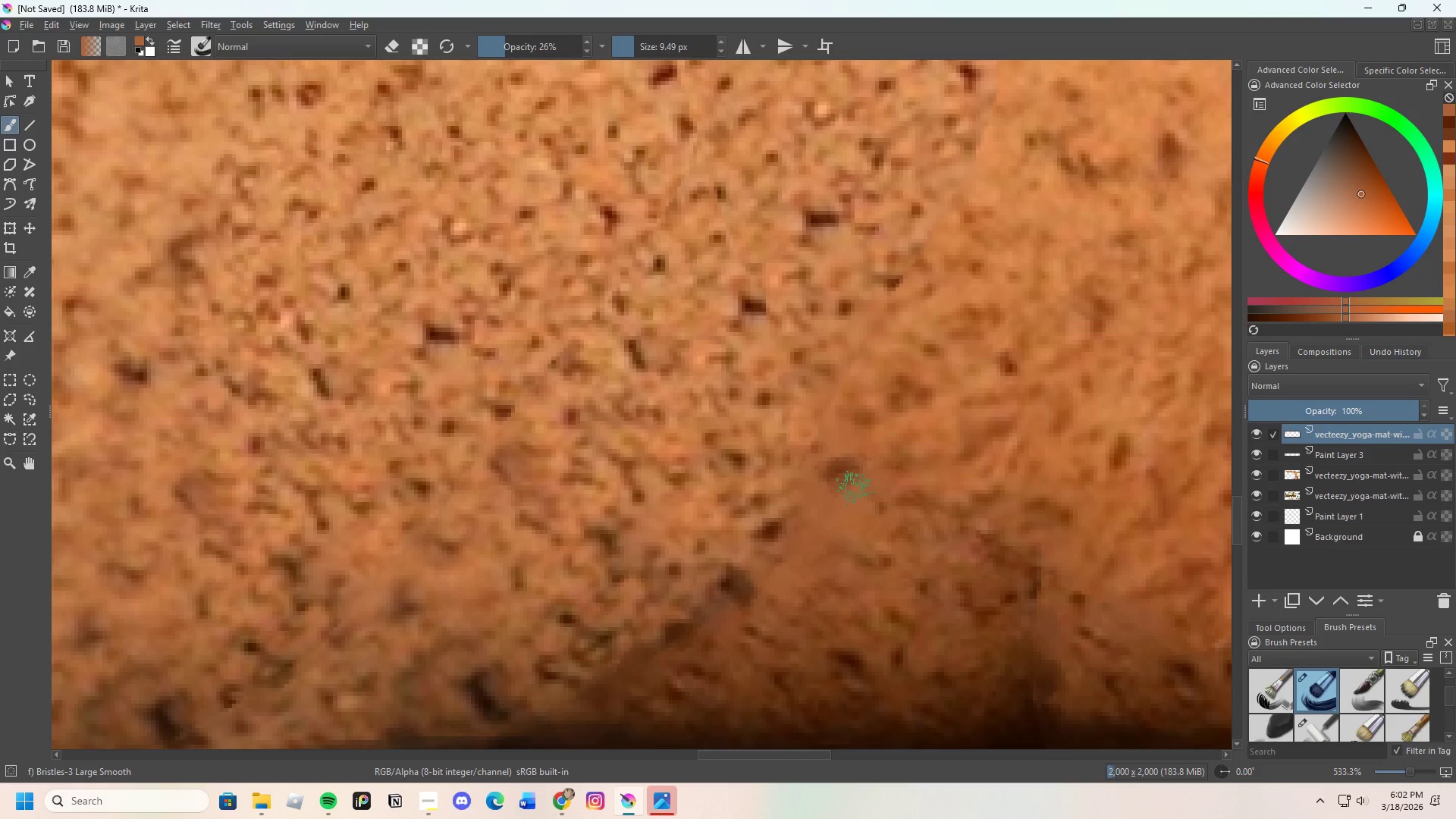 
left_click_drag(start_coordinate=[852, 491], to_coordinate=[862, 482])
 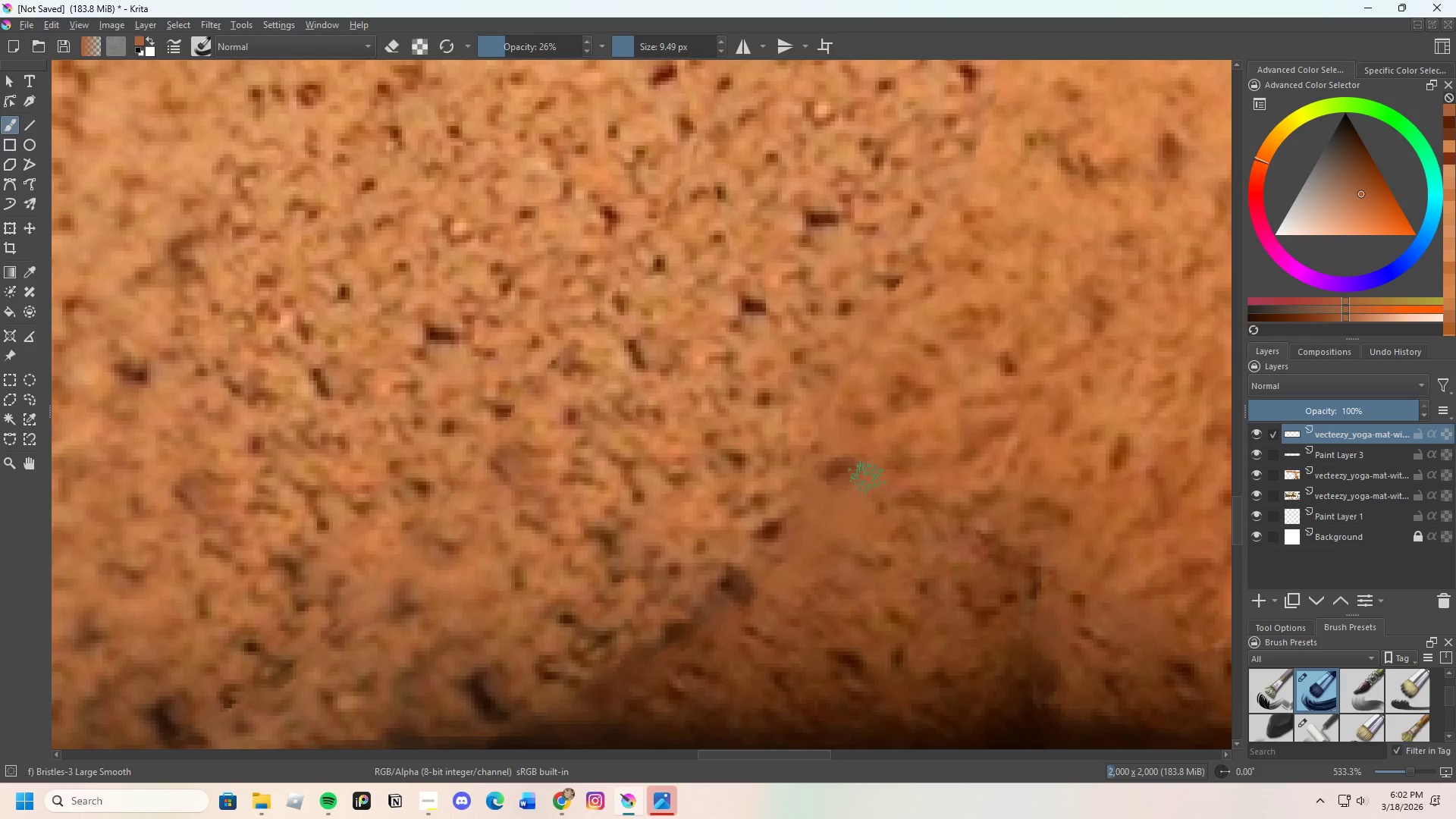 
left_click_drag(start_coordinate=[869, 478], to_coordinate=[839, 490])
 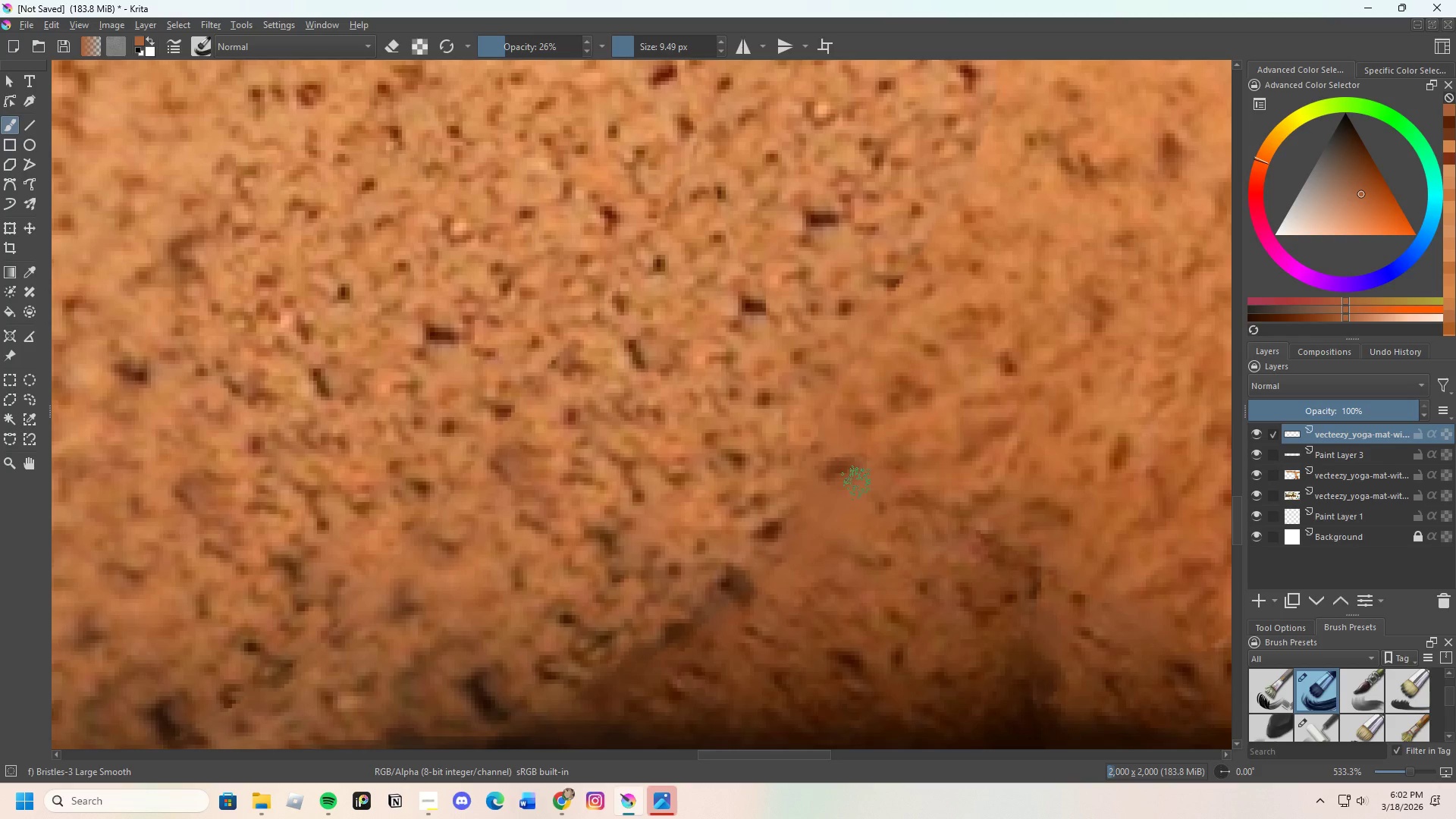 
left_click_drag(start_coordinate=[861, 483], to_coordinate=[831, 494])
 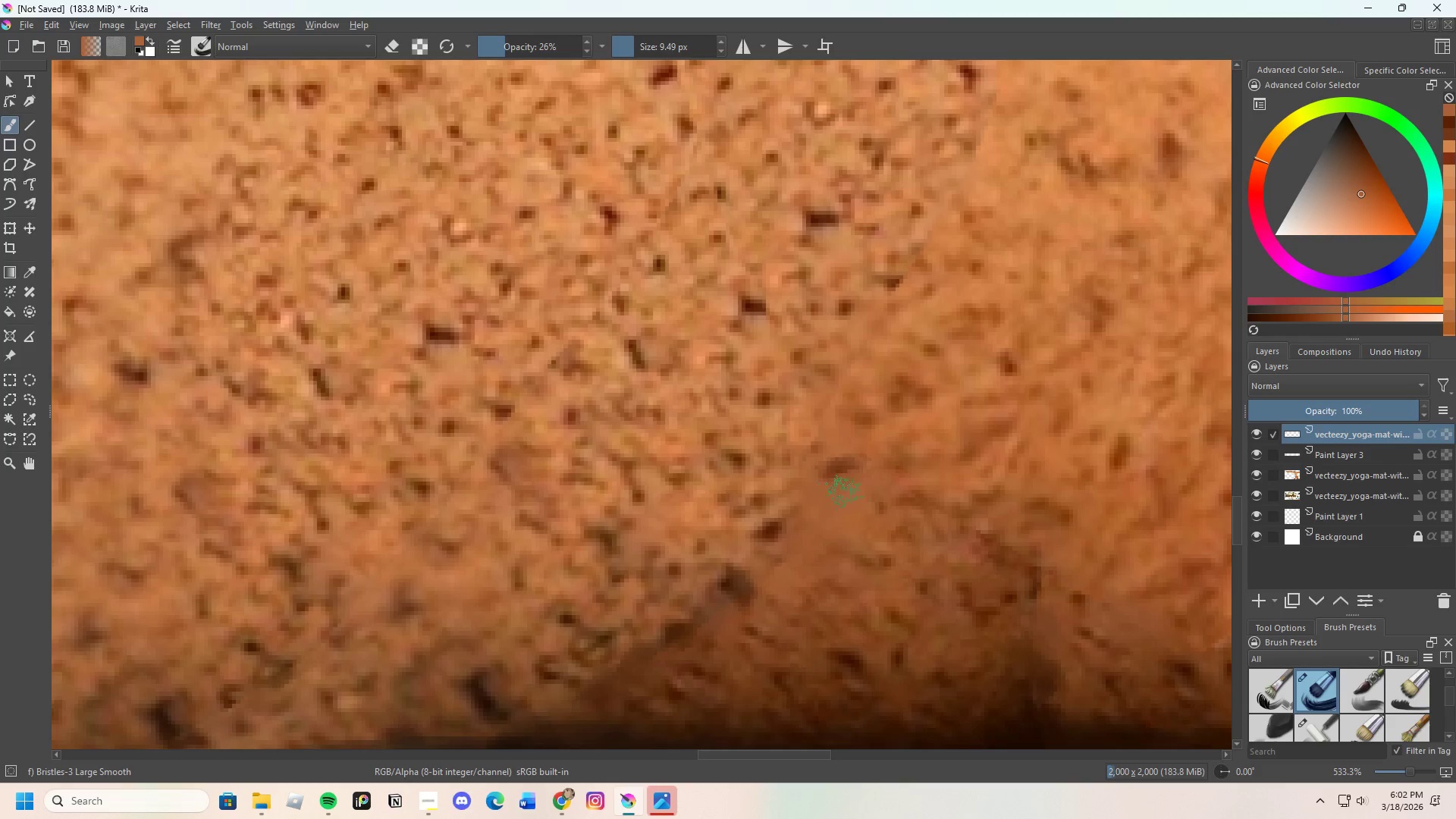 
left_click_drag(start_coordinate=[844, 493], to_coordinate=[870, 476])
 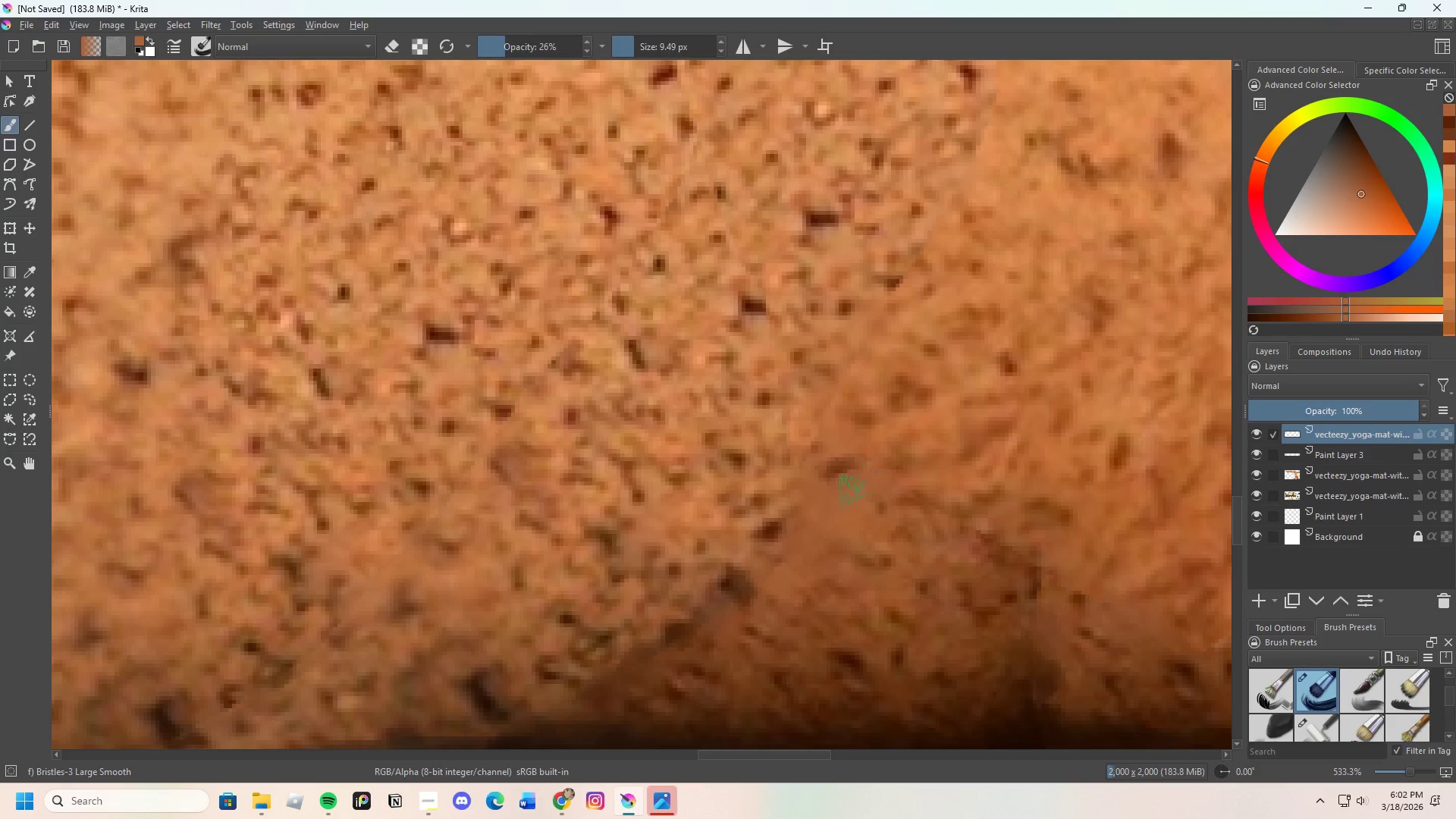 
scroll: coordinate [831, 570], scroll_direction: none, amount: 0.0
 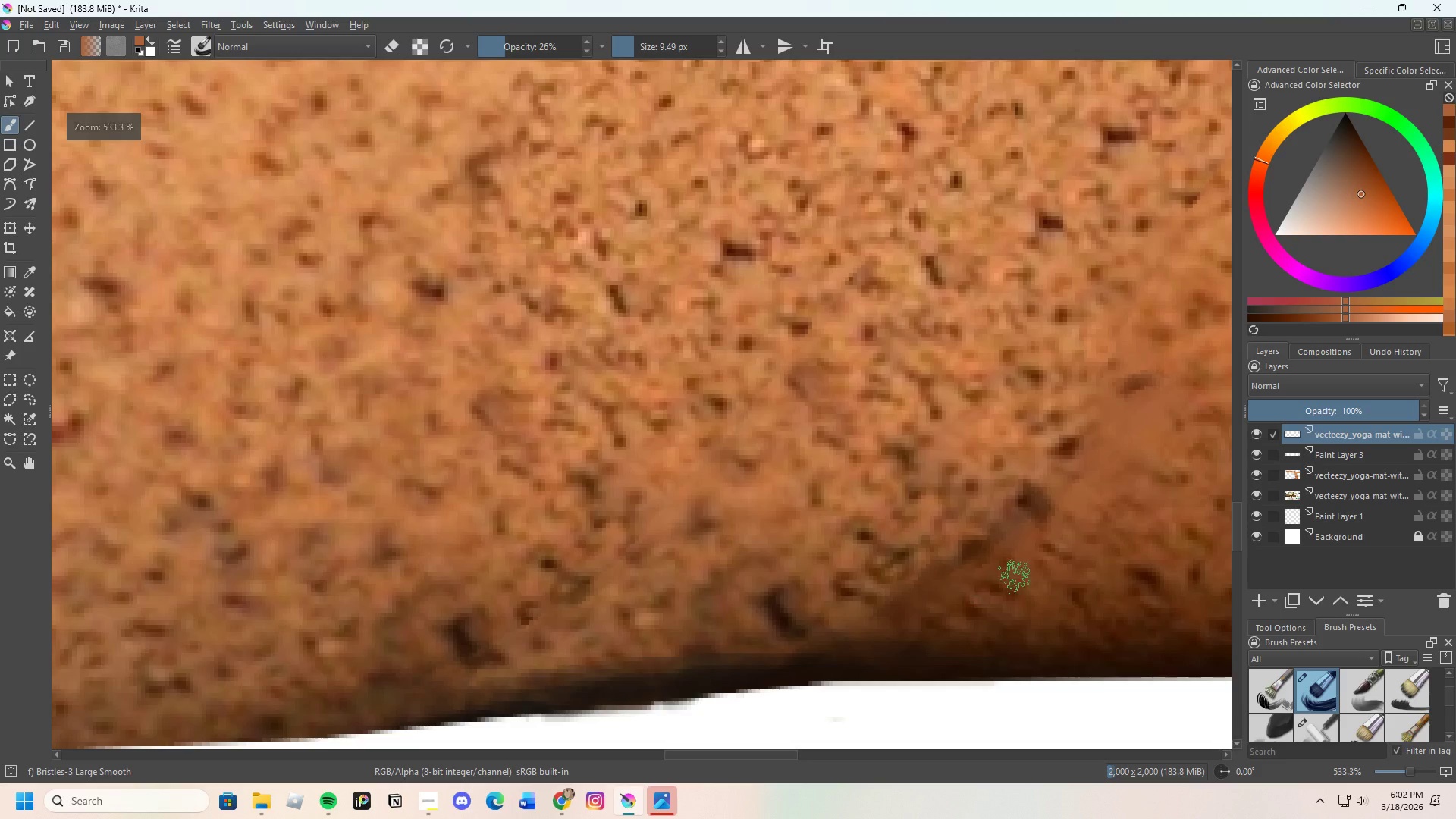 
hold_key(key=ControlLeft, duration=1.52)
 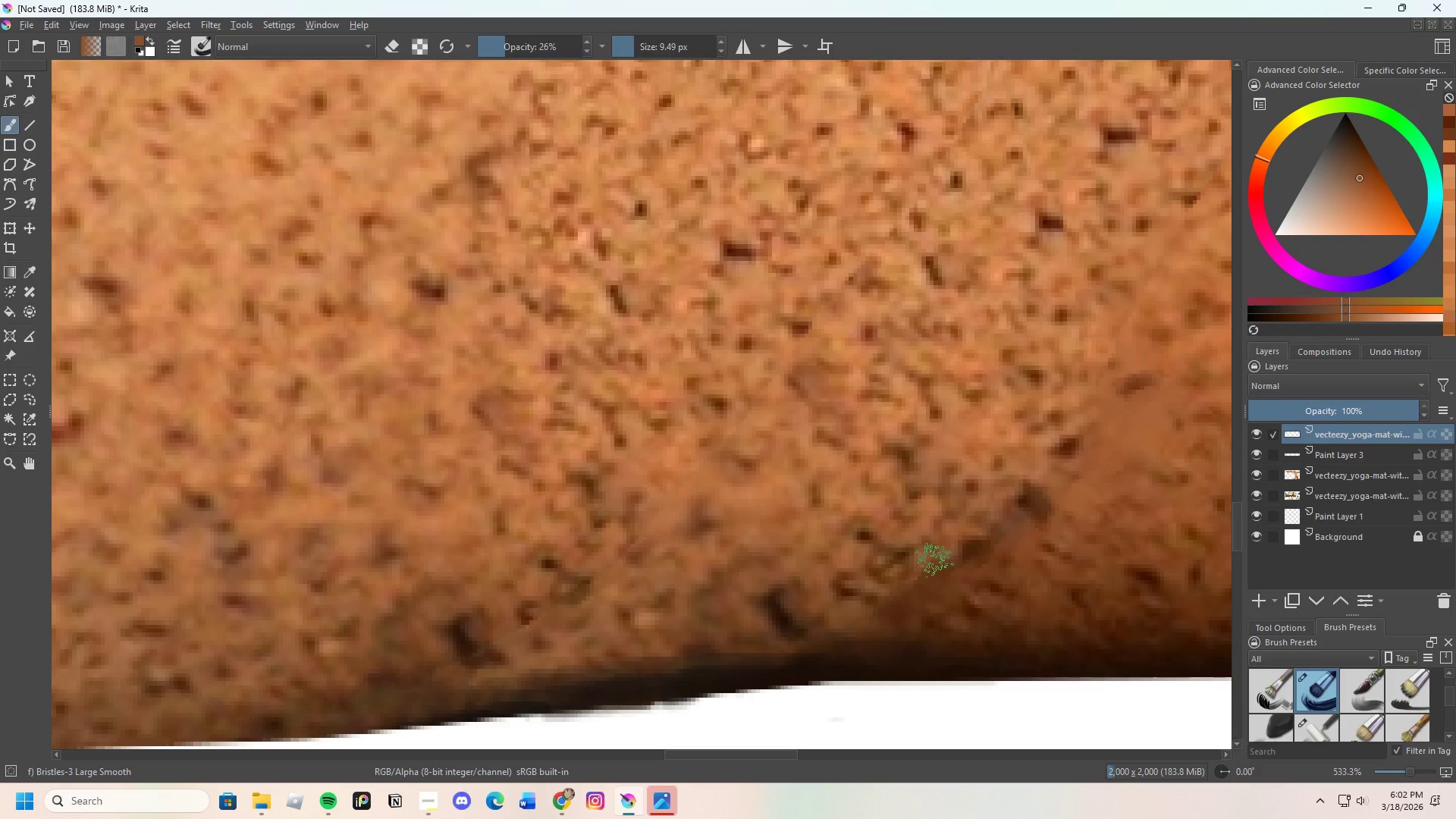 
hold_key(key=ControlLeft, duration=0.41)
left_click([922, 562])
 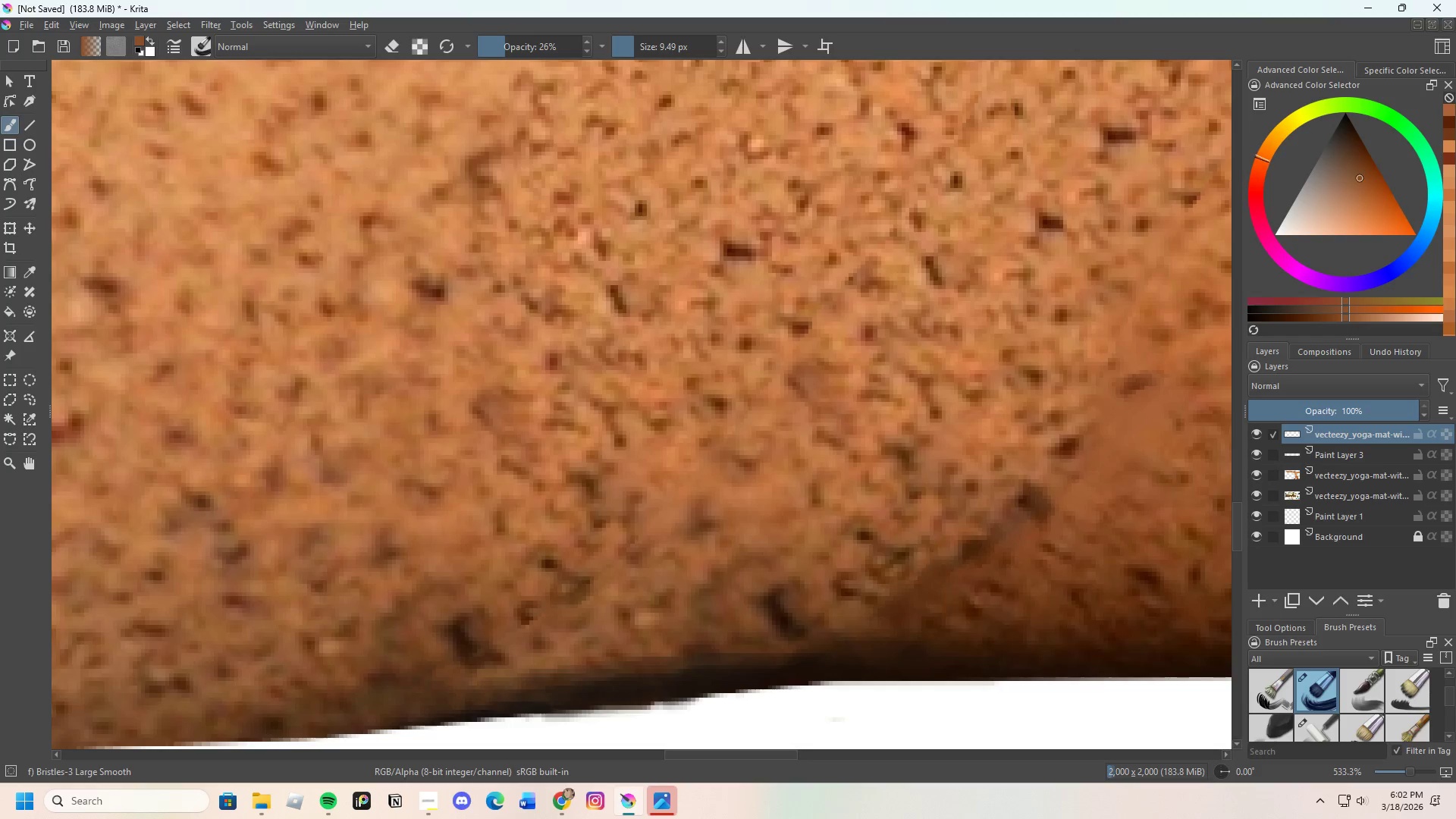 
hold_key(key=ControlLeft, duration=1.56)
left_click_drag(start_coordinate=[929, 567], to_coordinate=[927, 597])
 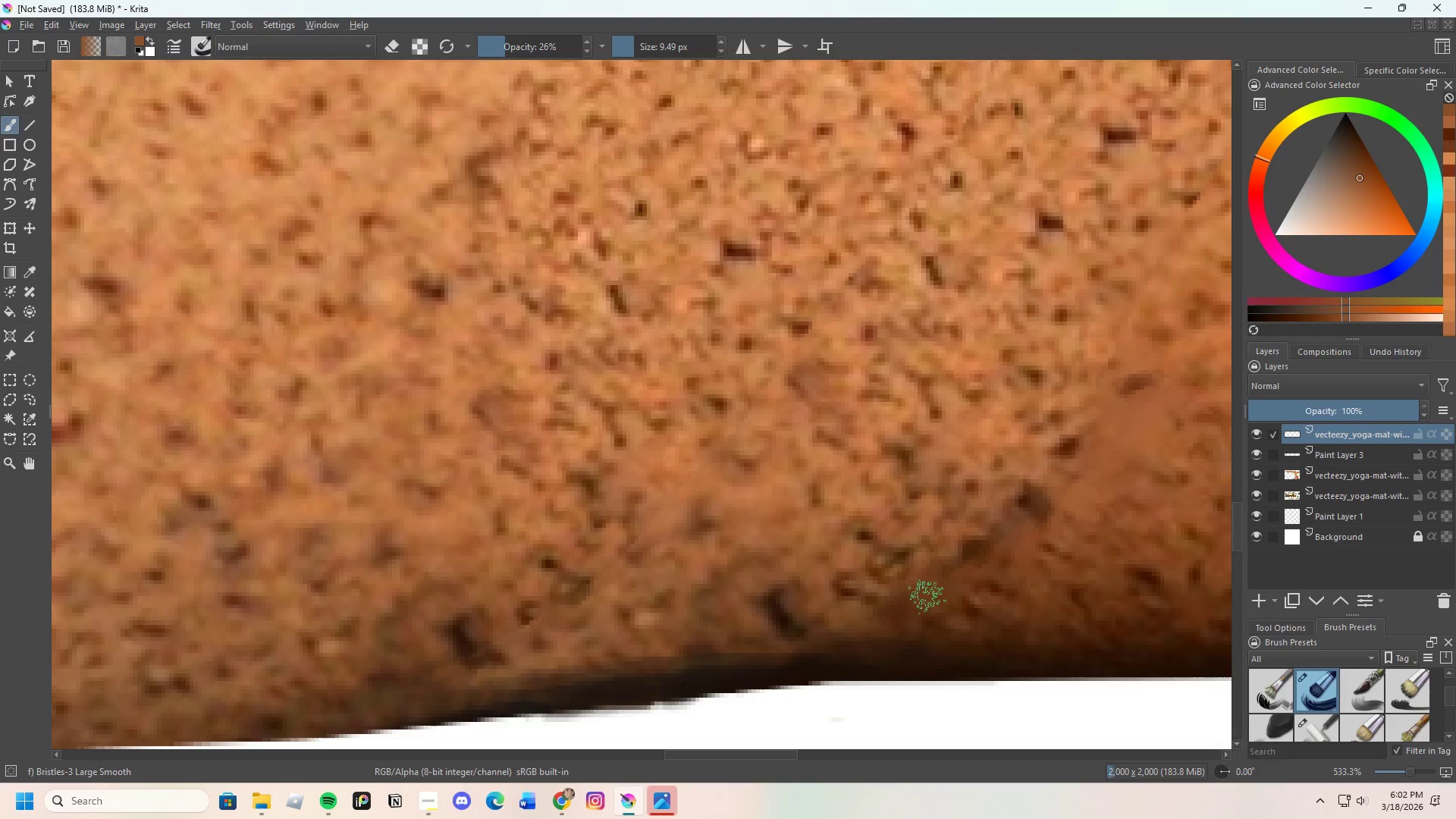 
left_click_drag(start_coordinate=[927, 597], to_coordinate=[951, 573])
 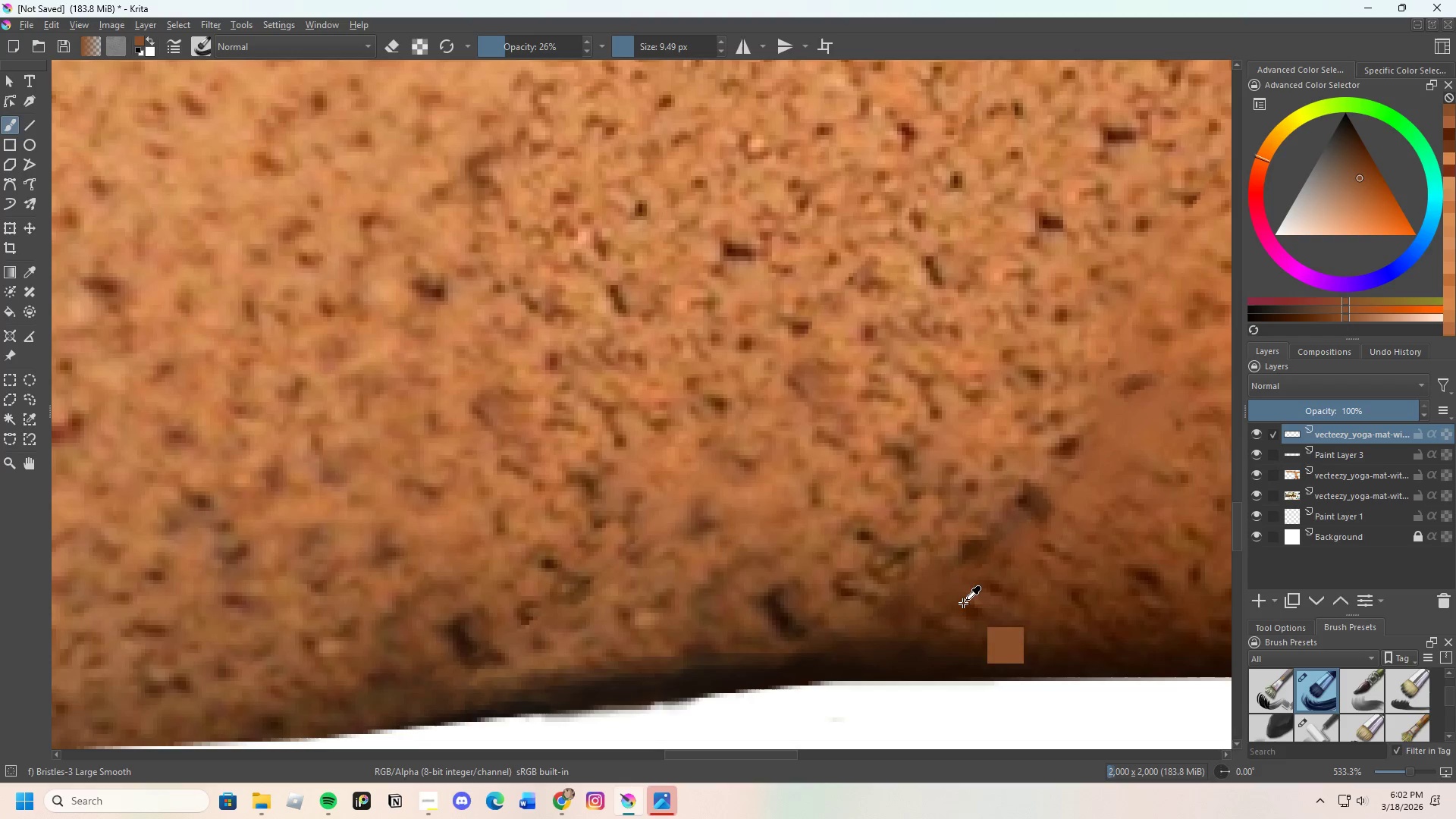 
left_click([970, 607])
 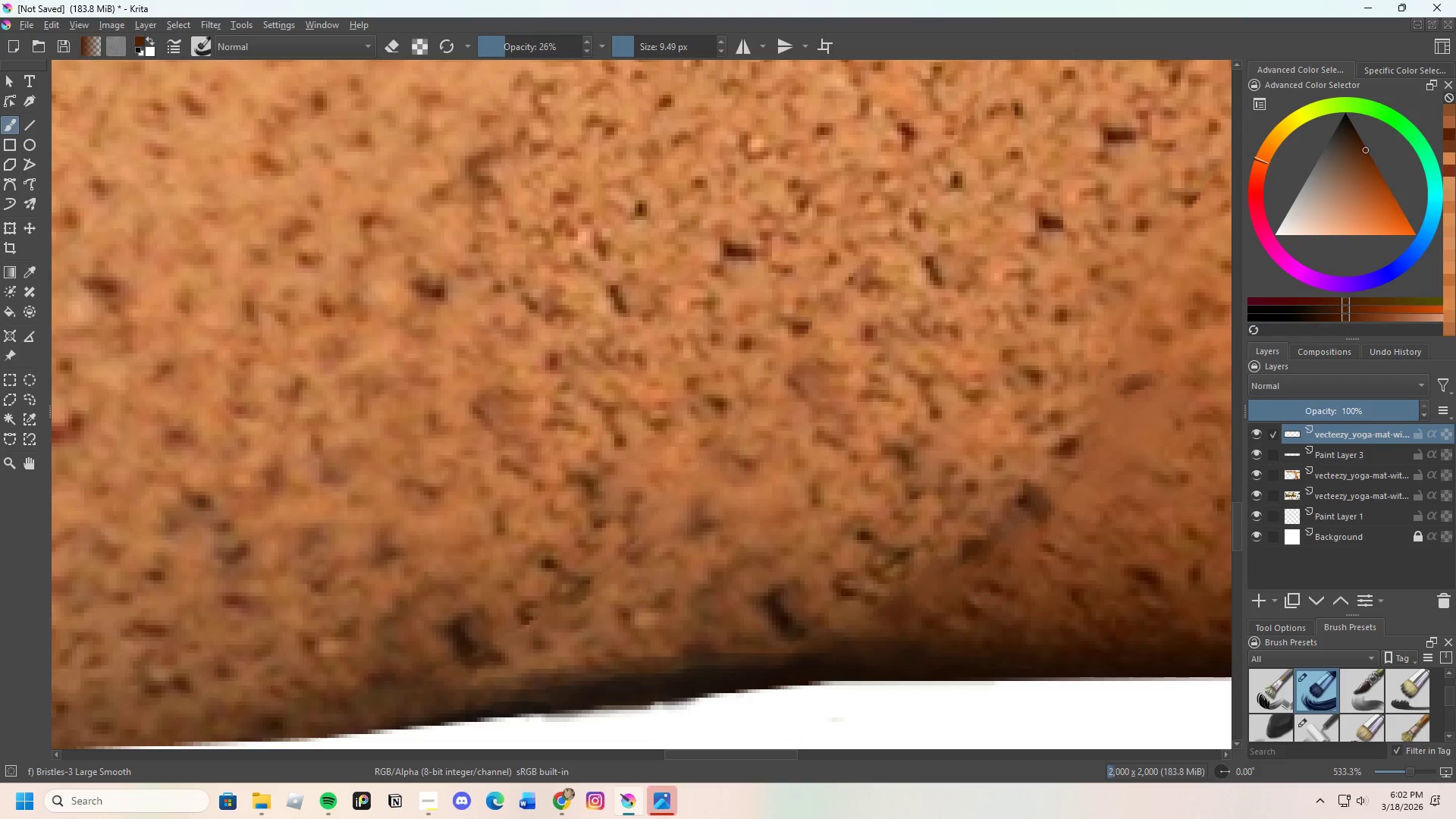 
key(Control+ControlLeft)
 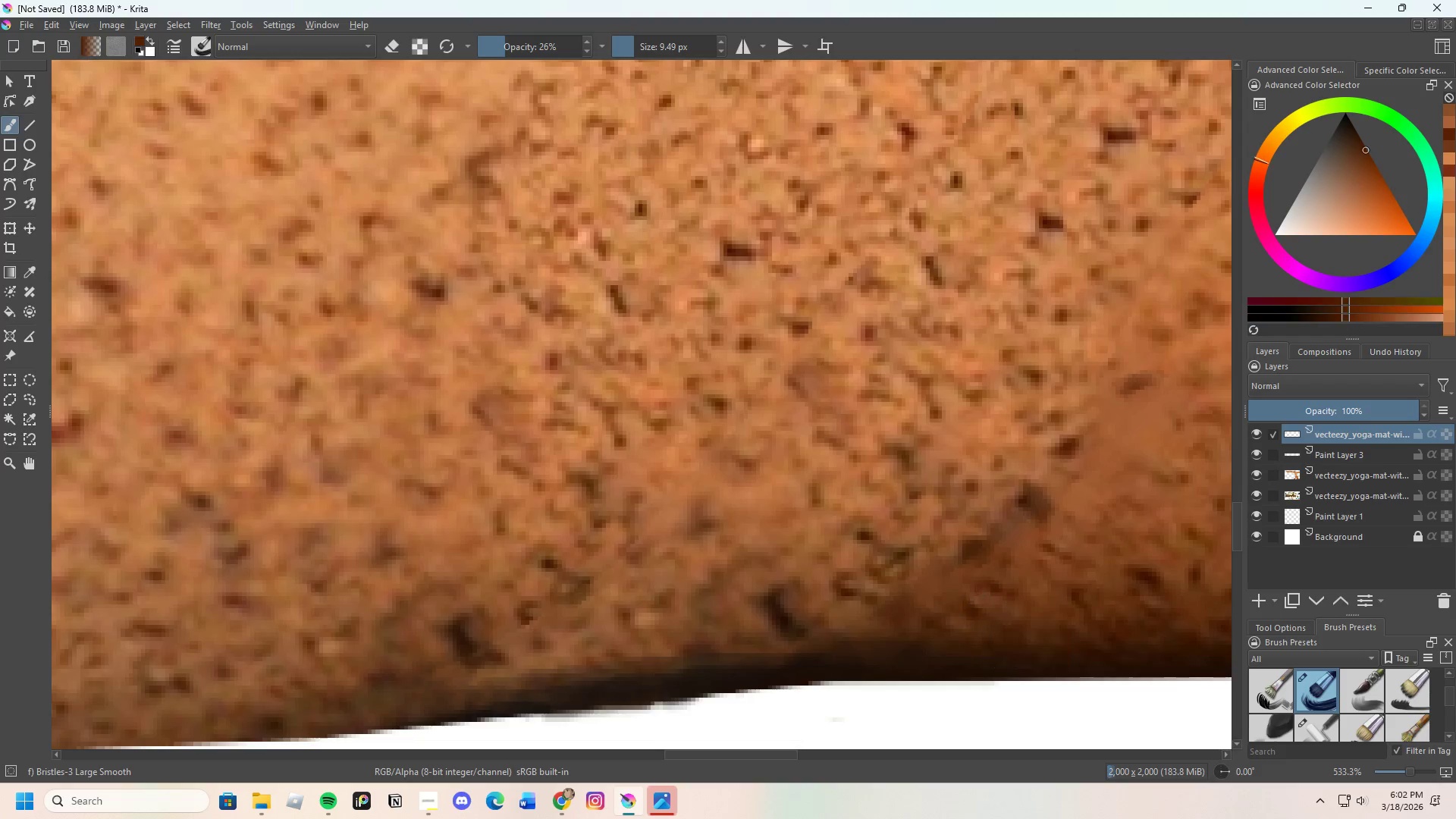 
key(Control+ControlLeft)
 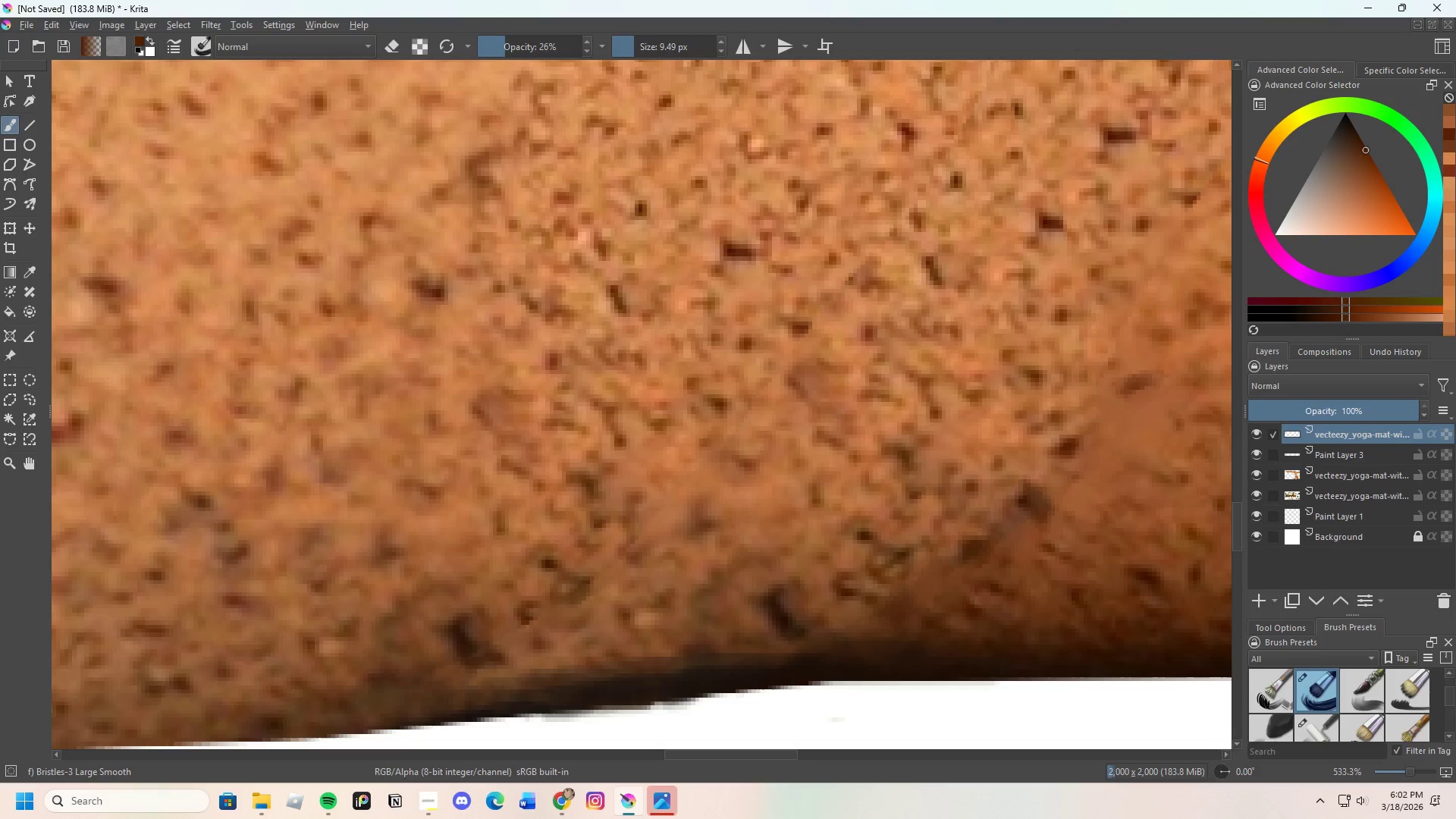 
key(Control+ControlLeft)
 